 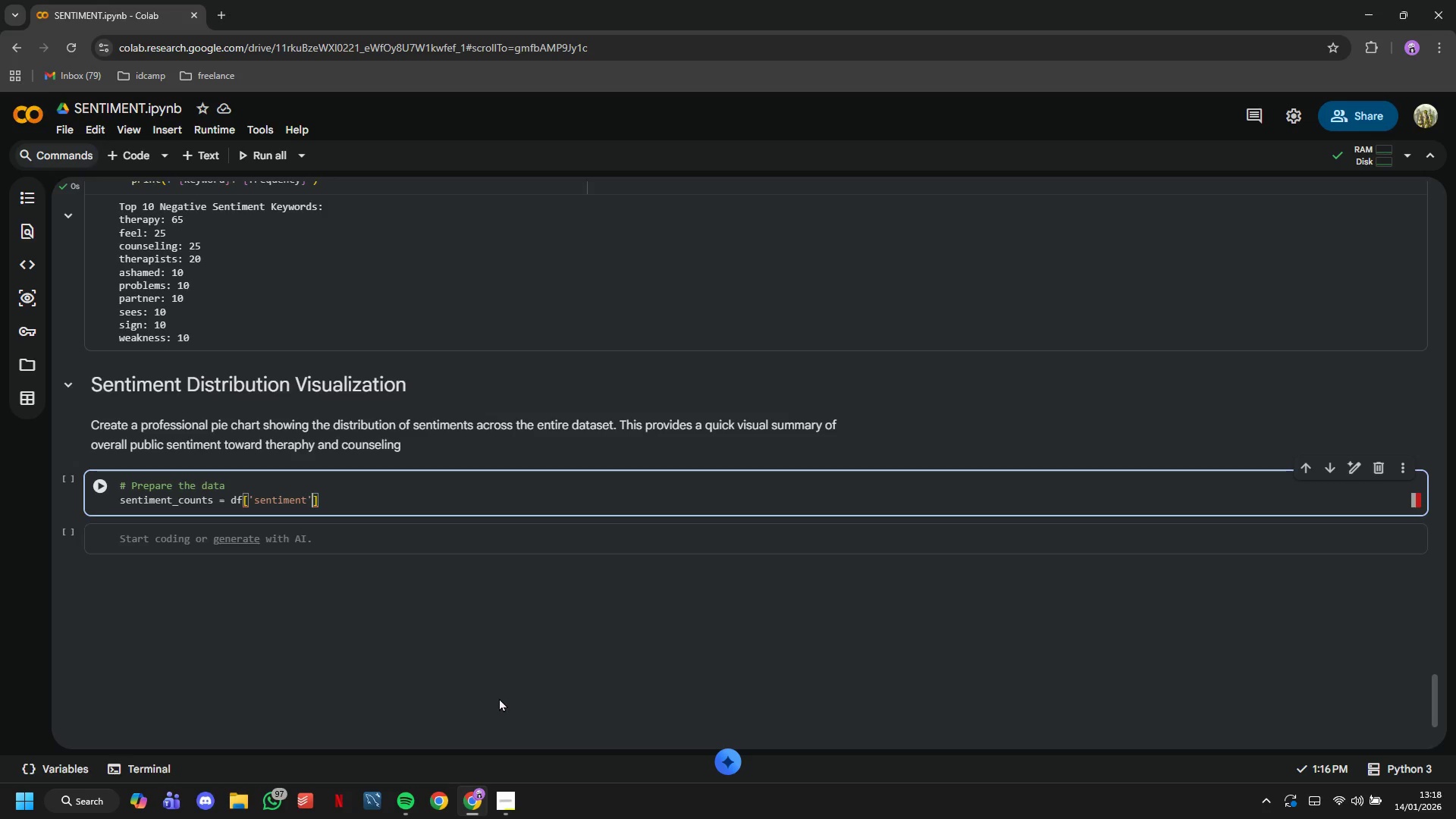 
key(ArrowRight)
 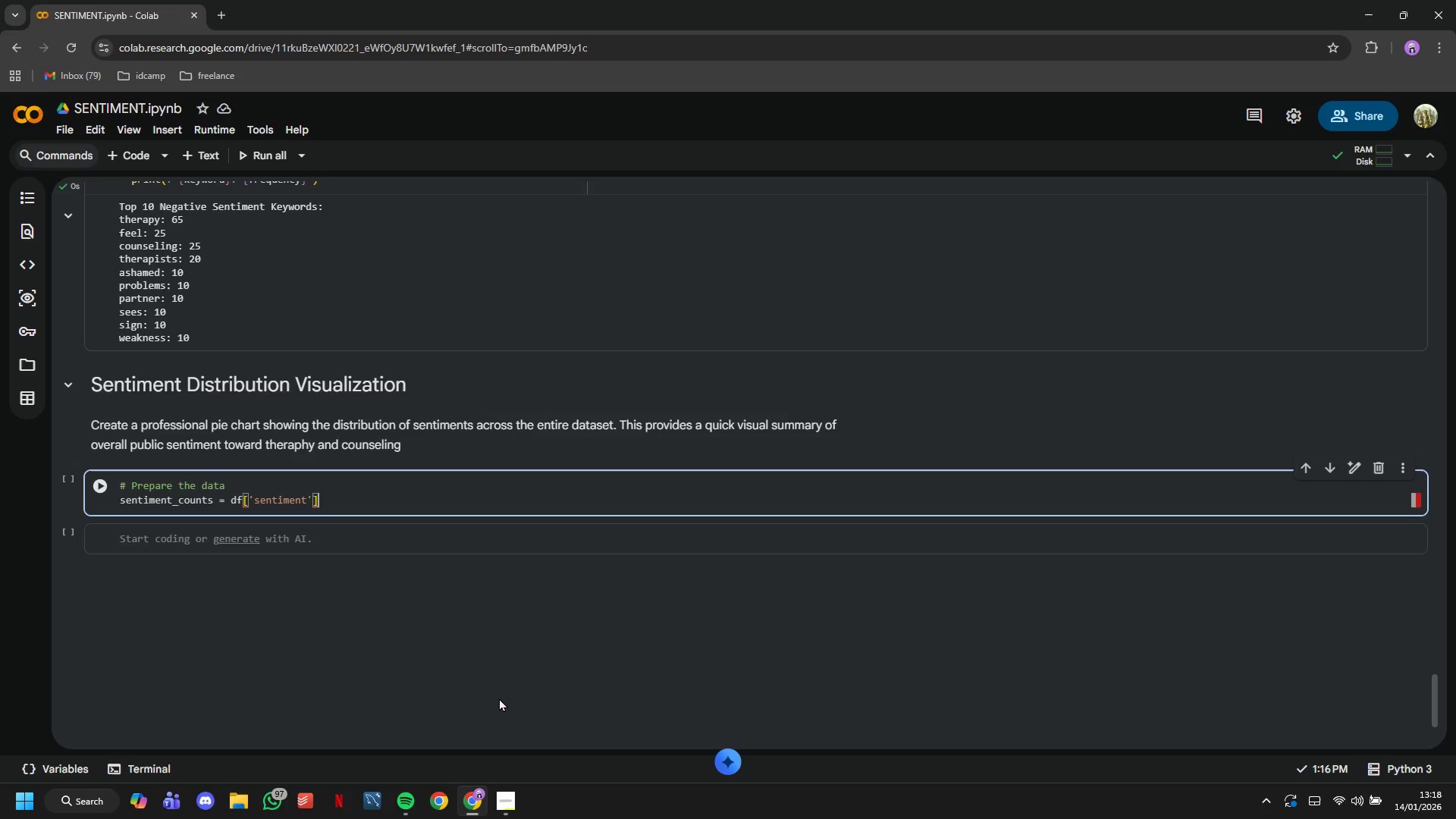 
key(ArrowRight)
 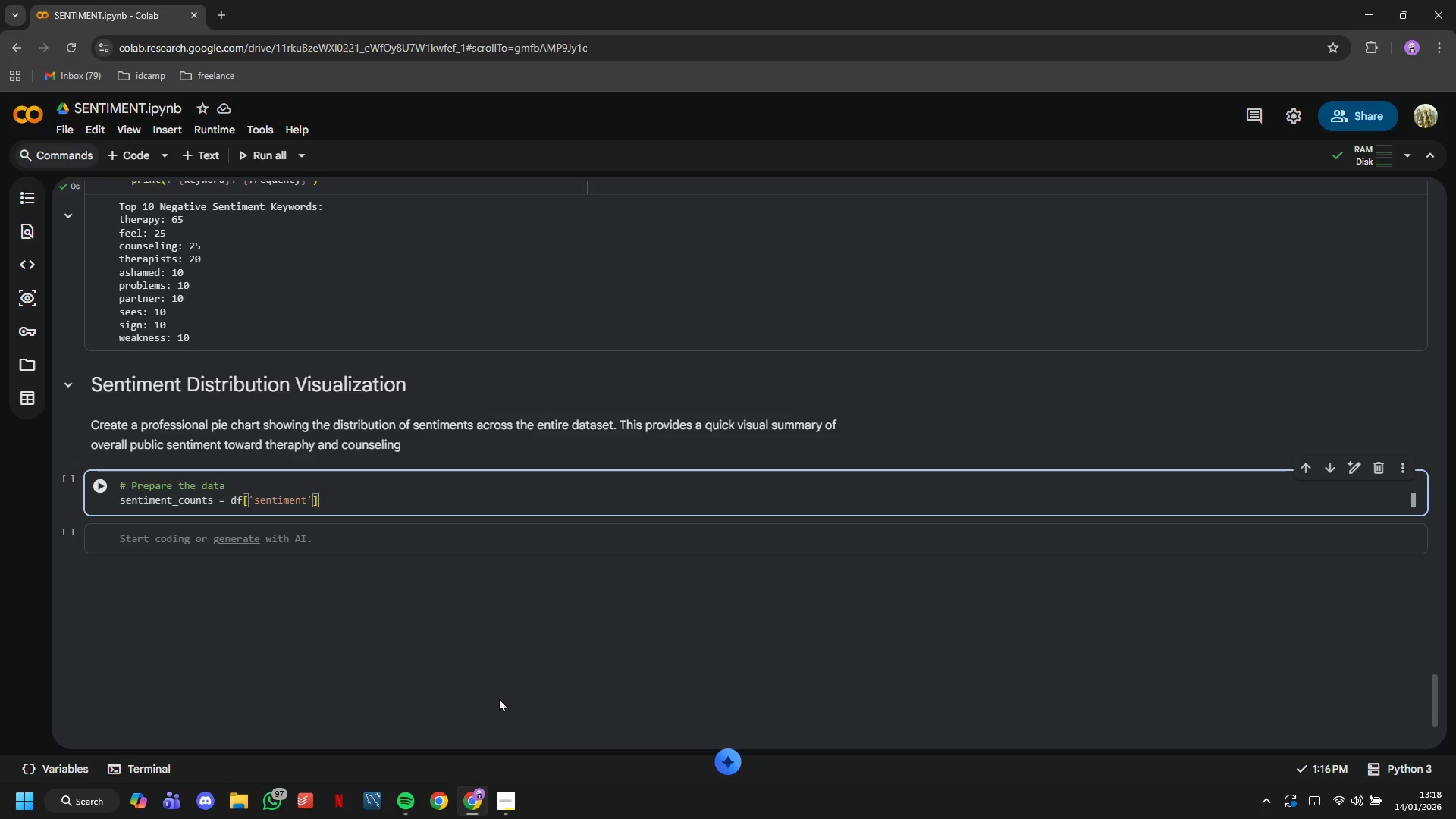 
type(.value_counts()
 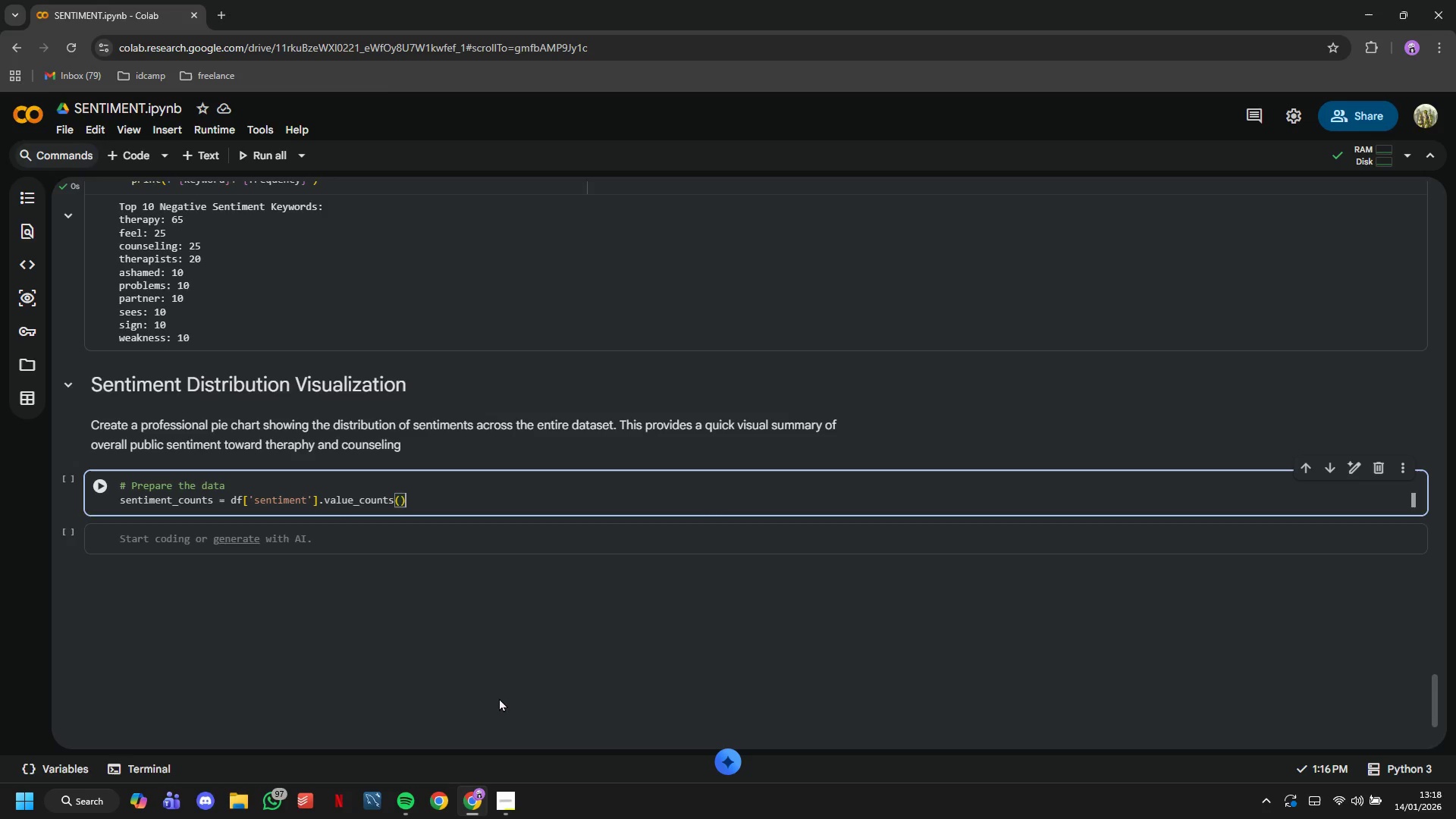 
 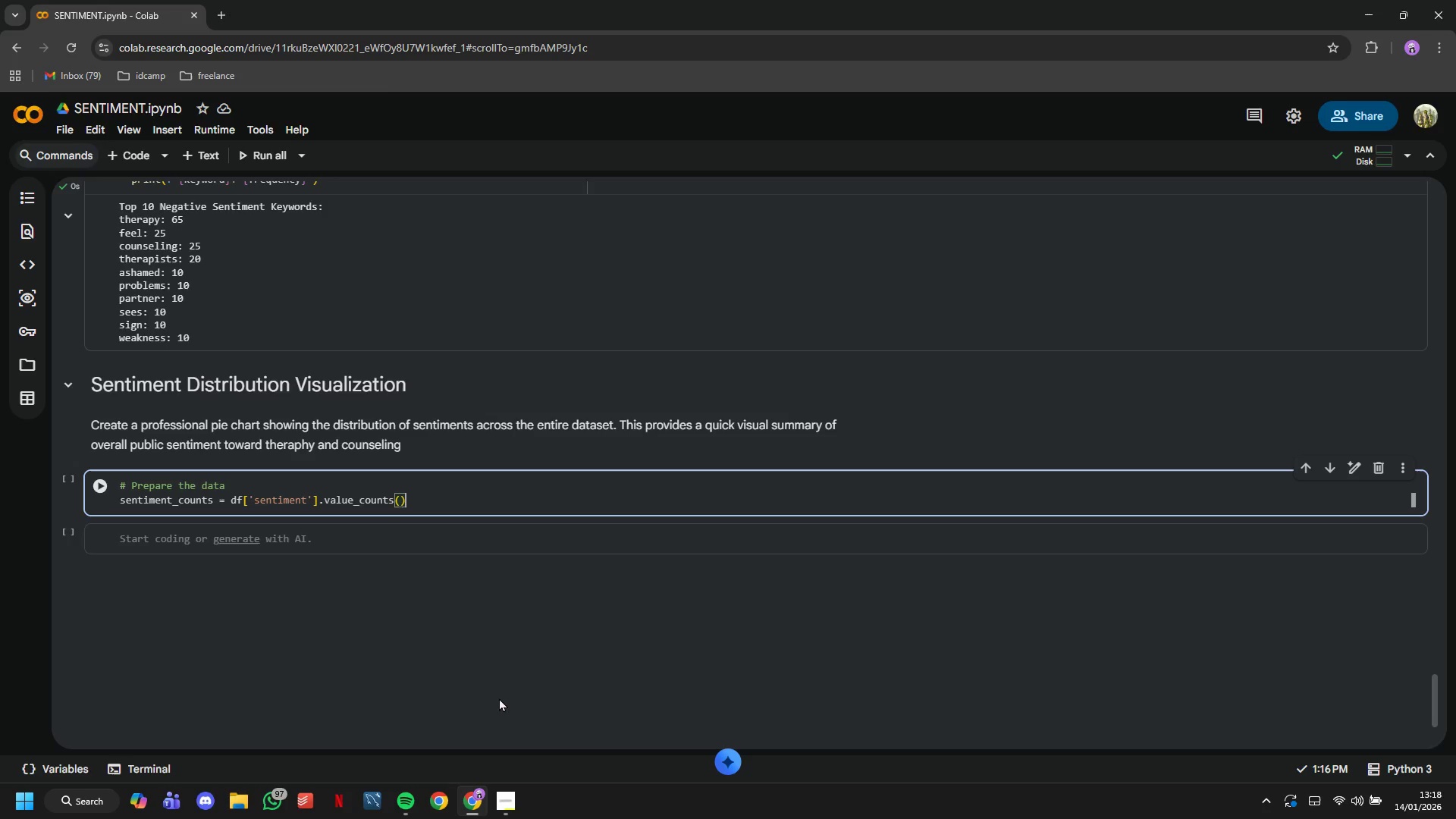 
key(ArrowRight)
 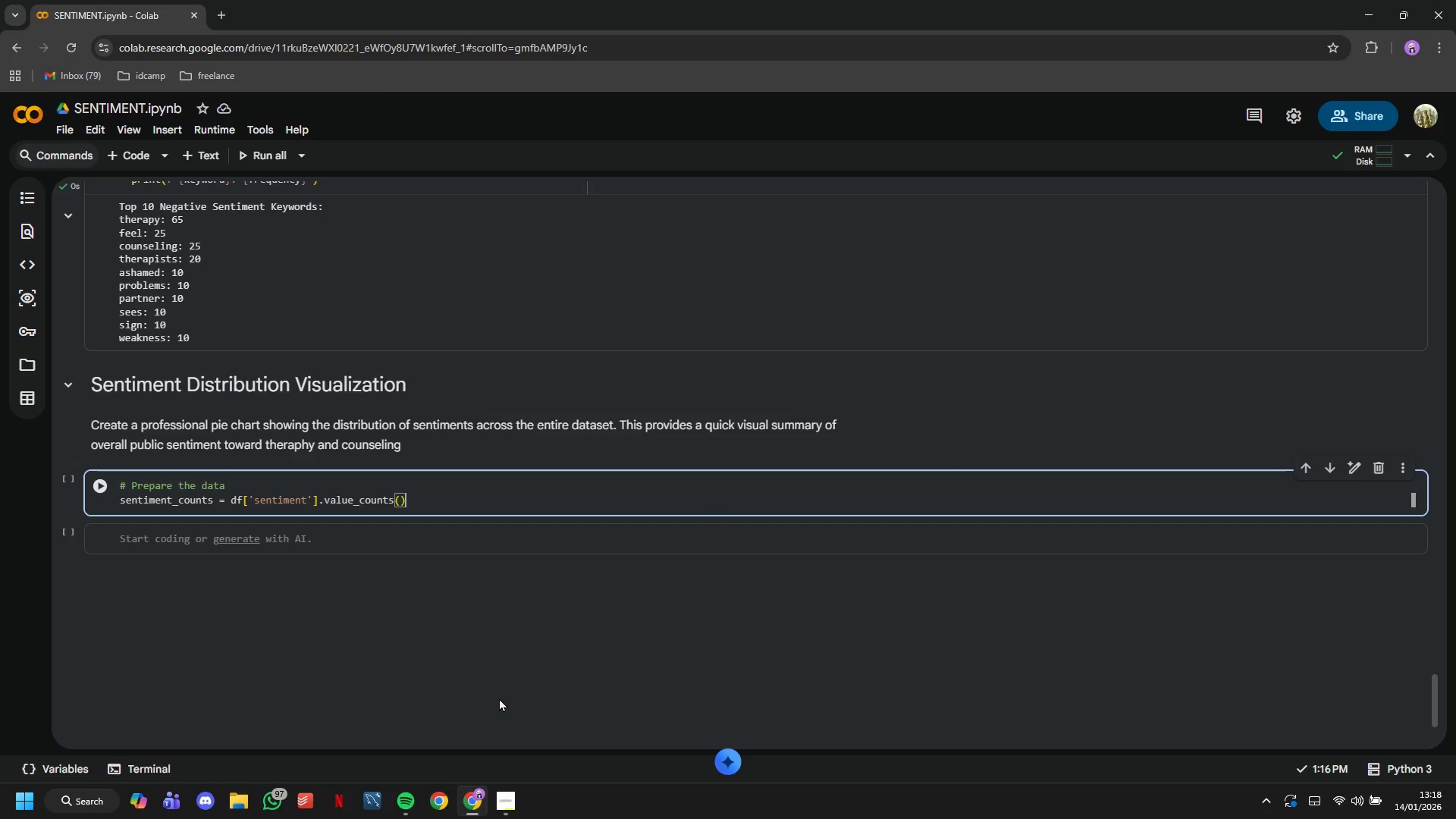 
key(Enter)
 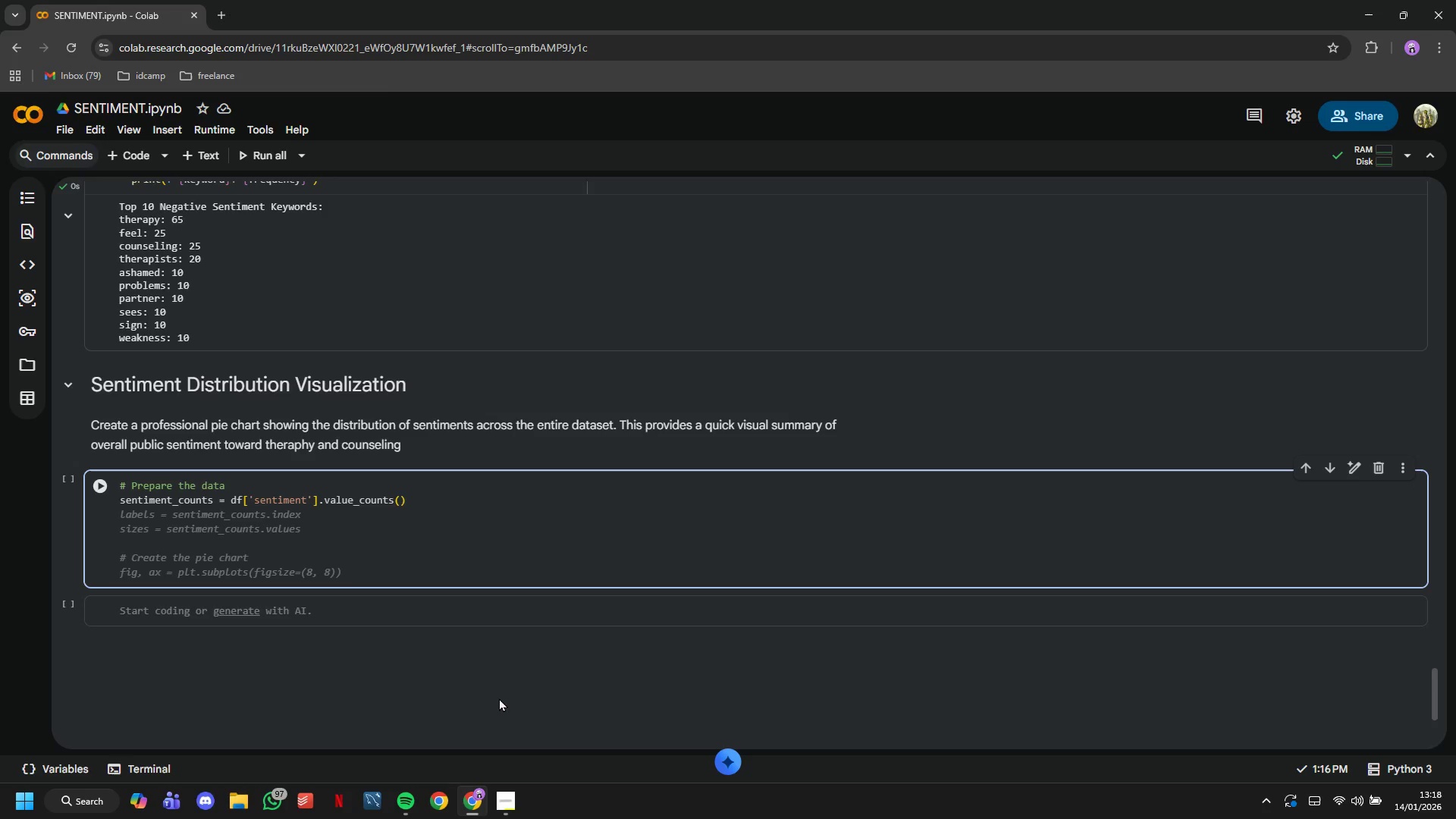 
type(labels = sentiment_counts.index.tolist()
 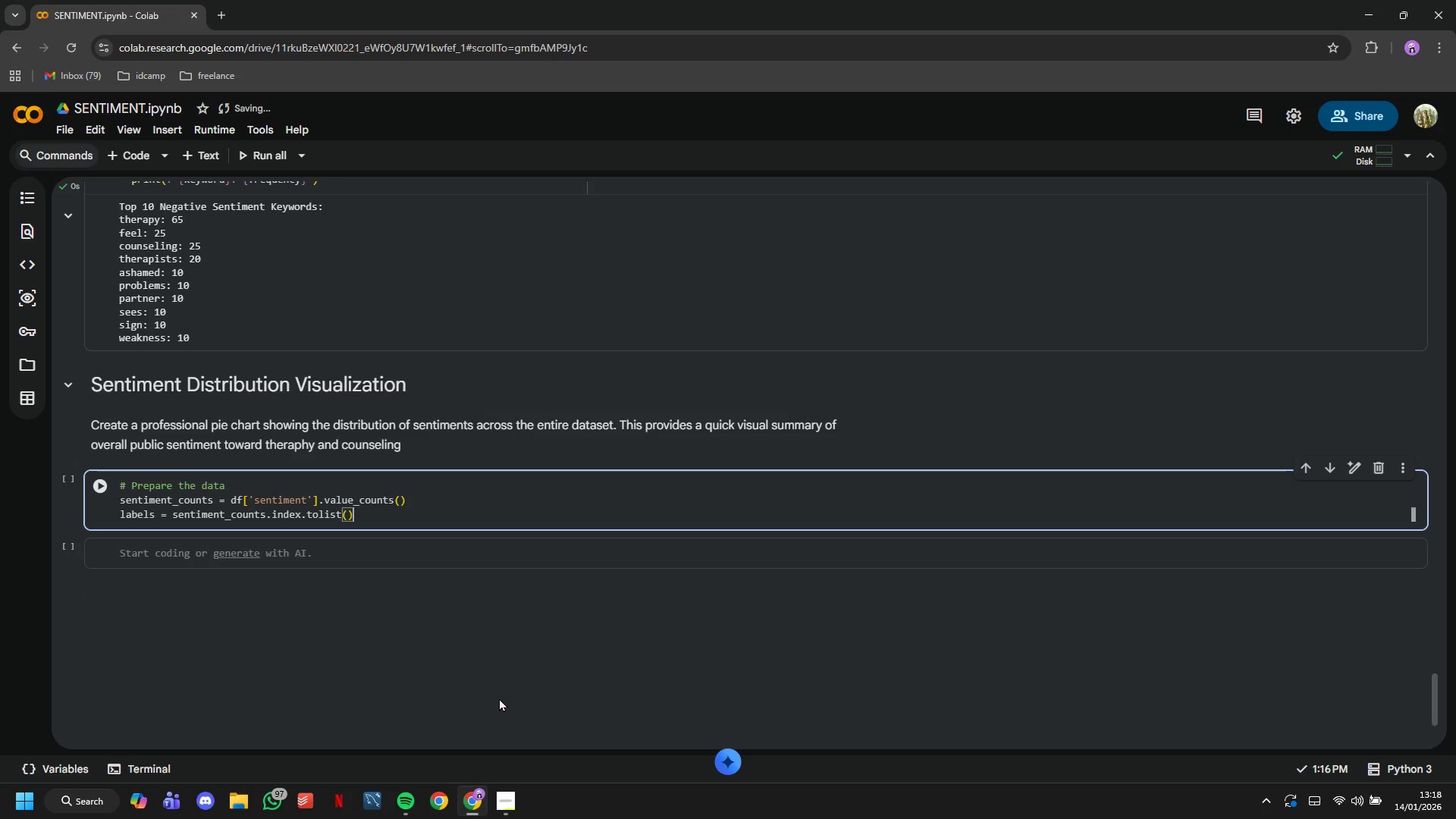 
 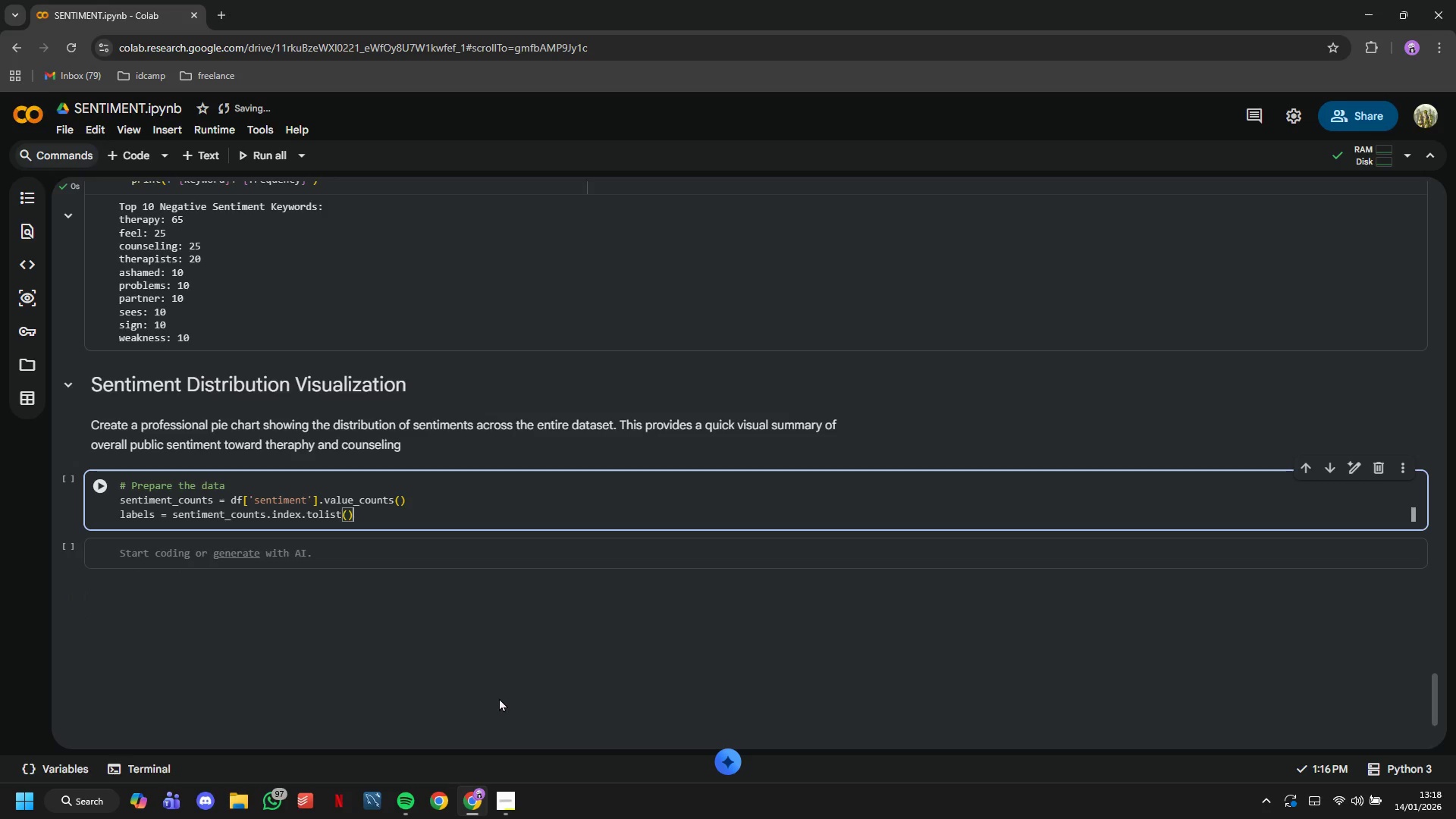 
key(ArrowRight)
 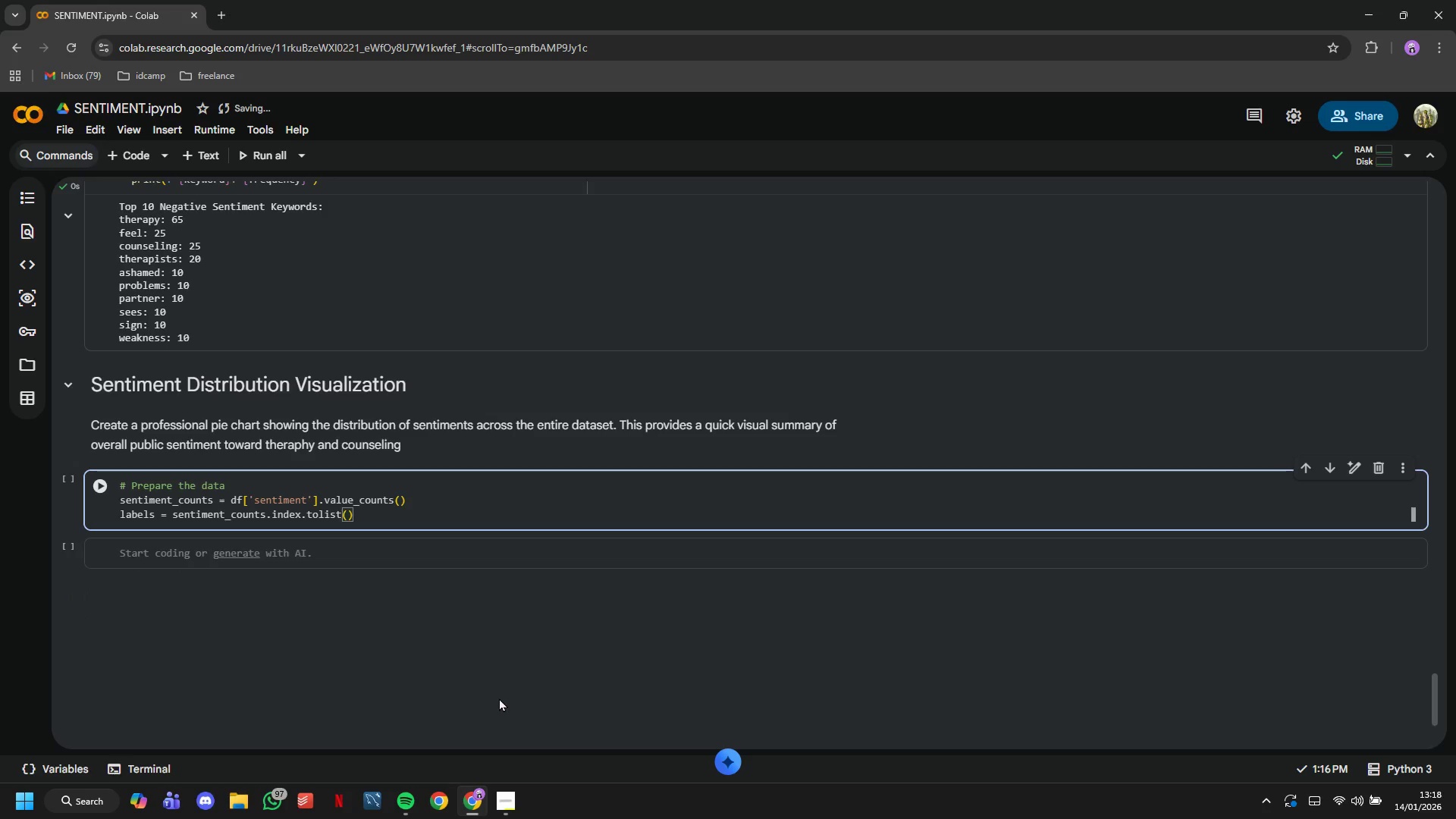 
key(Enter)
 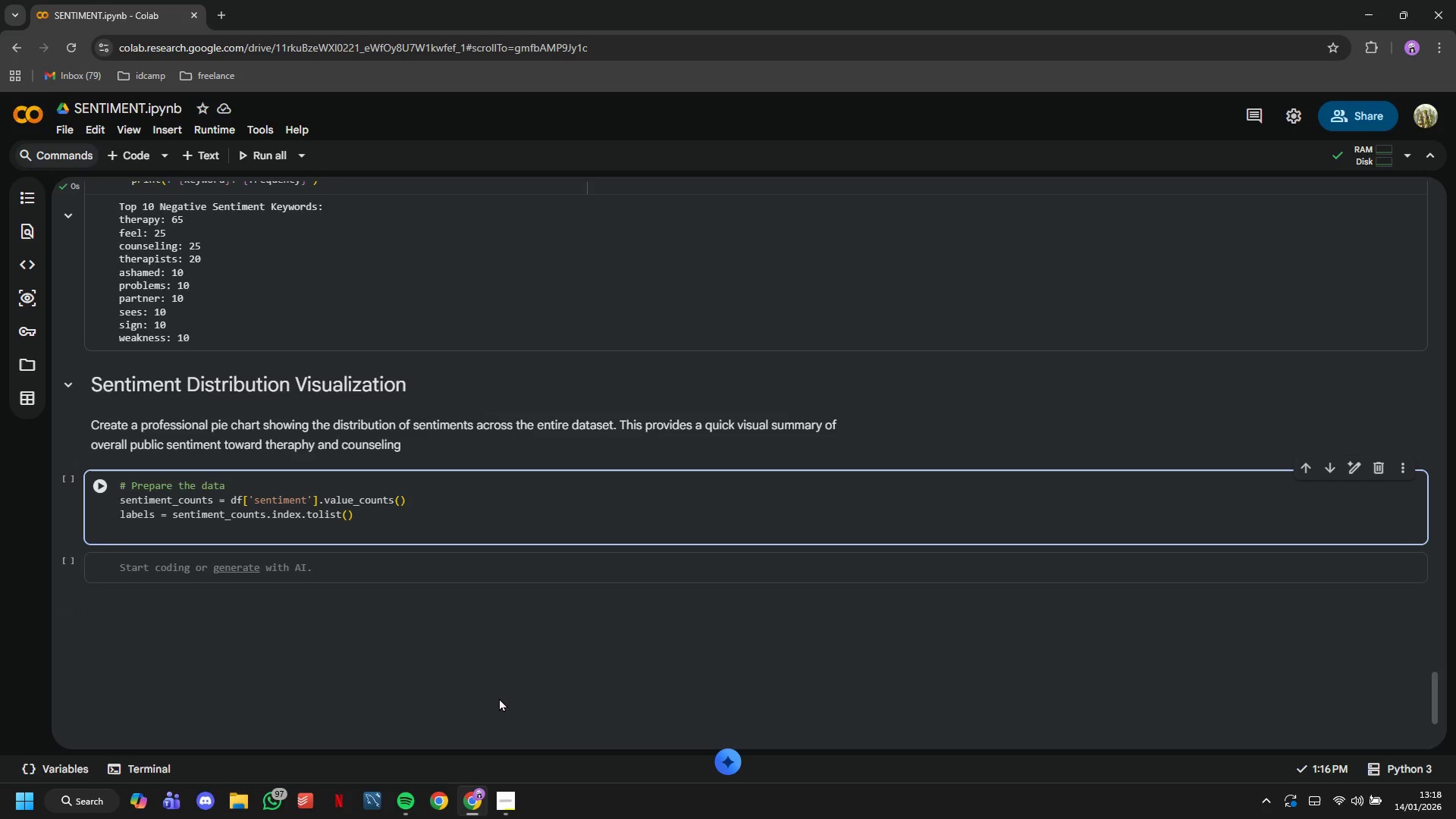 
type(sizes = sentiment)
key(Tab)
key(Tab)
type(()
 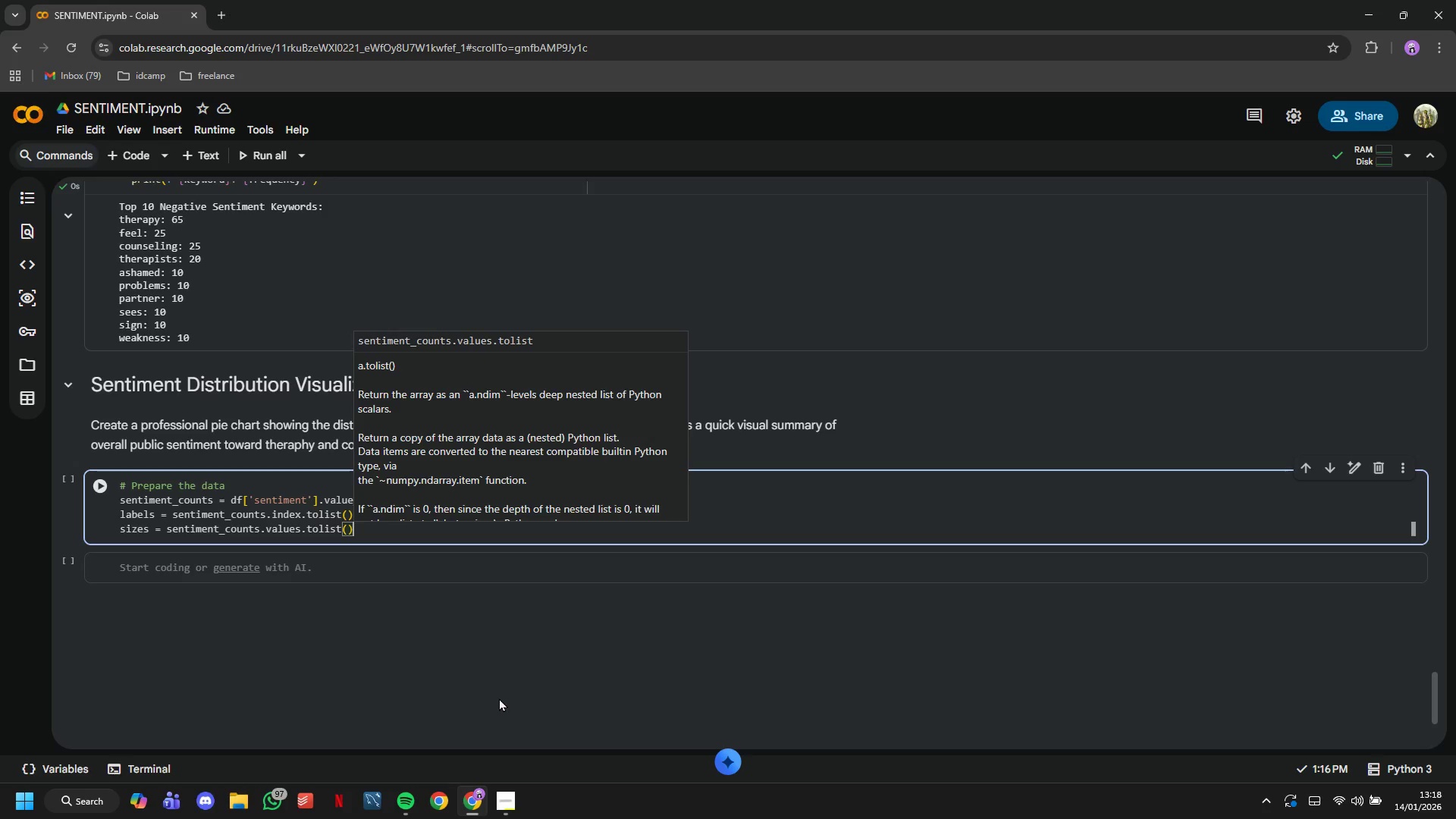 
 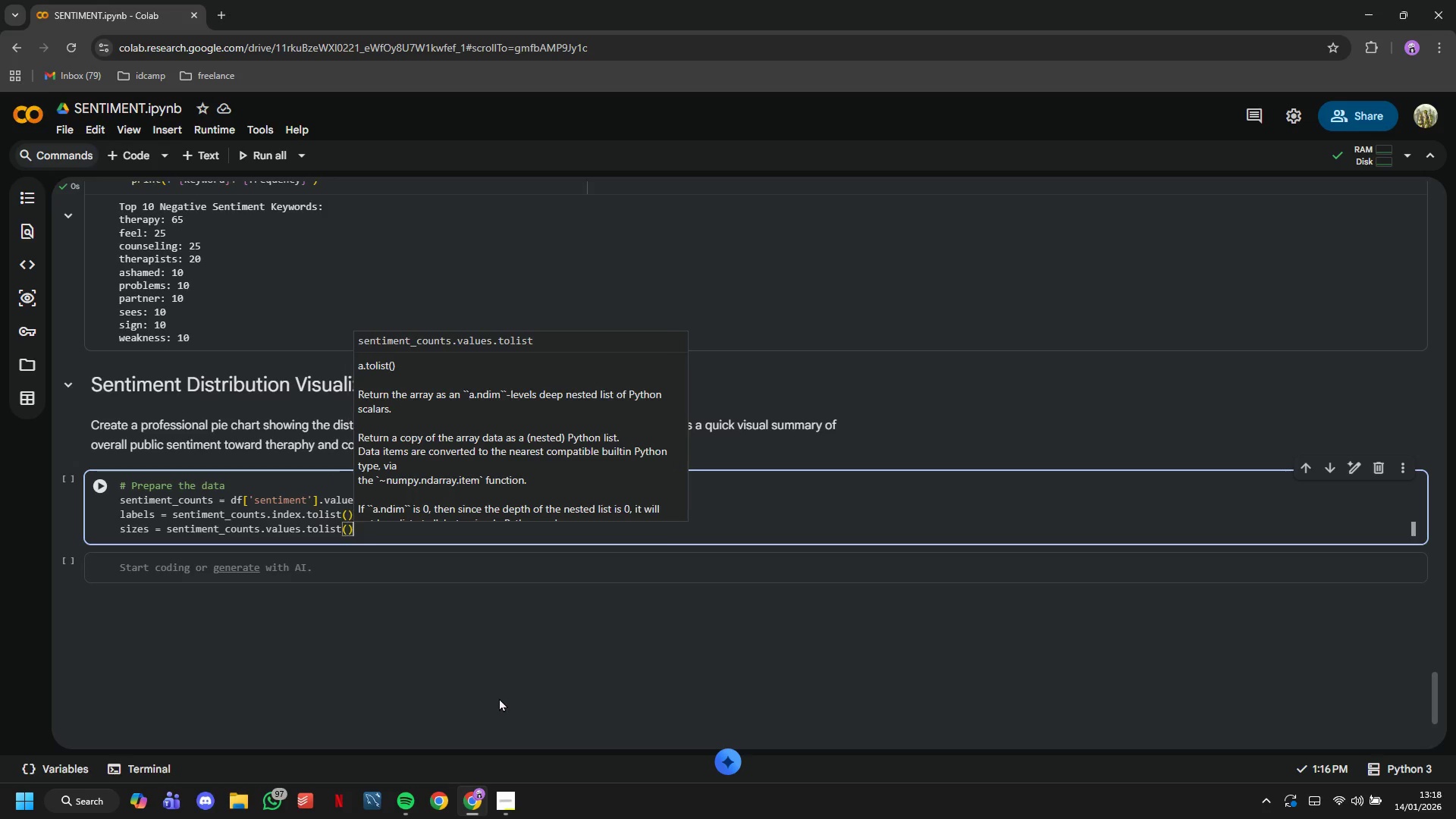 
key(ArrowRight)
 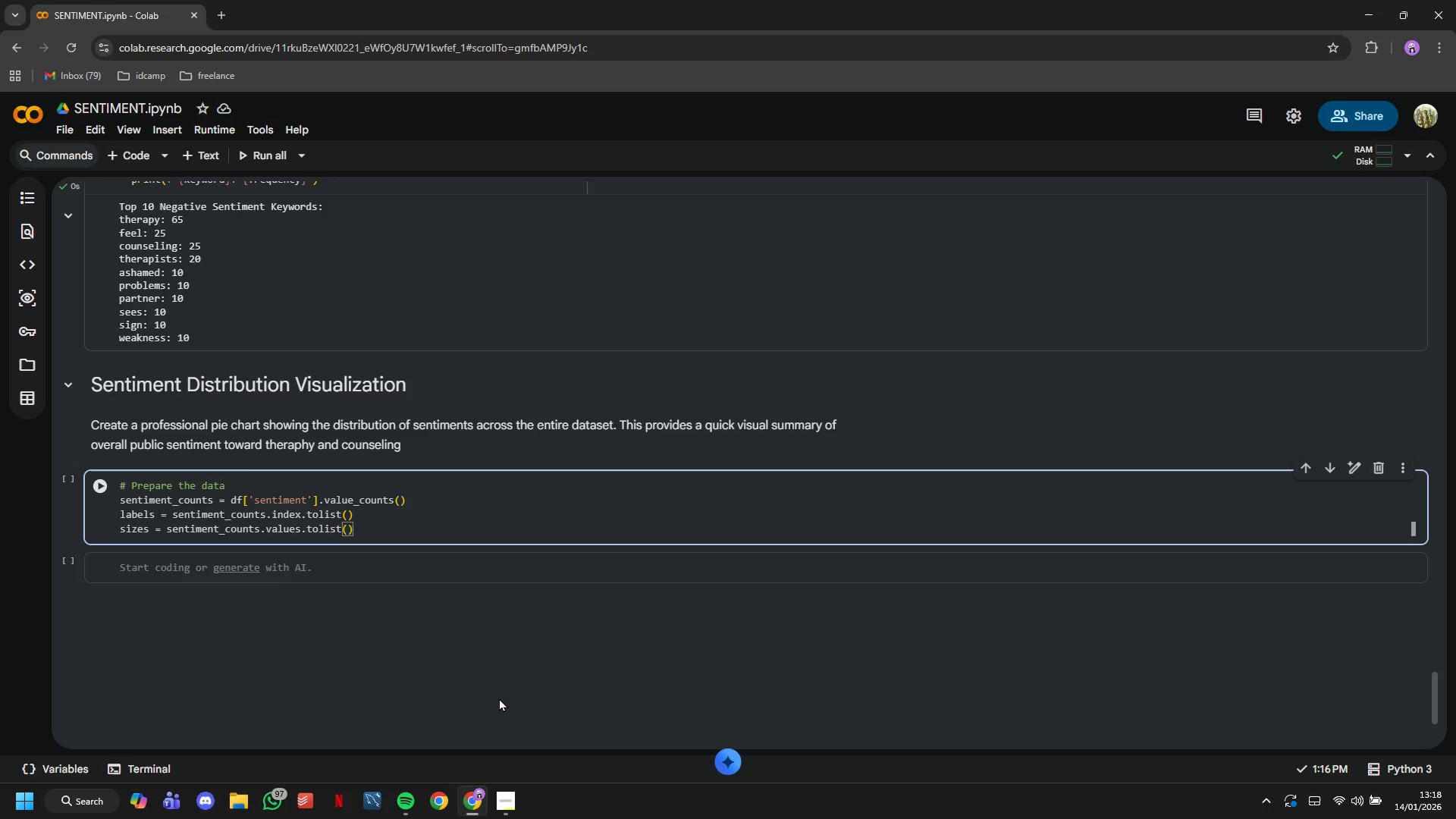 
key(Enter)
 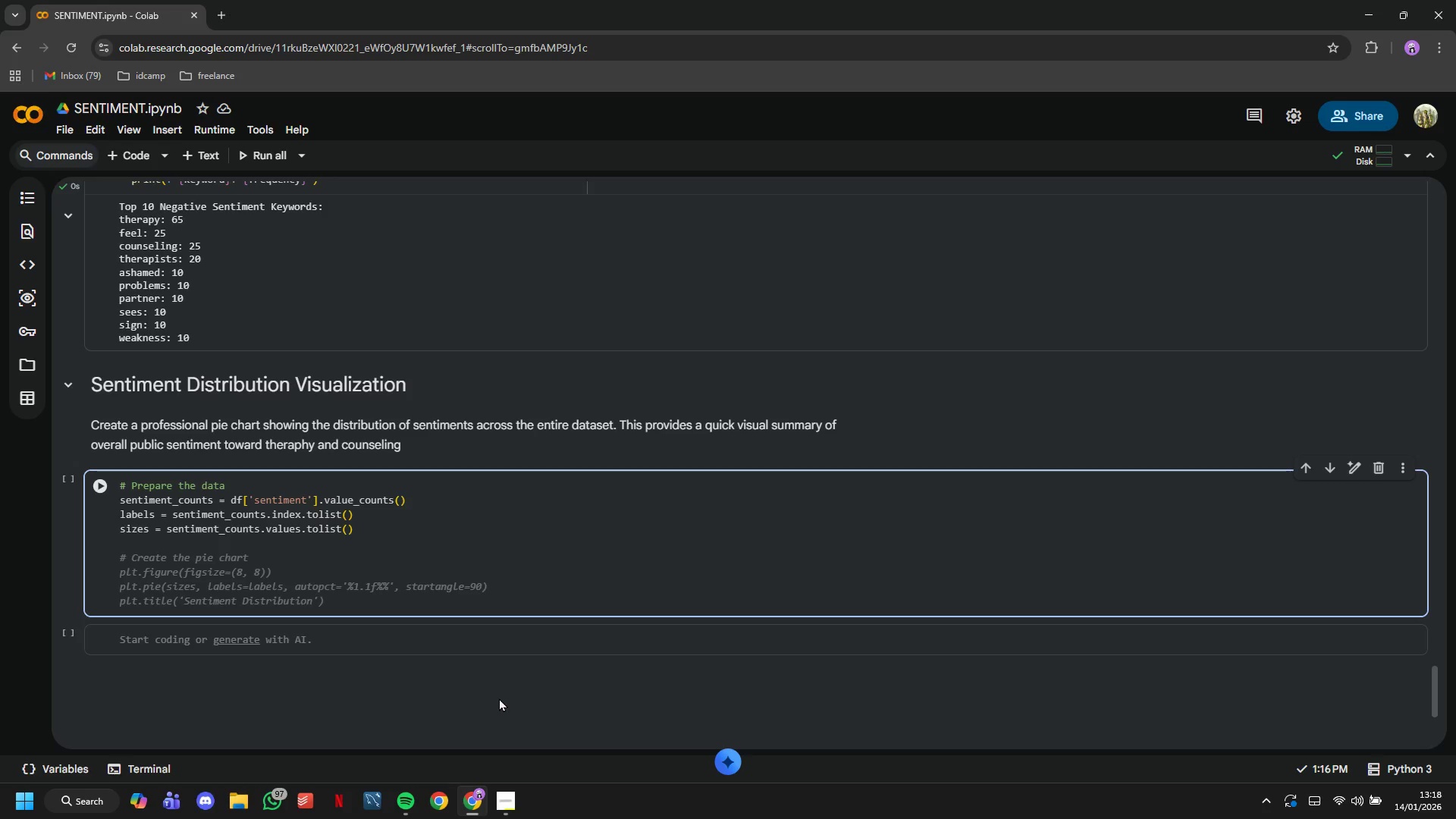 
type(colors = [)
 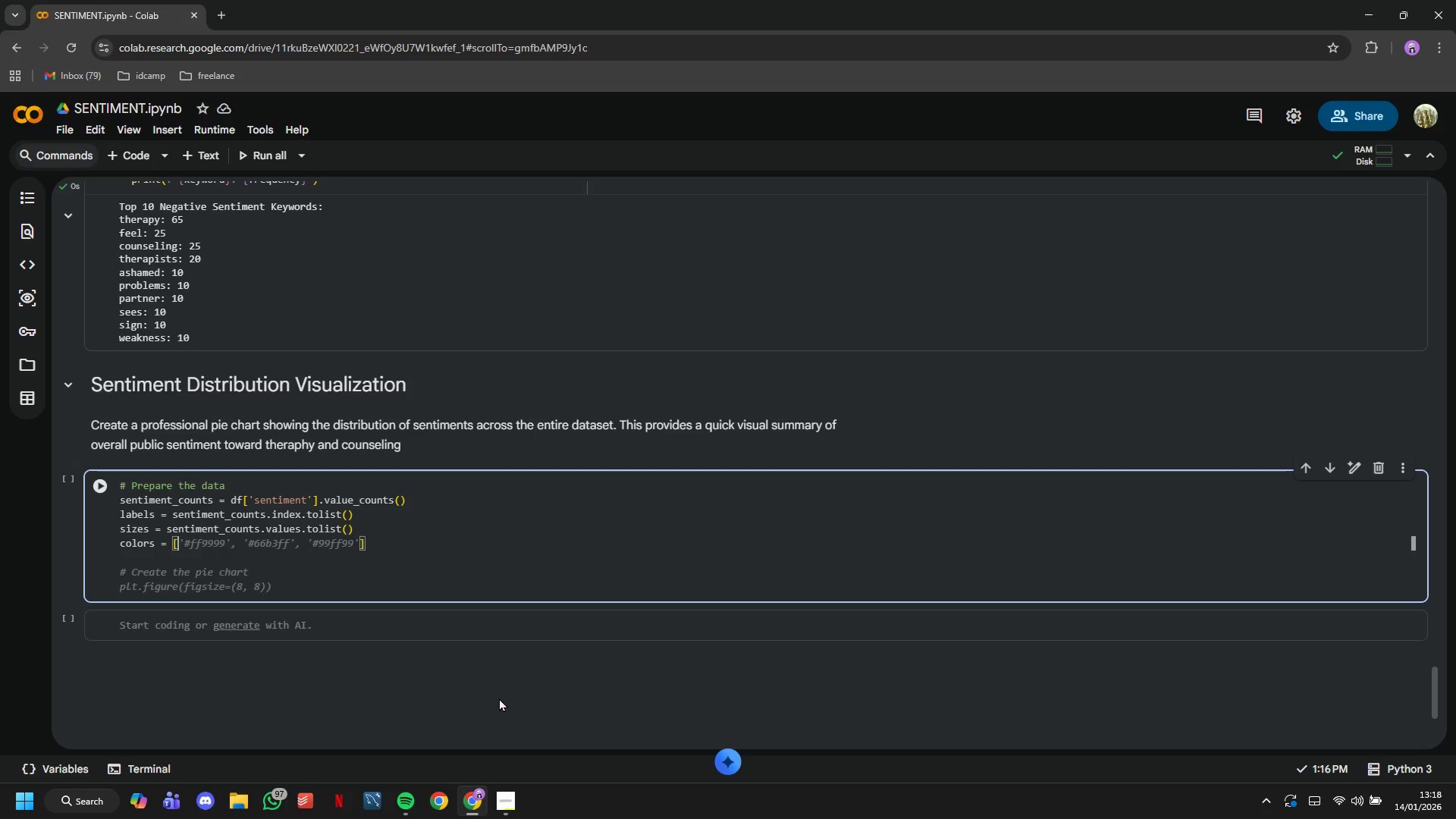 
hold_key(key=ShiftLeft, duration=1.25)
 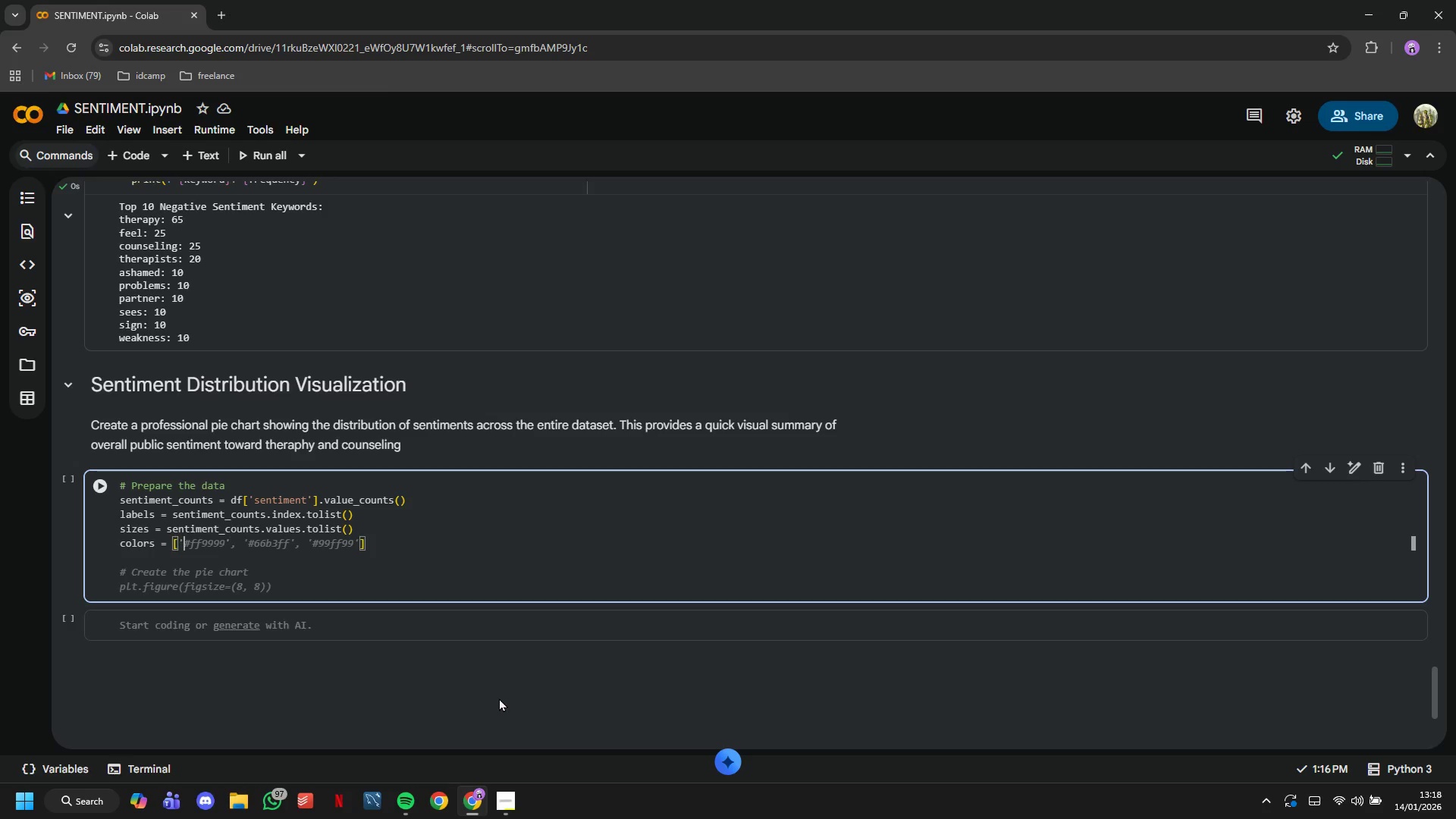 
type('#90EE90)
 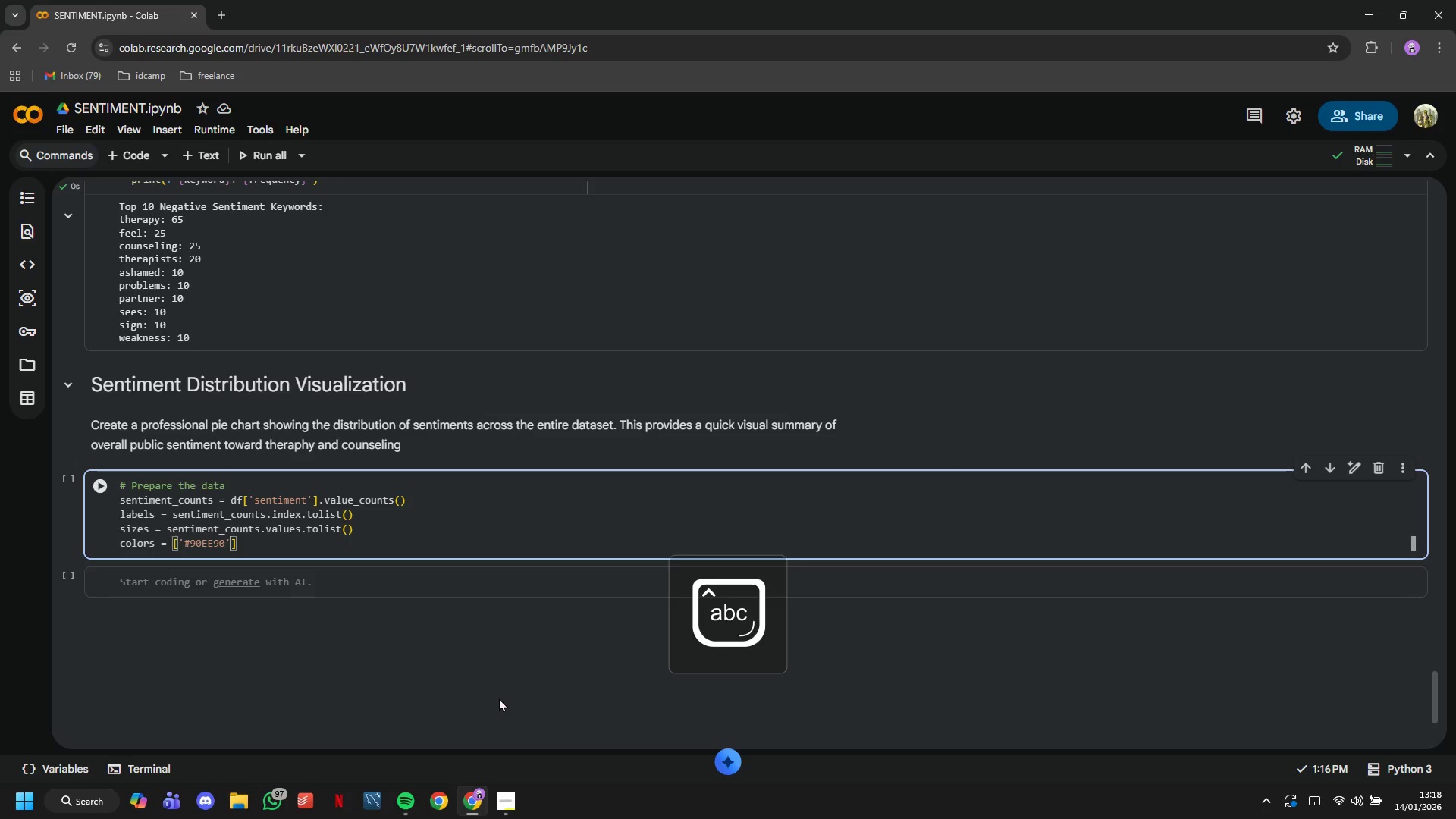 
 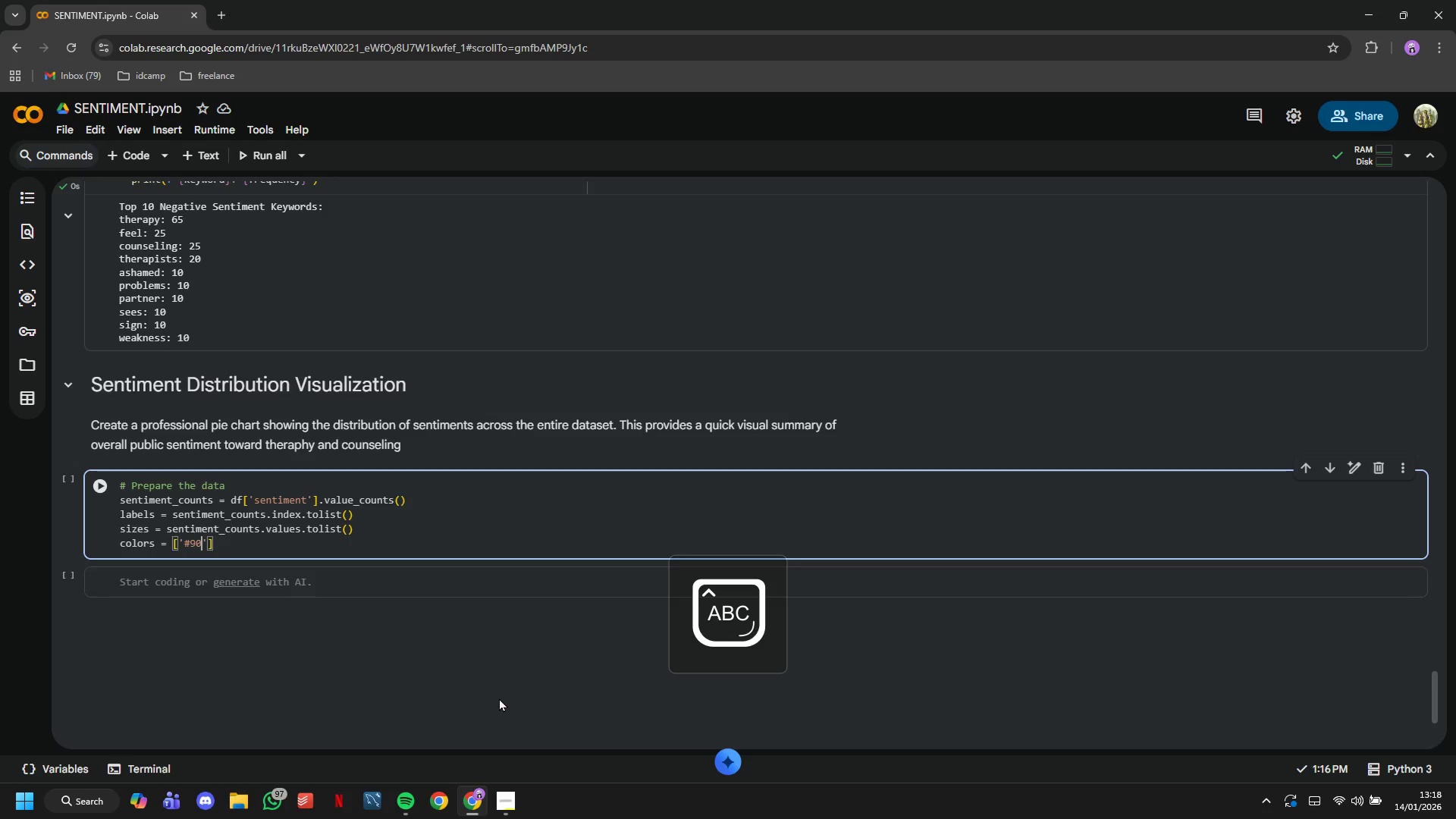 
key(ArrowRight)
 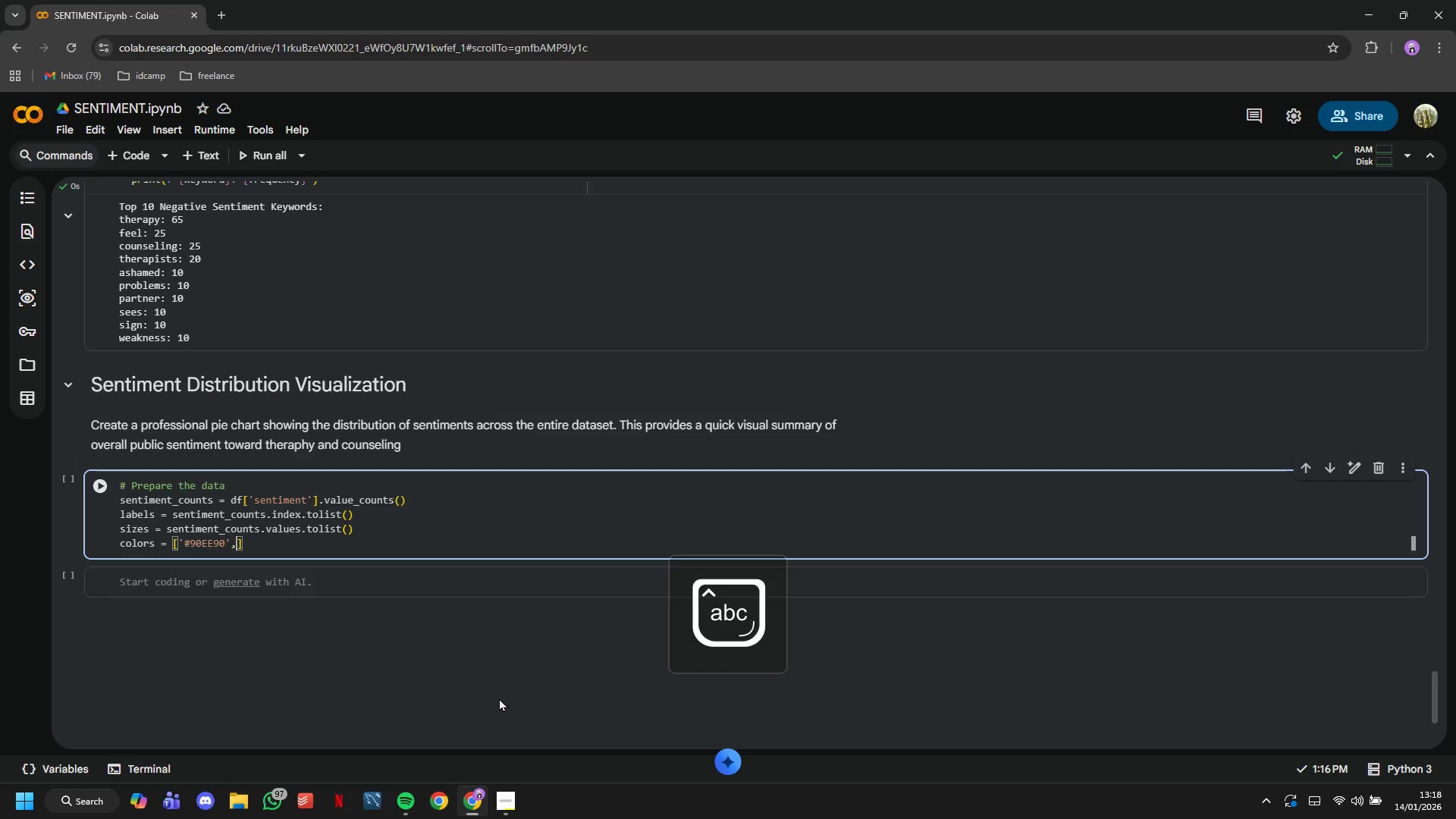 
type(,'#FFD700)
 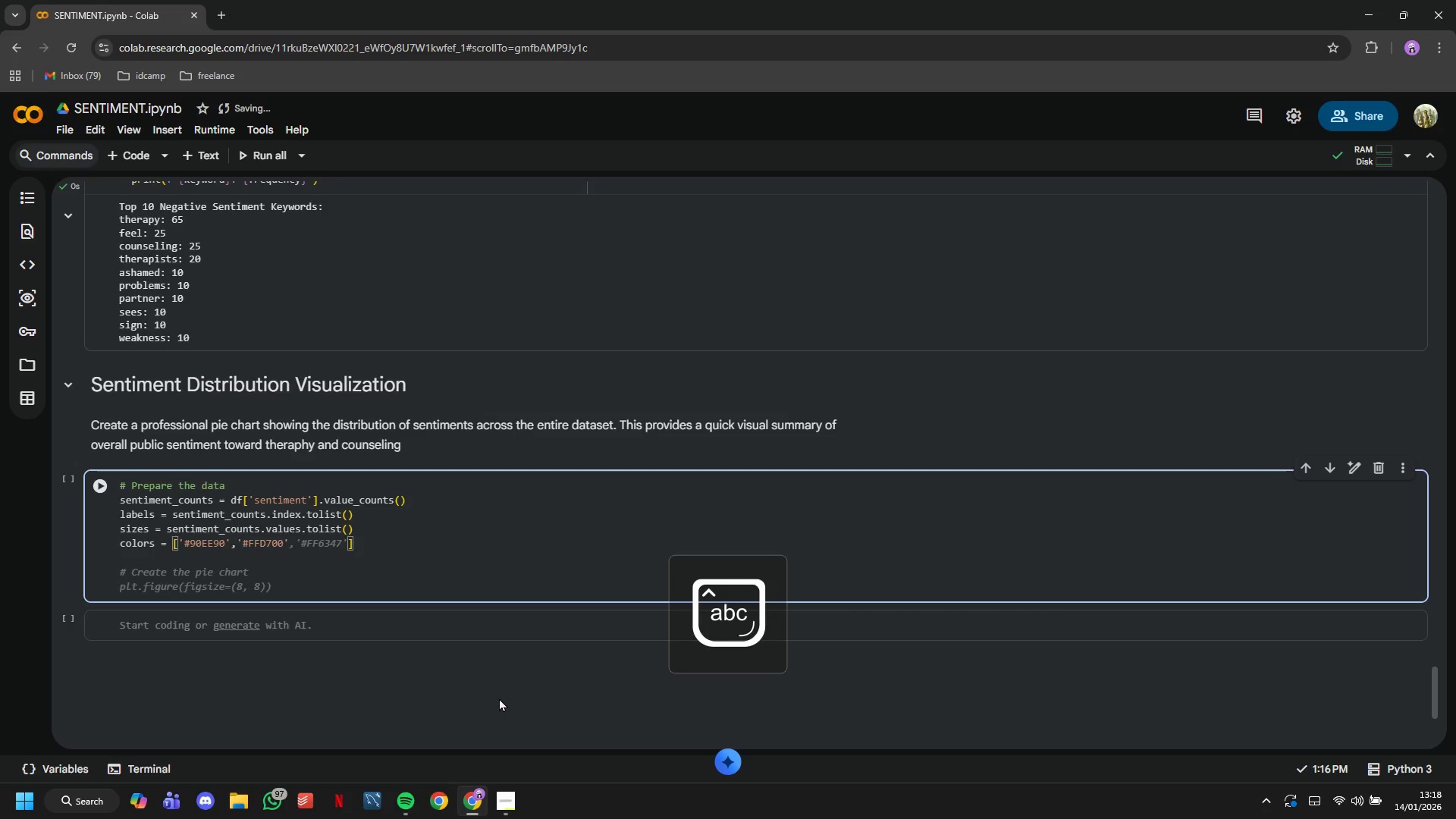 
key(ArrowRight)
 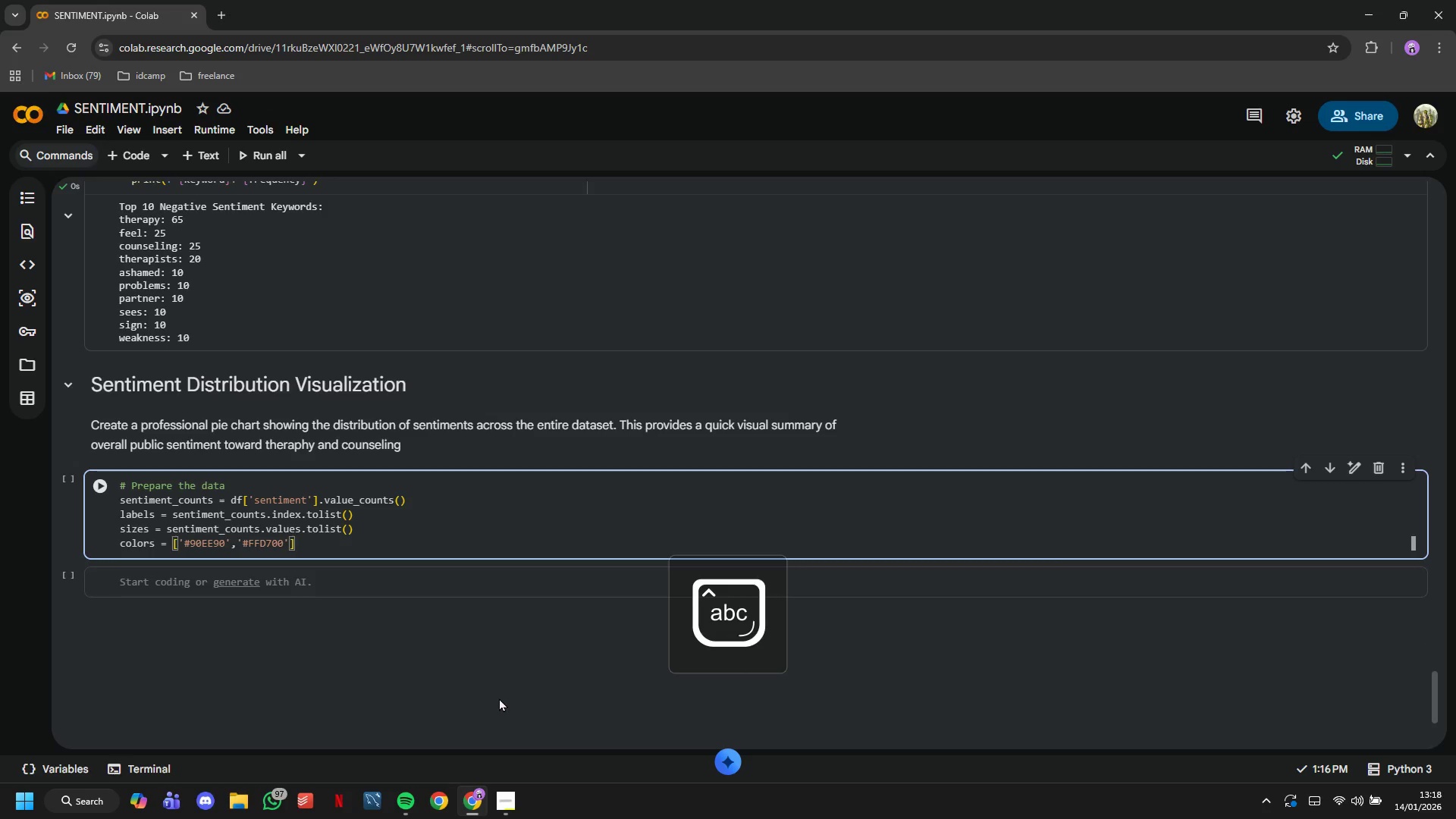 
type(,'#FF6B6B)
 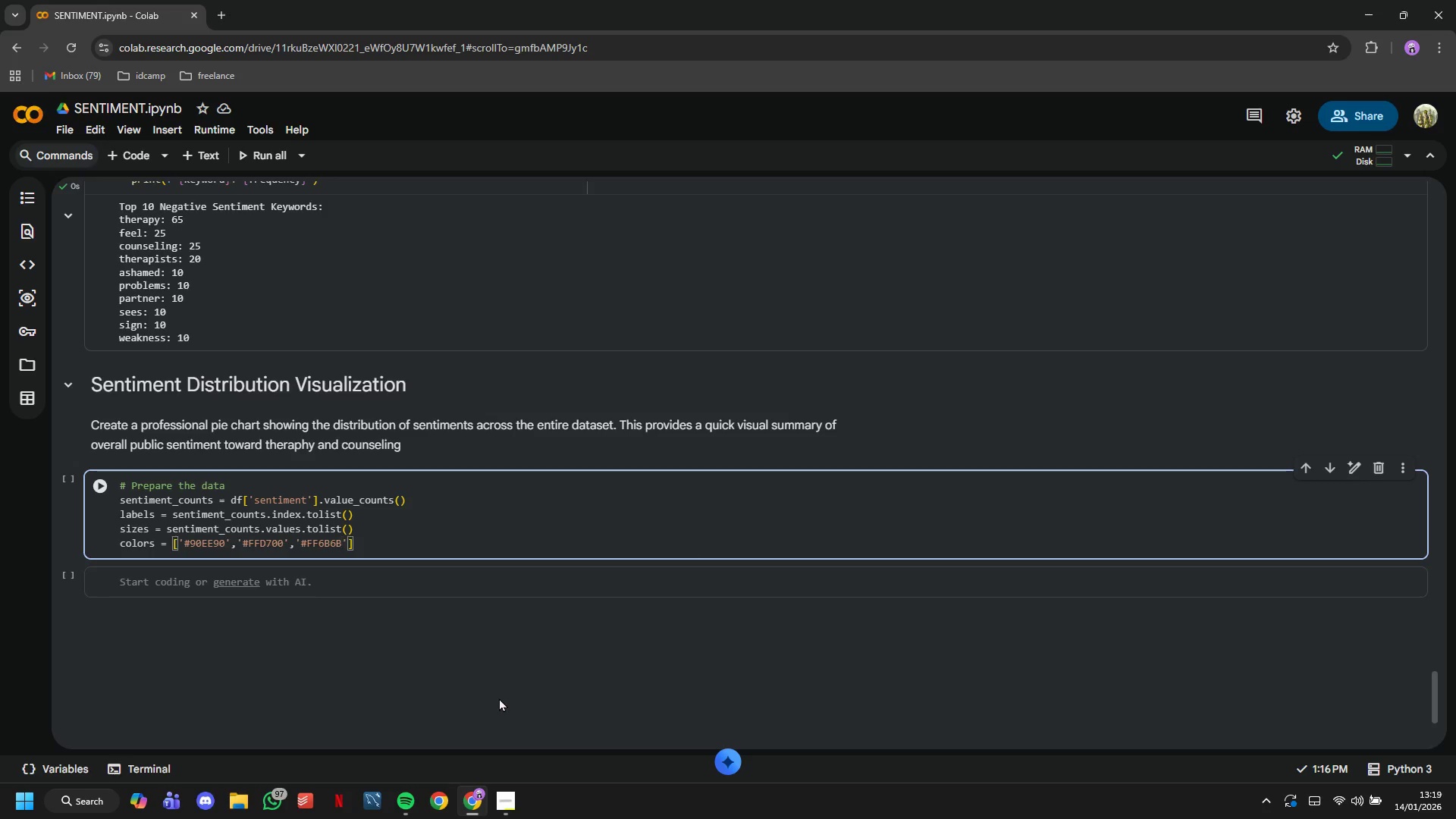 
 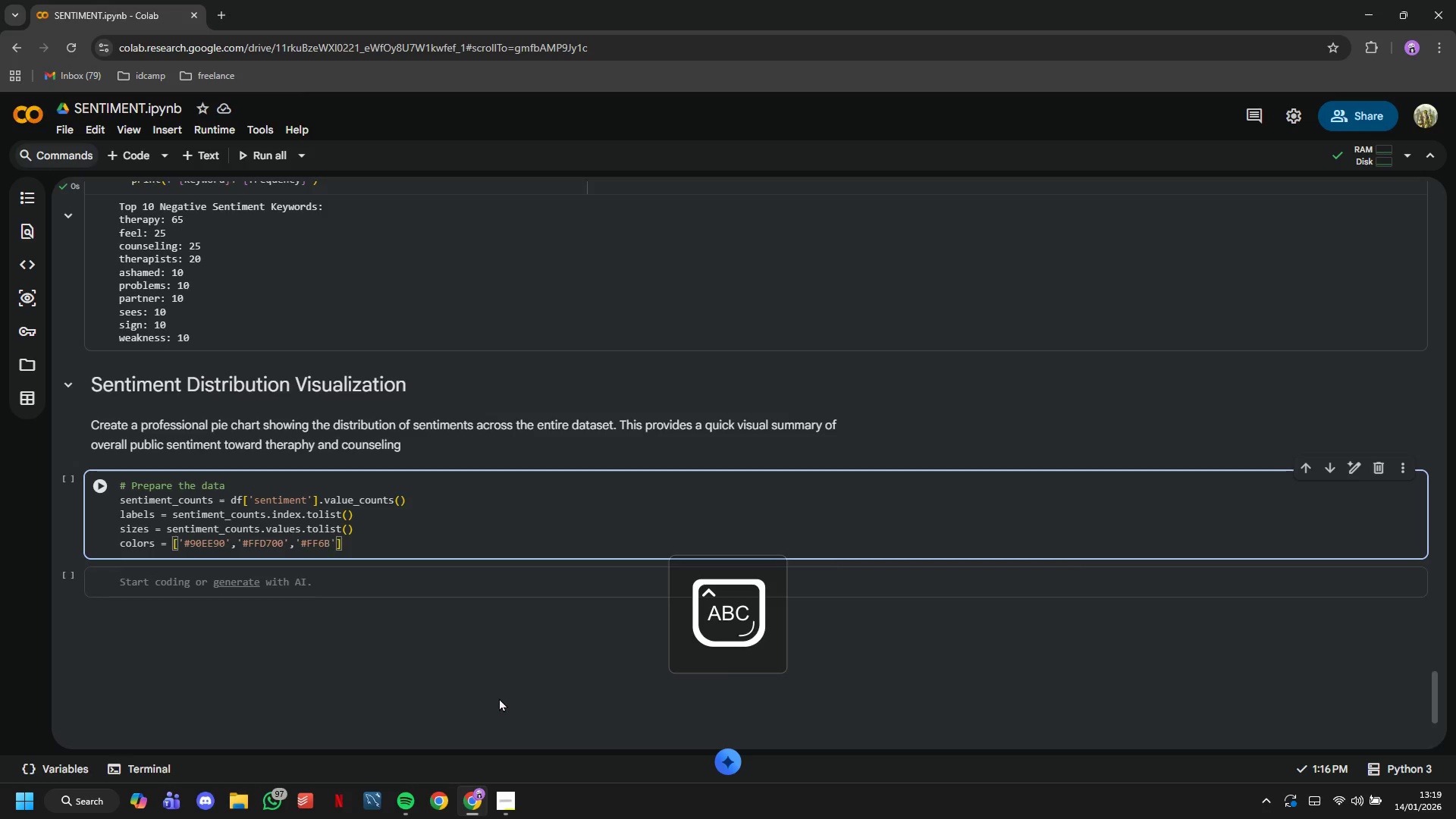 
key(ArrowRight)
 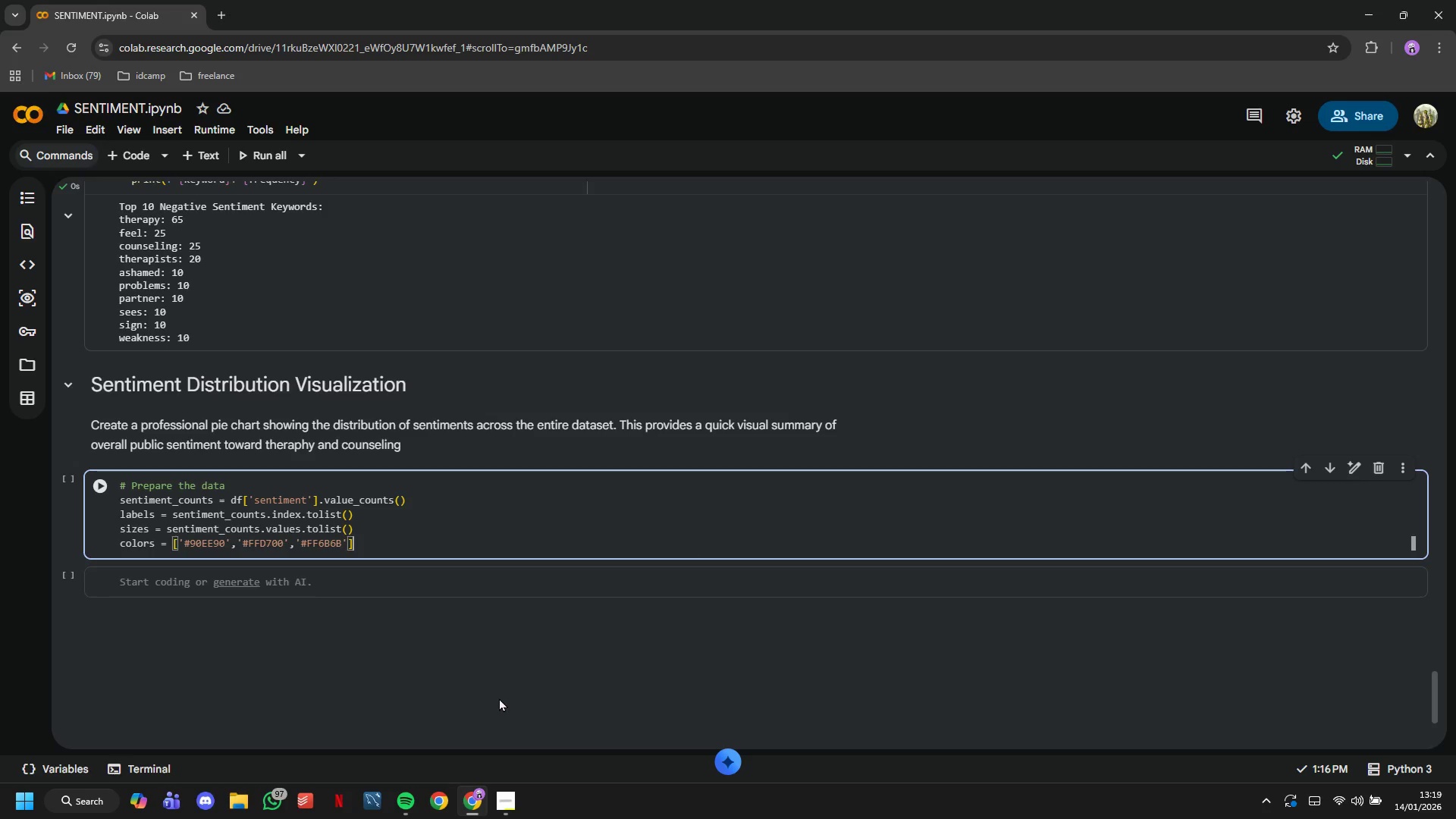 
key(ArrowRight)
 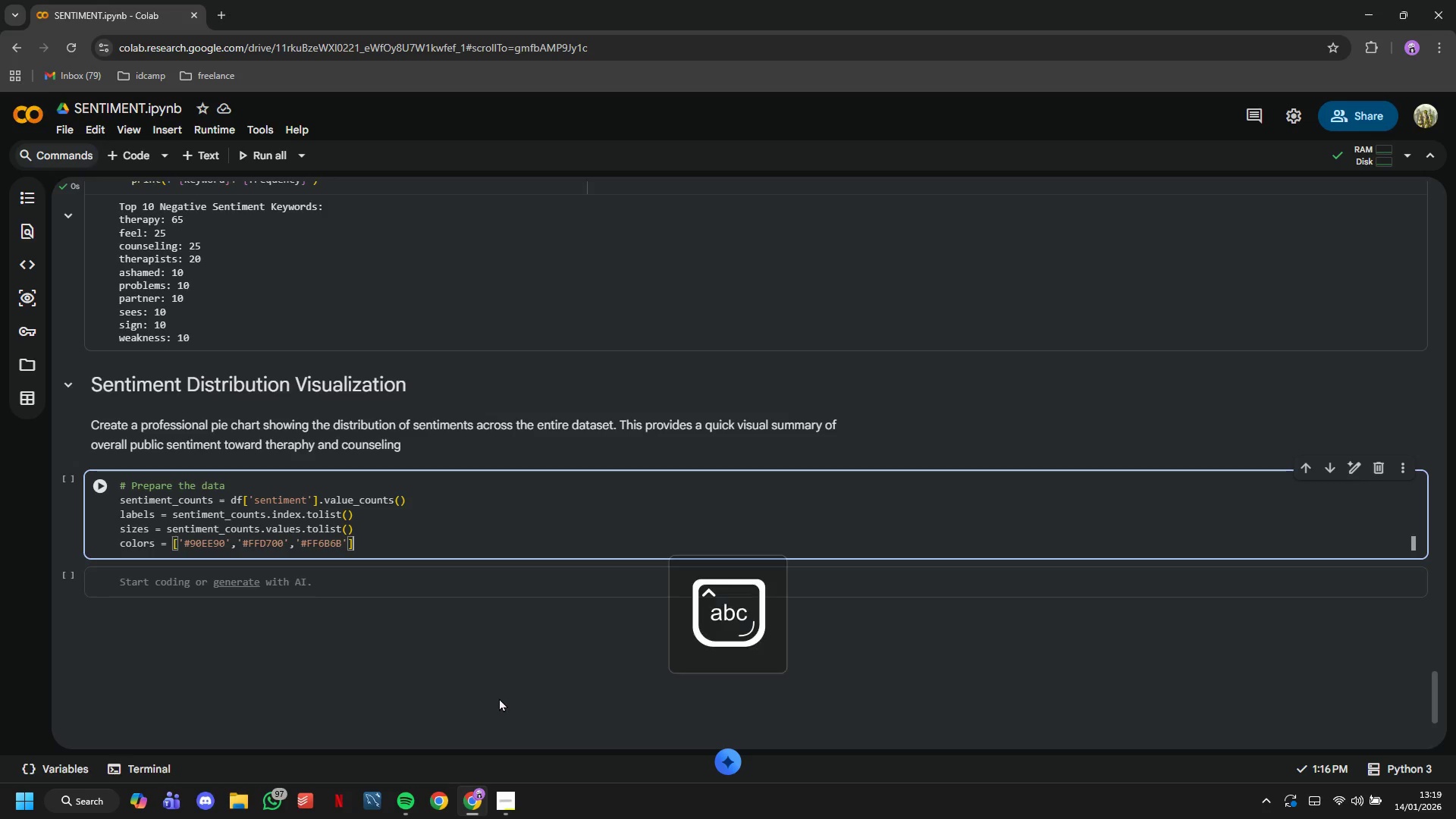 
key(CapsLock)
 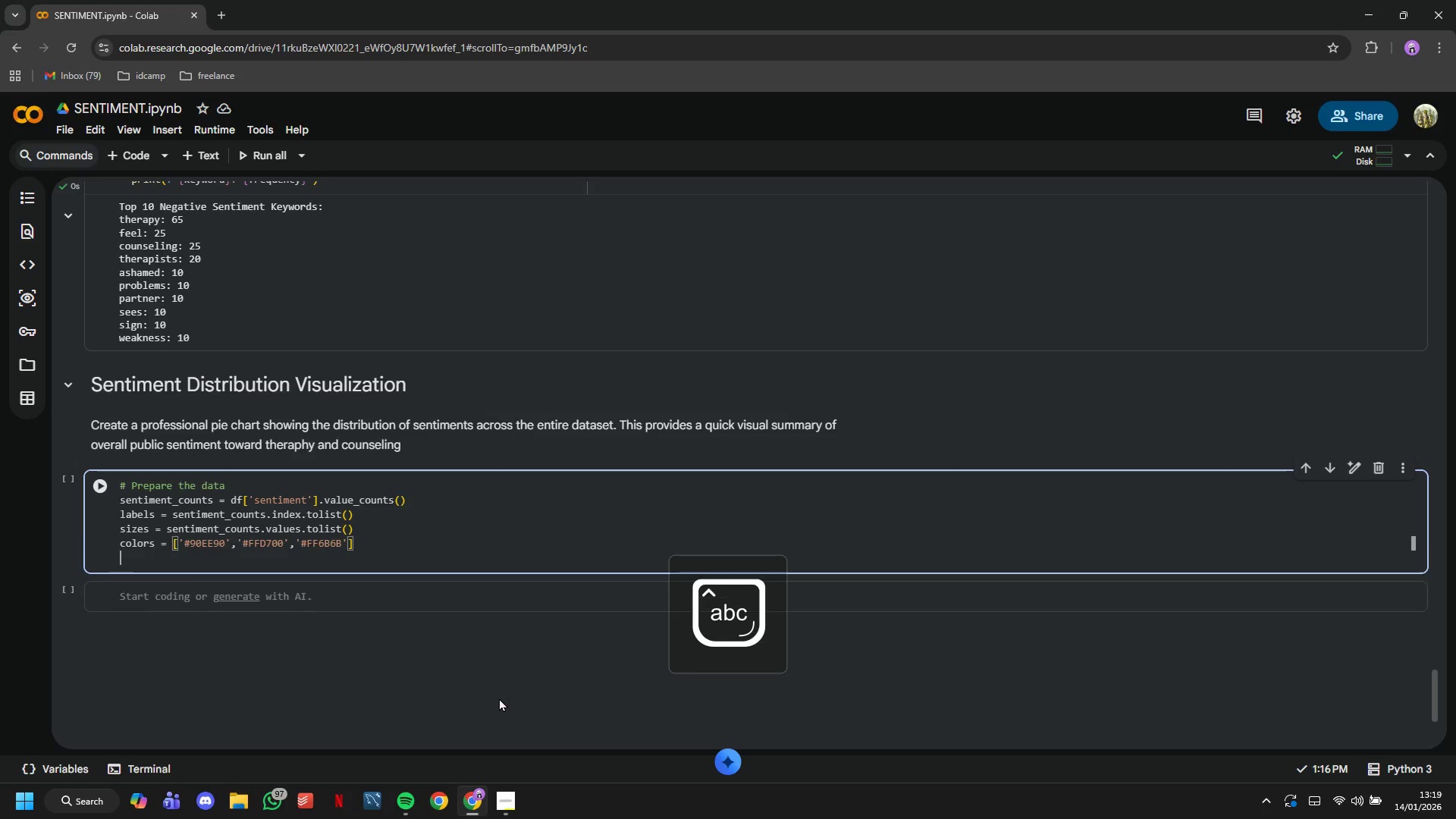 
key(Enter)
 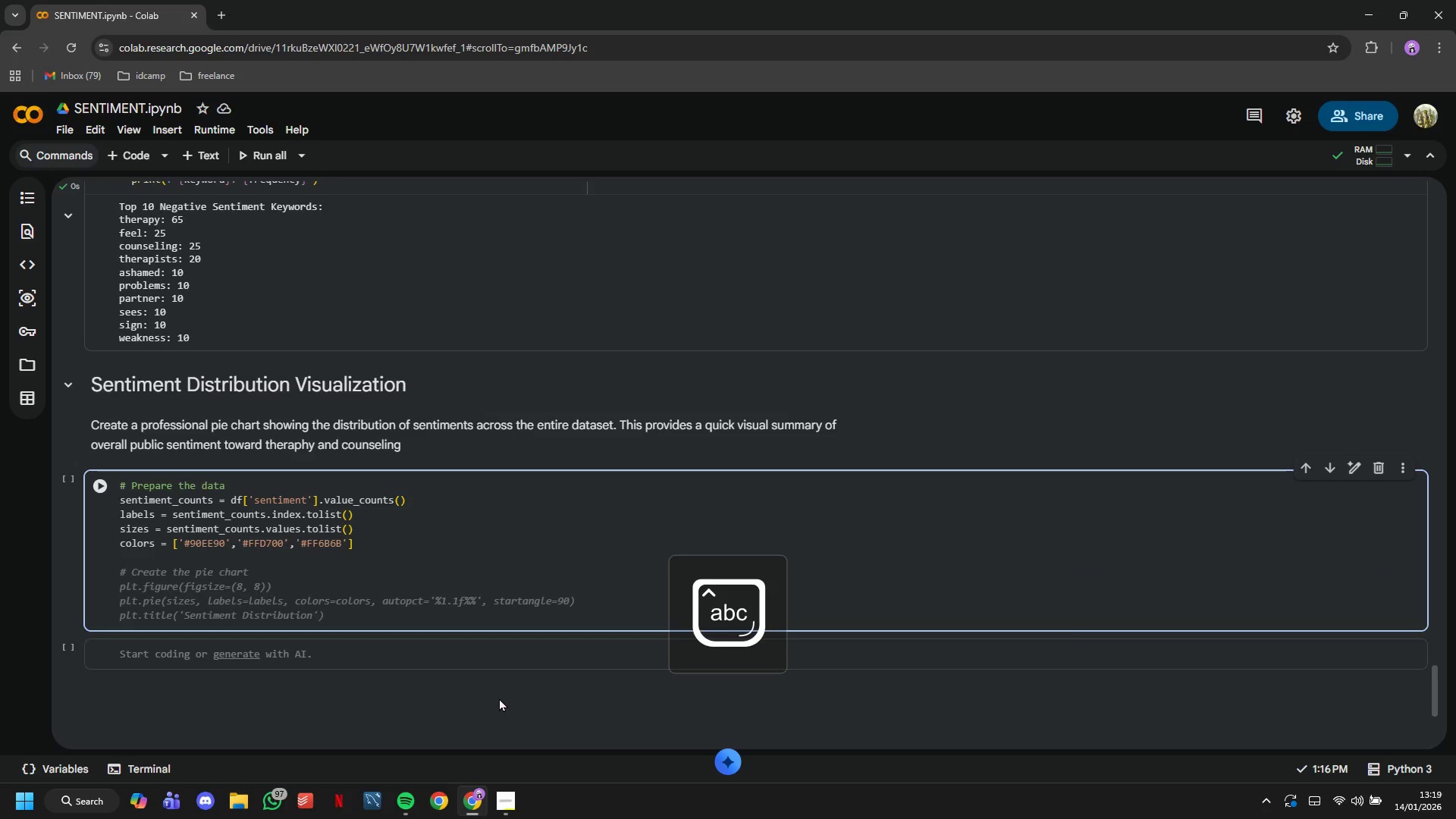 
type(explode = )
 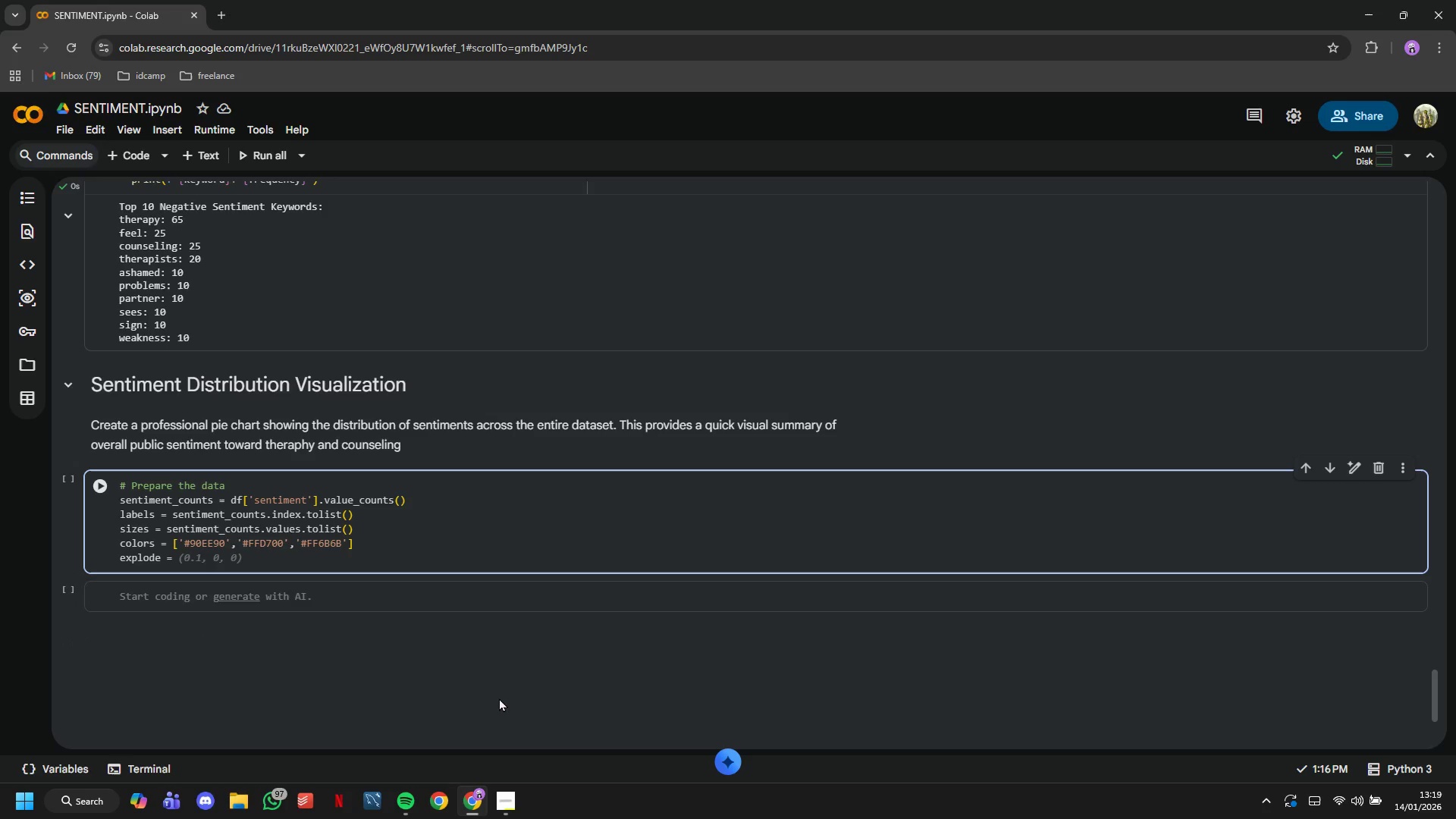 
hold_key(key=ShiftLeft, duration=1.5)
 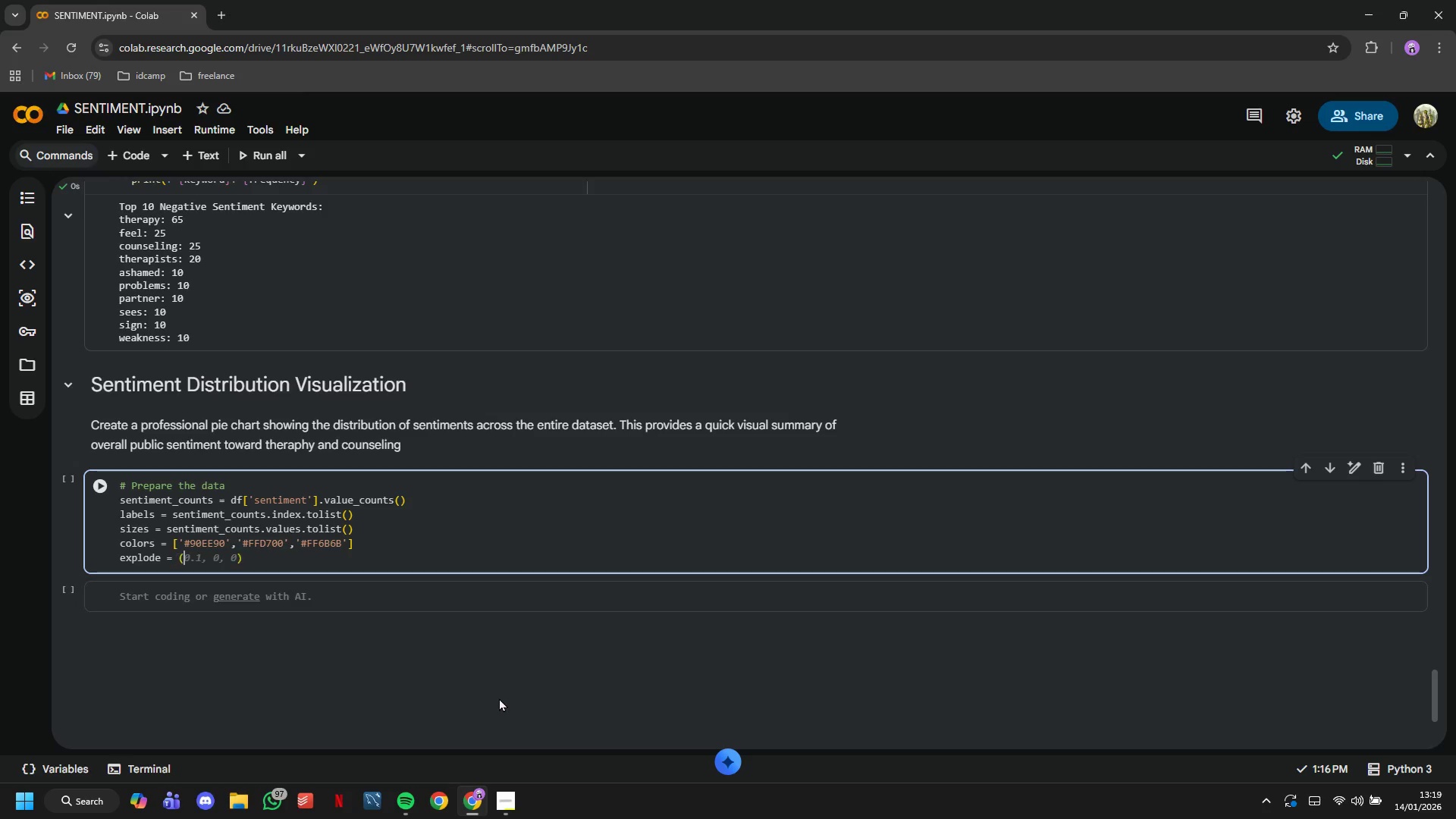 
type((0.05, 0.05, 0.1)
 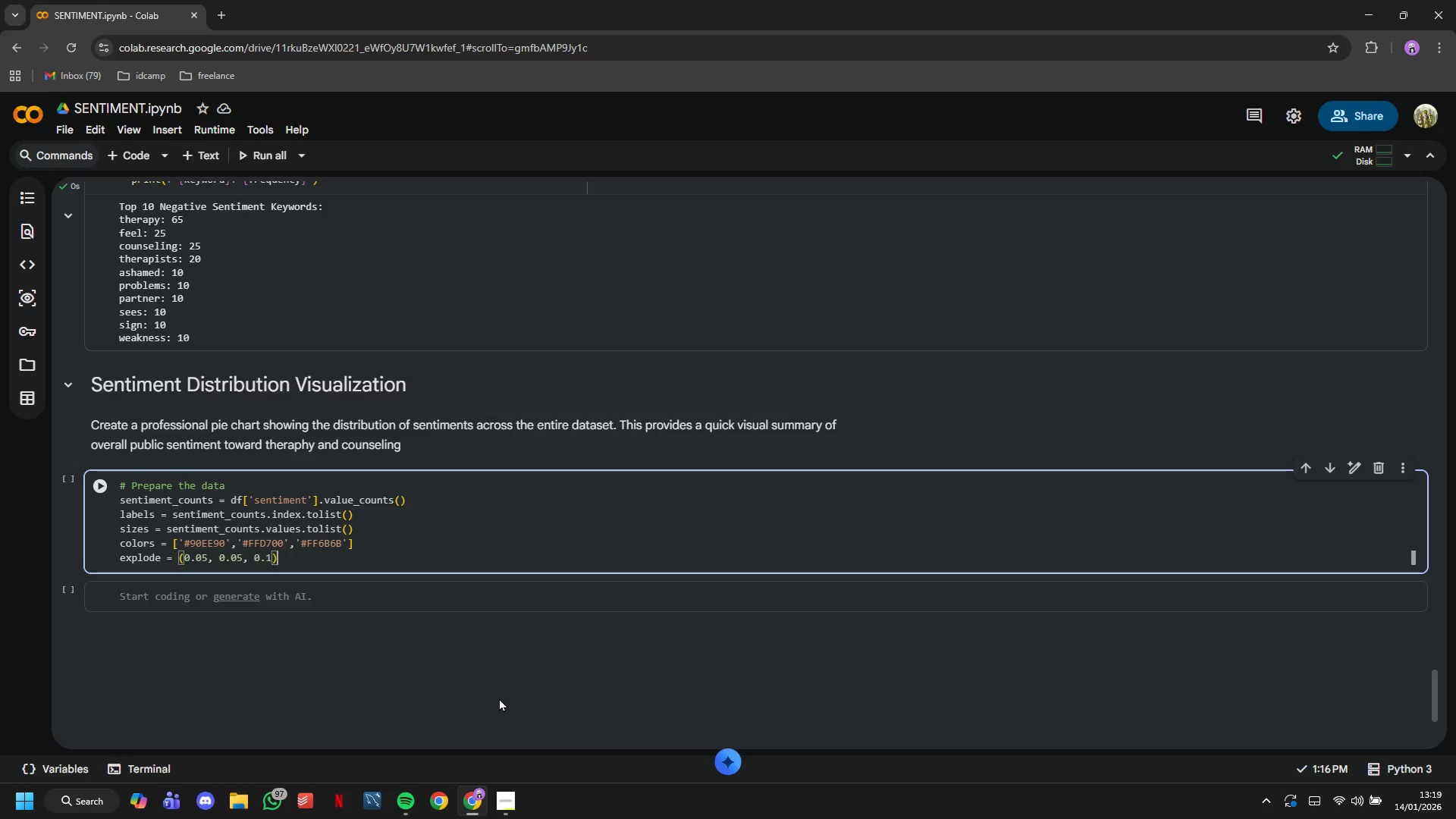 
key(ArrowRight)
 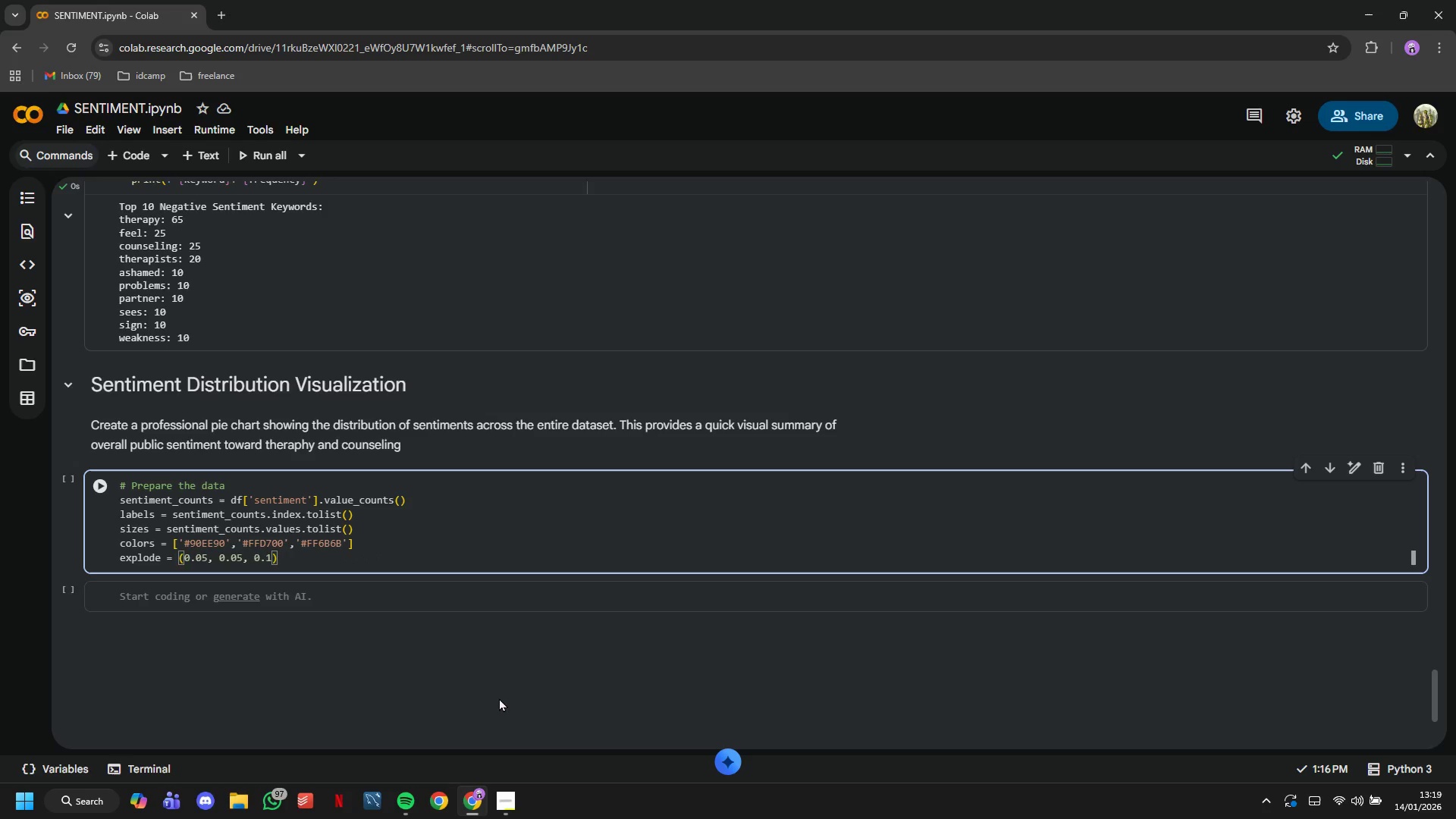 
key(Enter)
 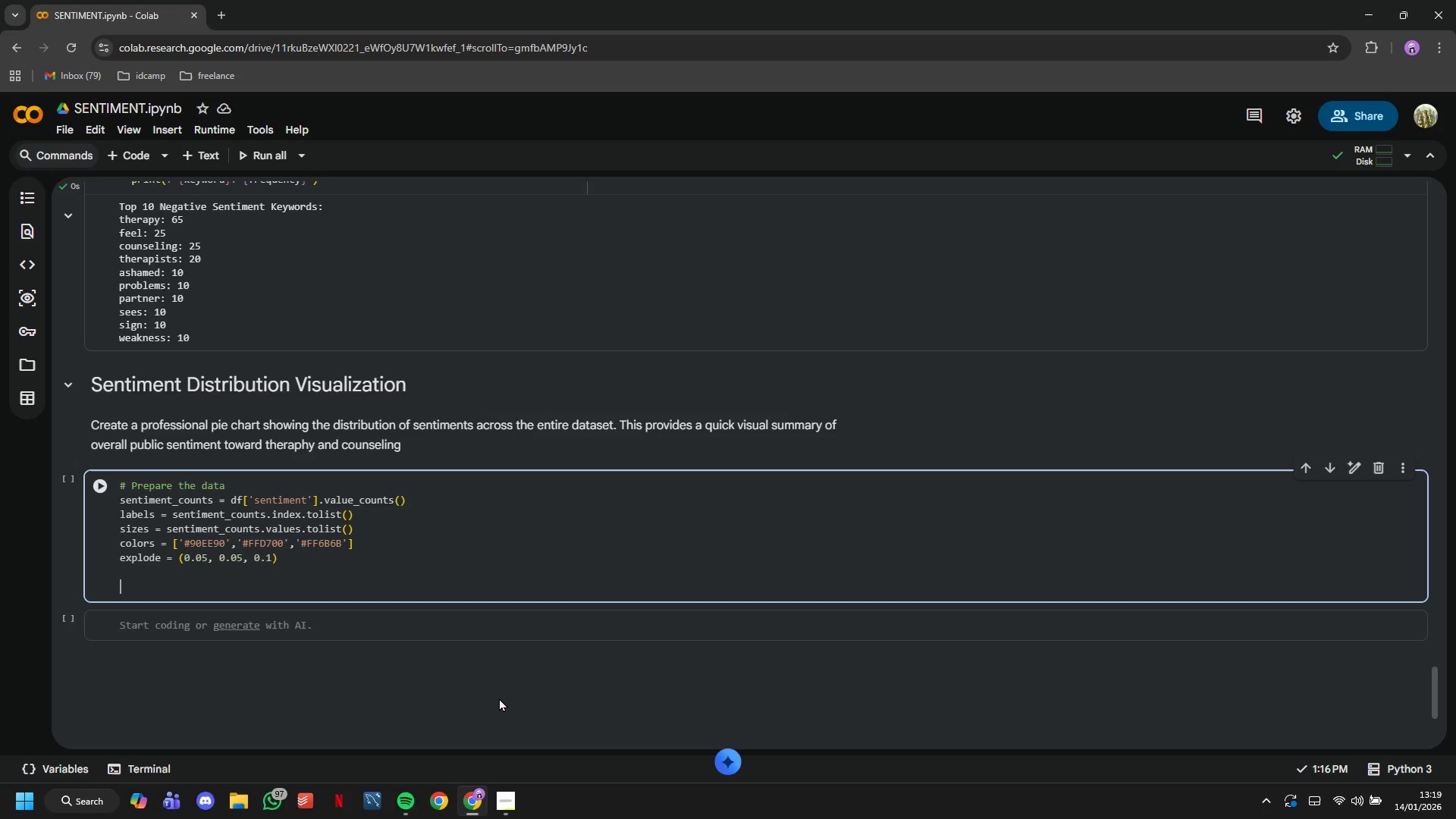 
key(Enter)
 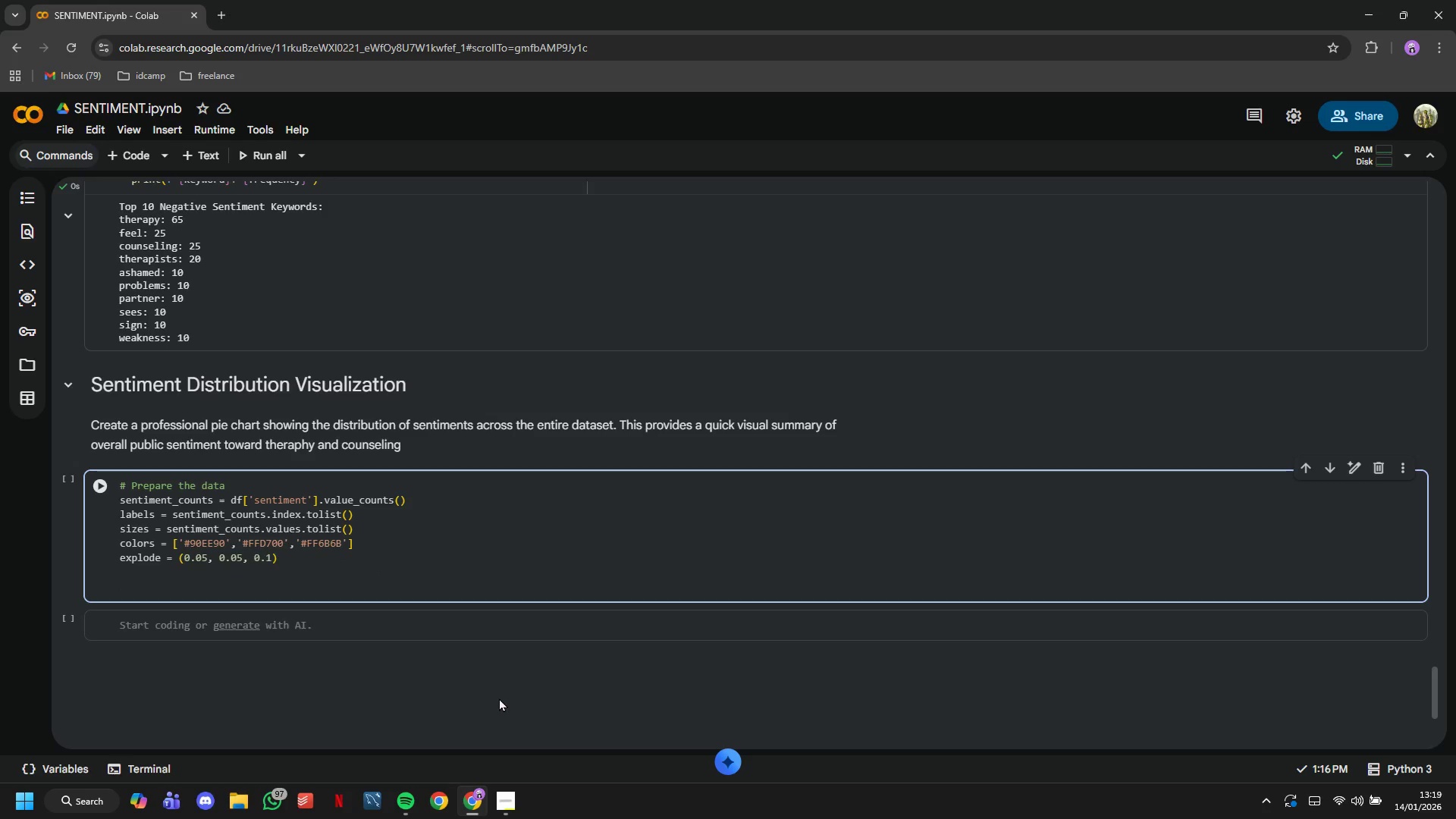 
type(# Create figure)
 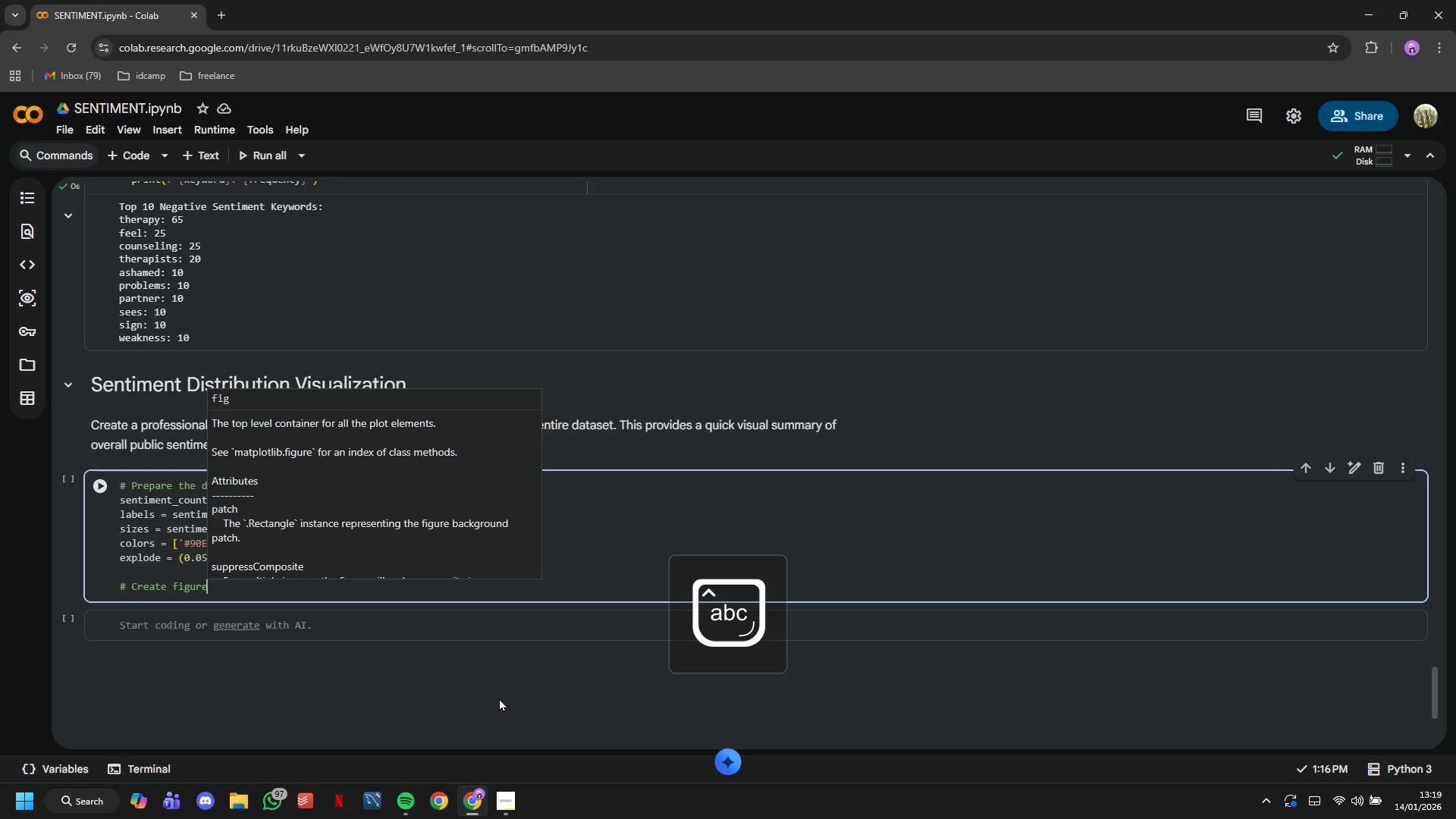 
key(Enter)
 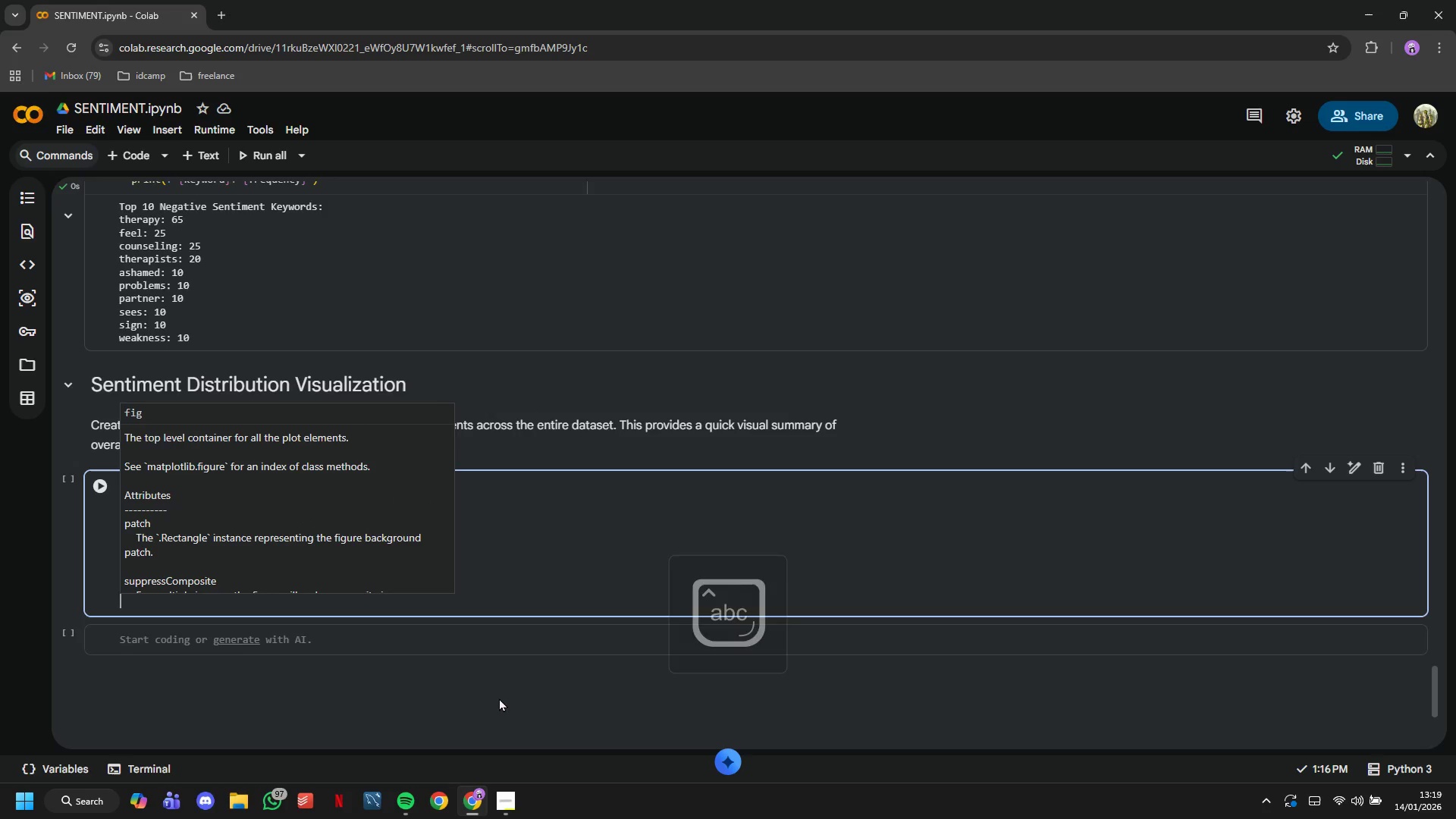 
type(fig, ax -)
key(Backspace)
type(= plt.subplots(g)
key(Backspace)
type(figsize=(10,9)
 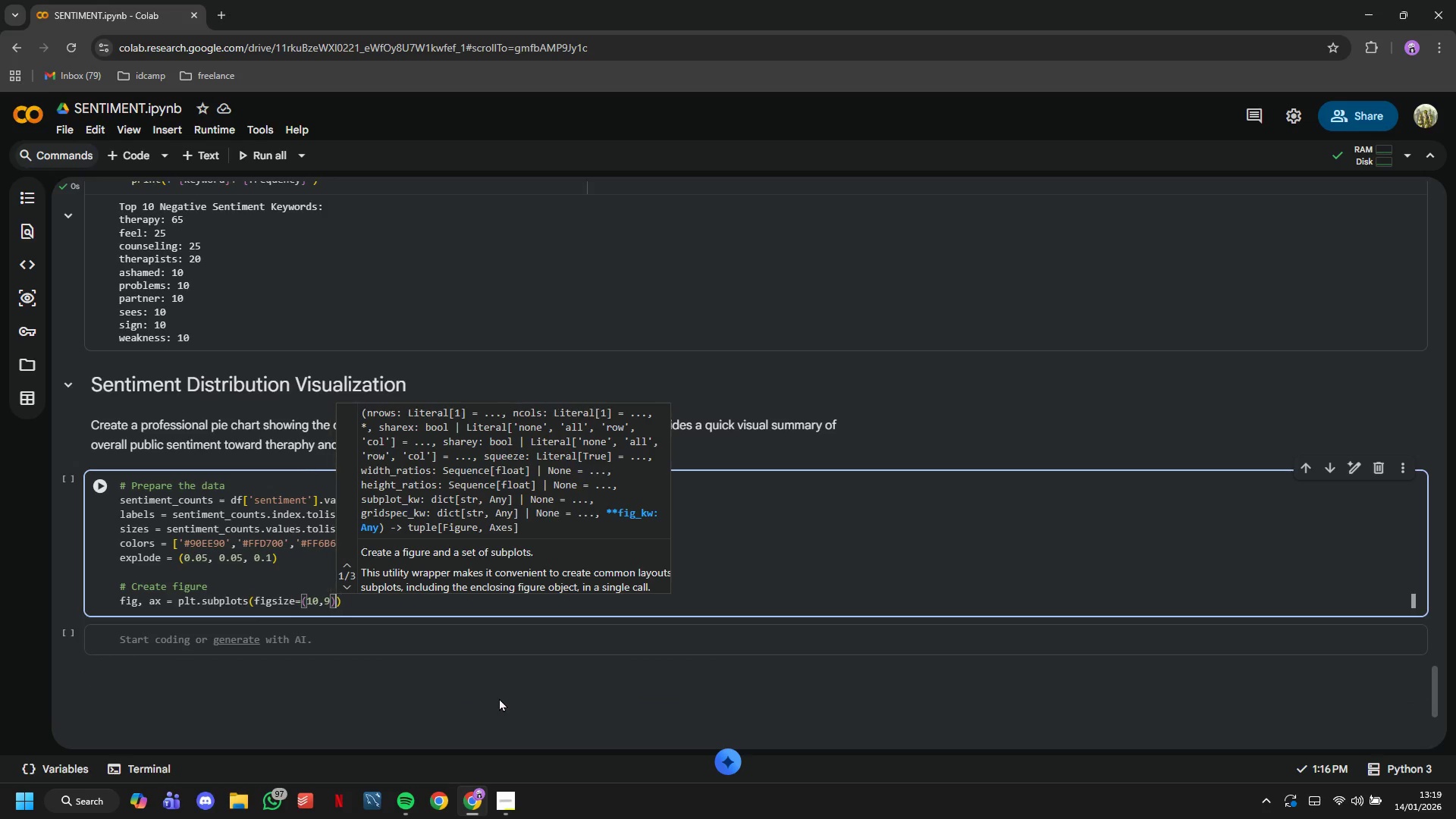 
 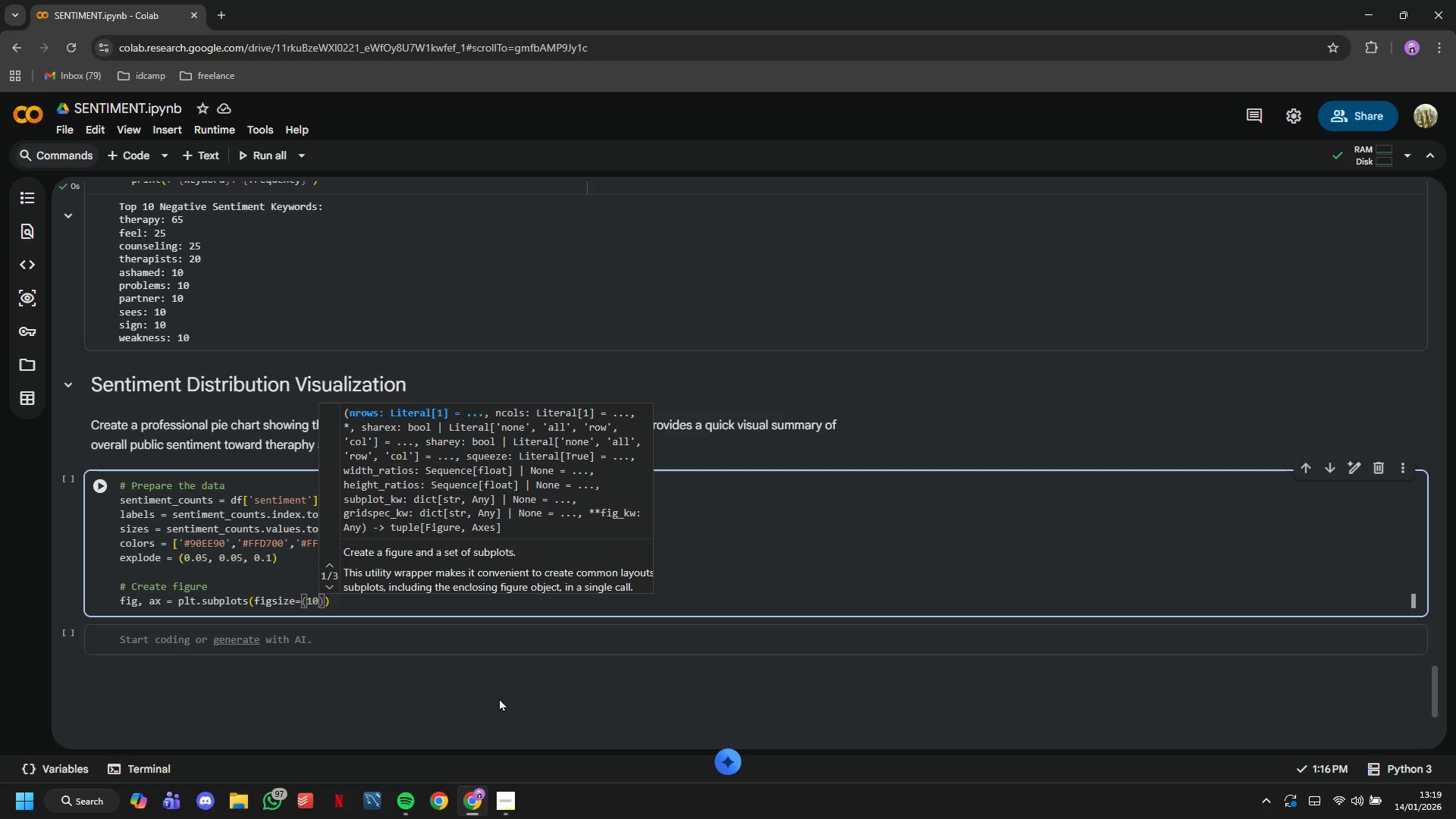 
key(ArrowRight)
 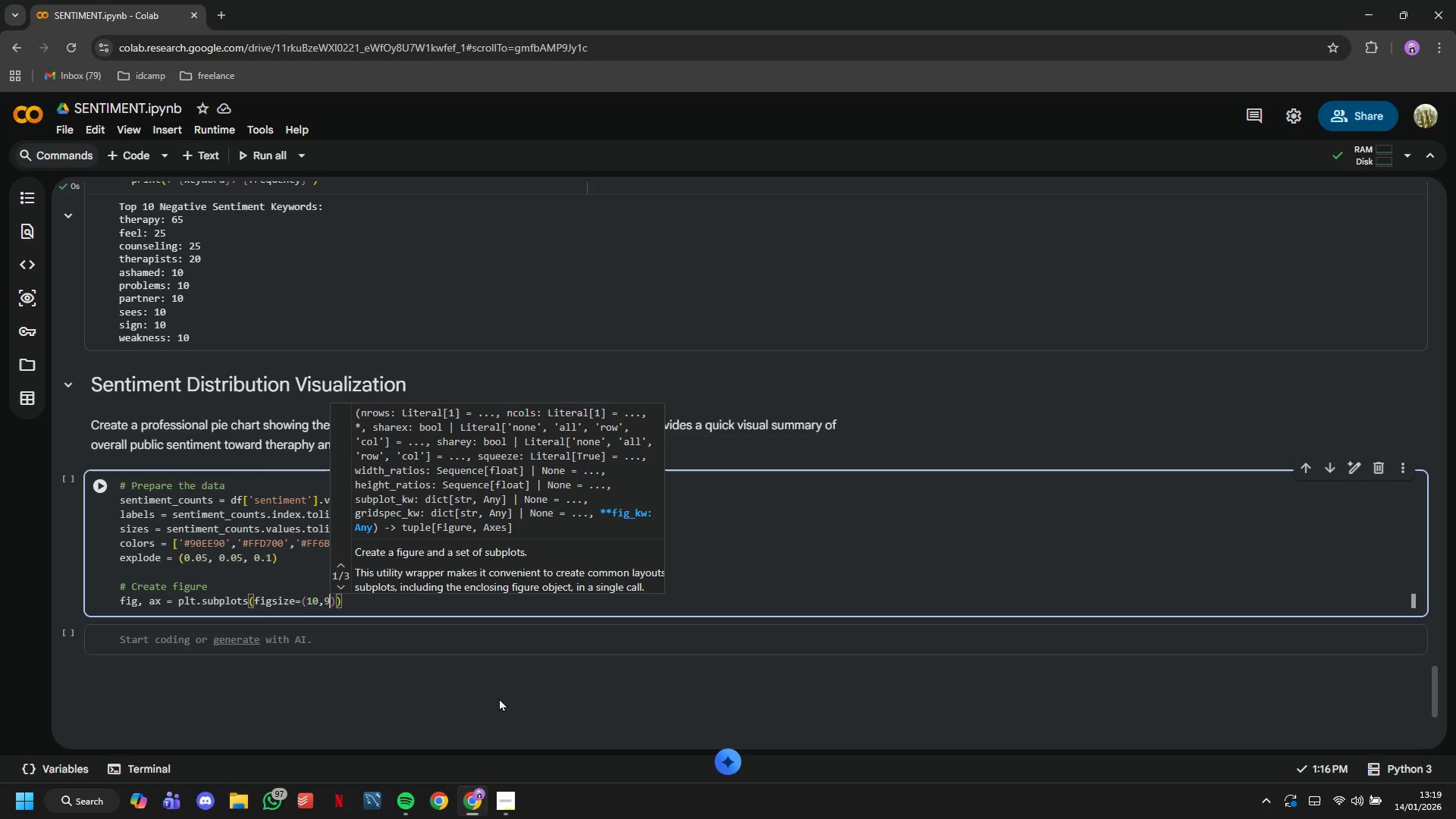 
key(ArrowLeft)
 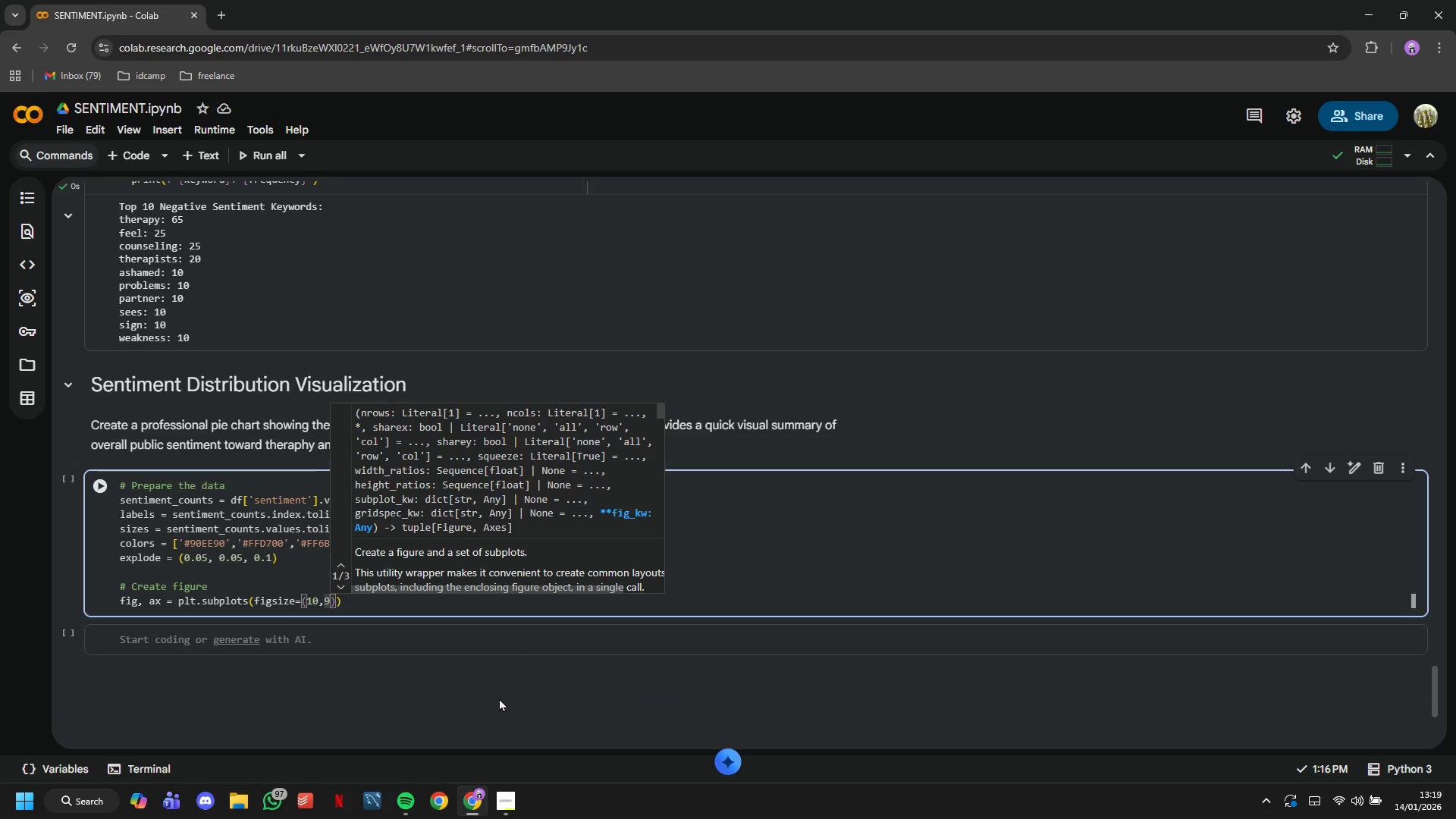 
key(Backspace)
 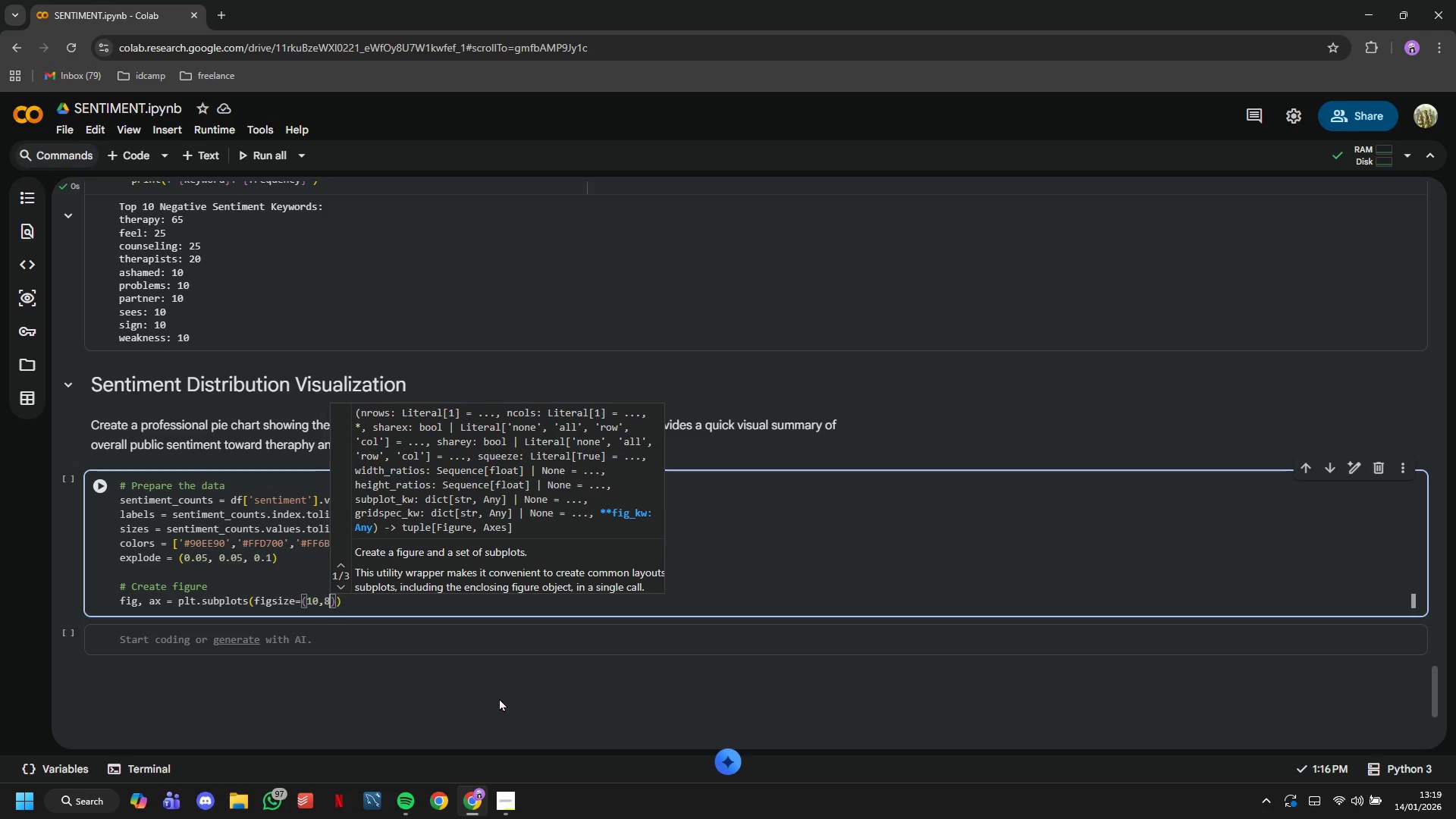 
key(8)
 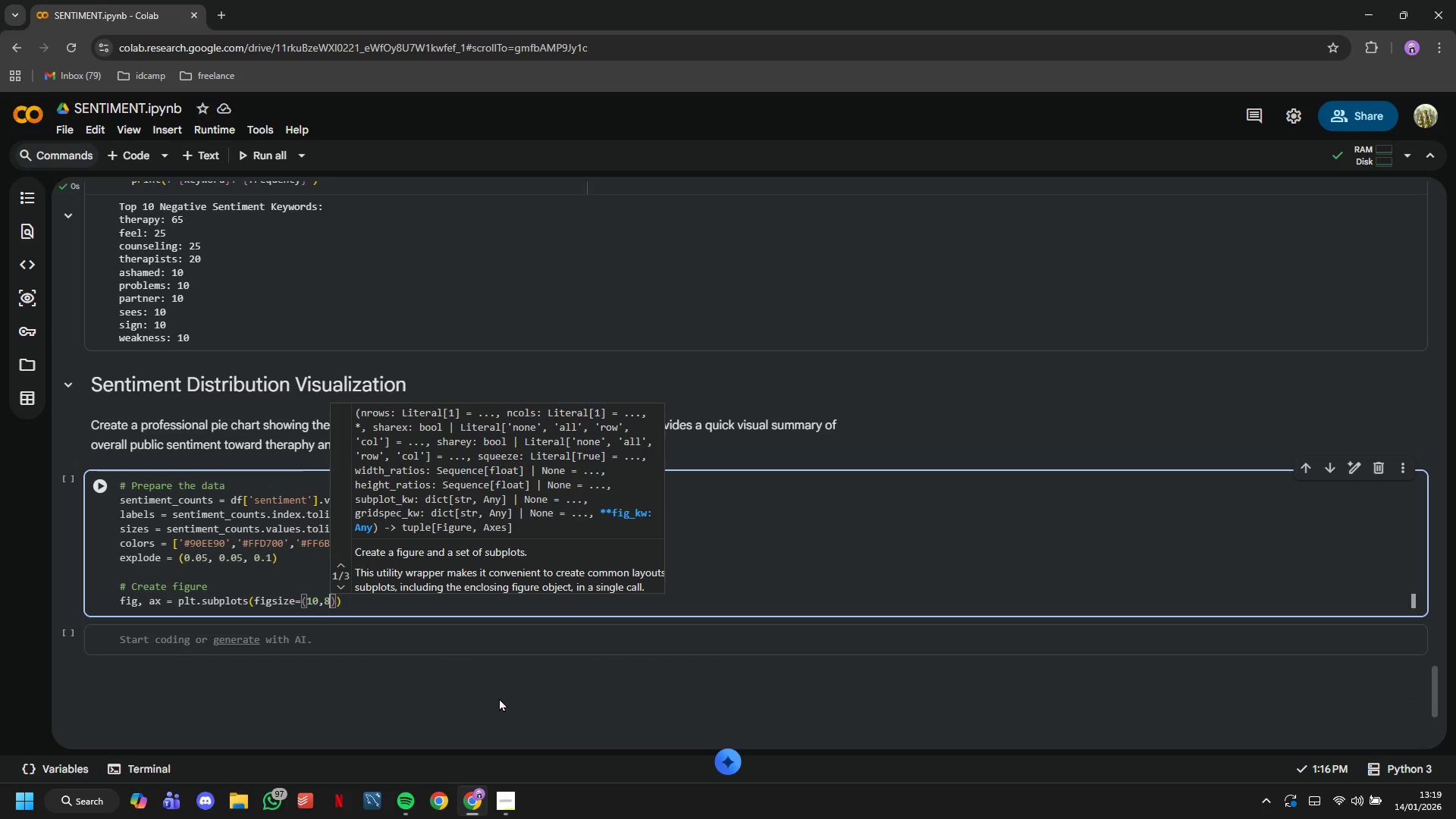 
key(ArrowRight)
 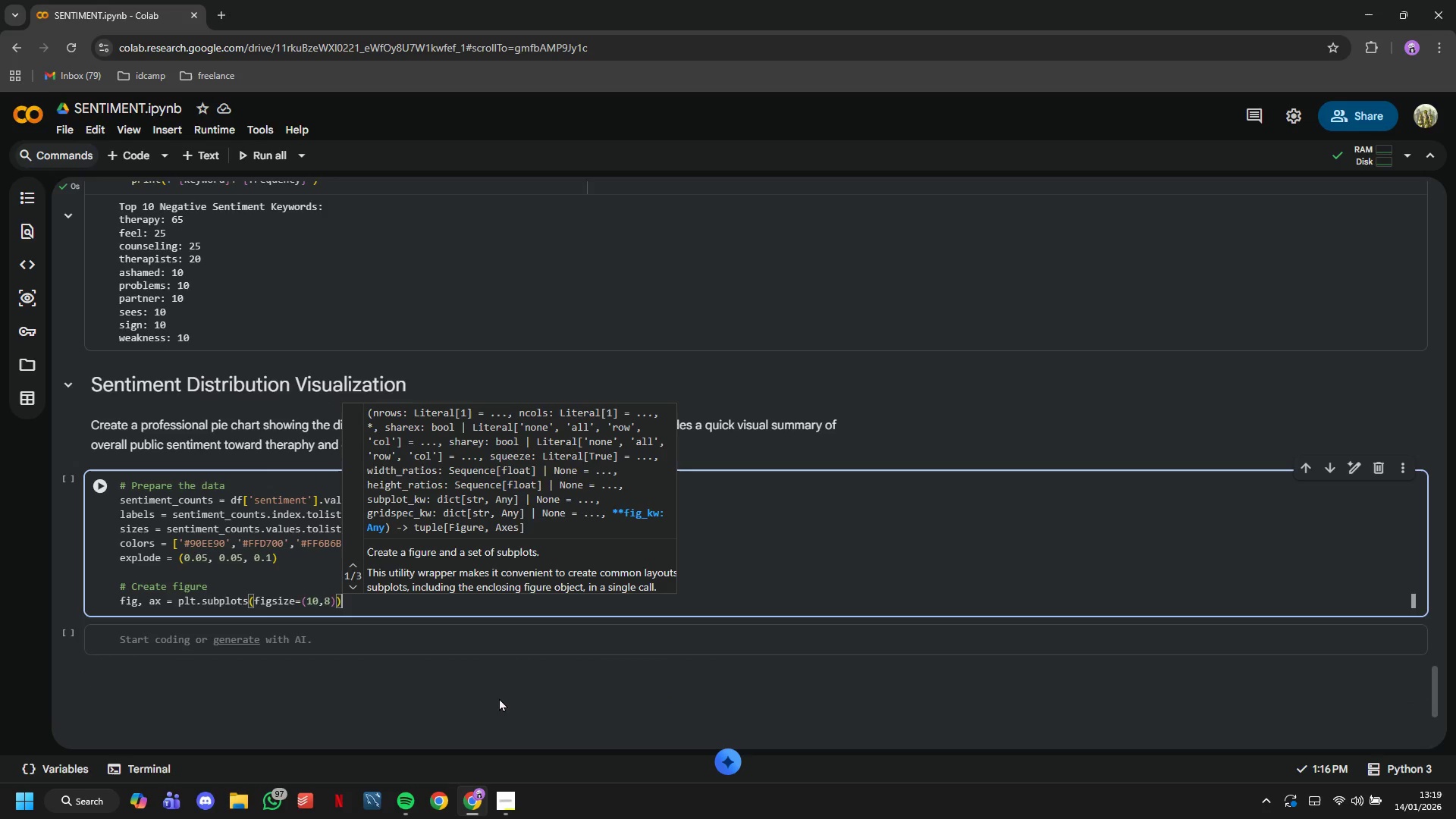 
key(ArrowRight)
 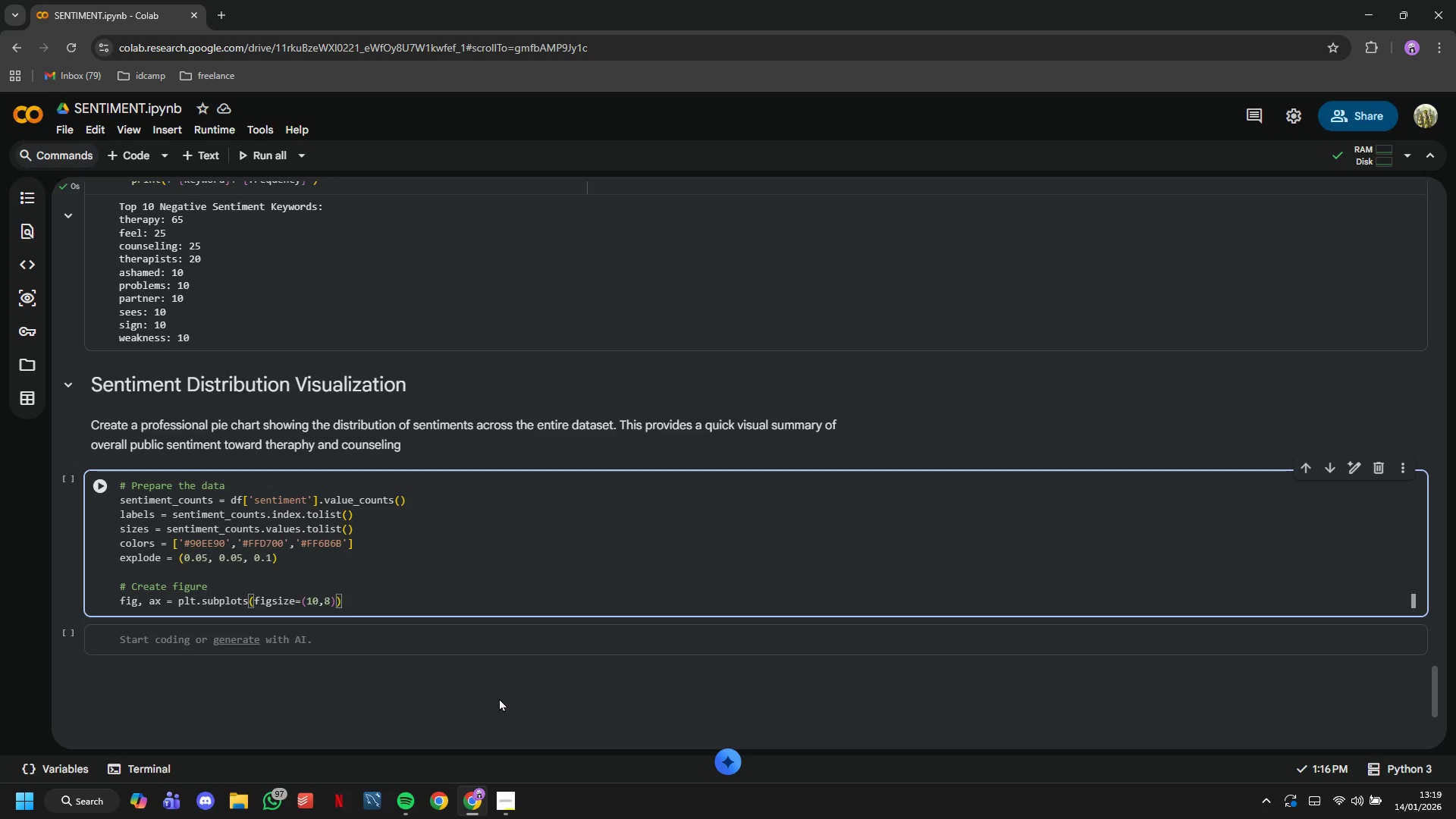 
key(Enter)
 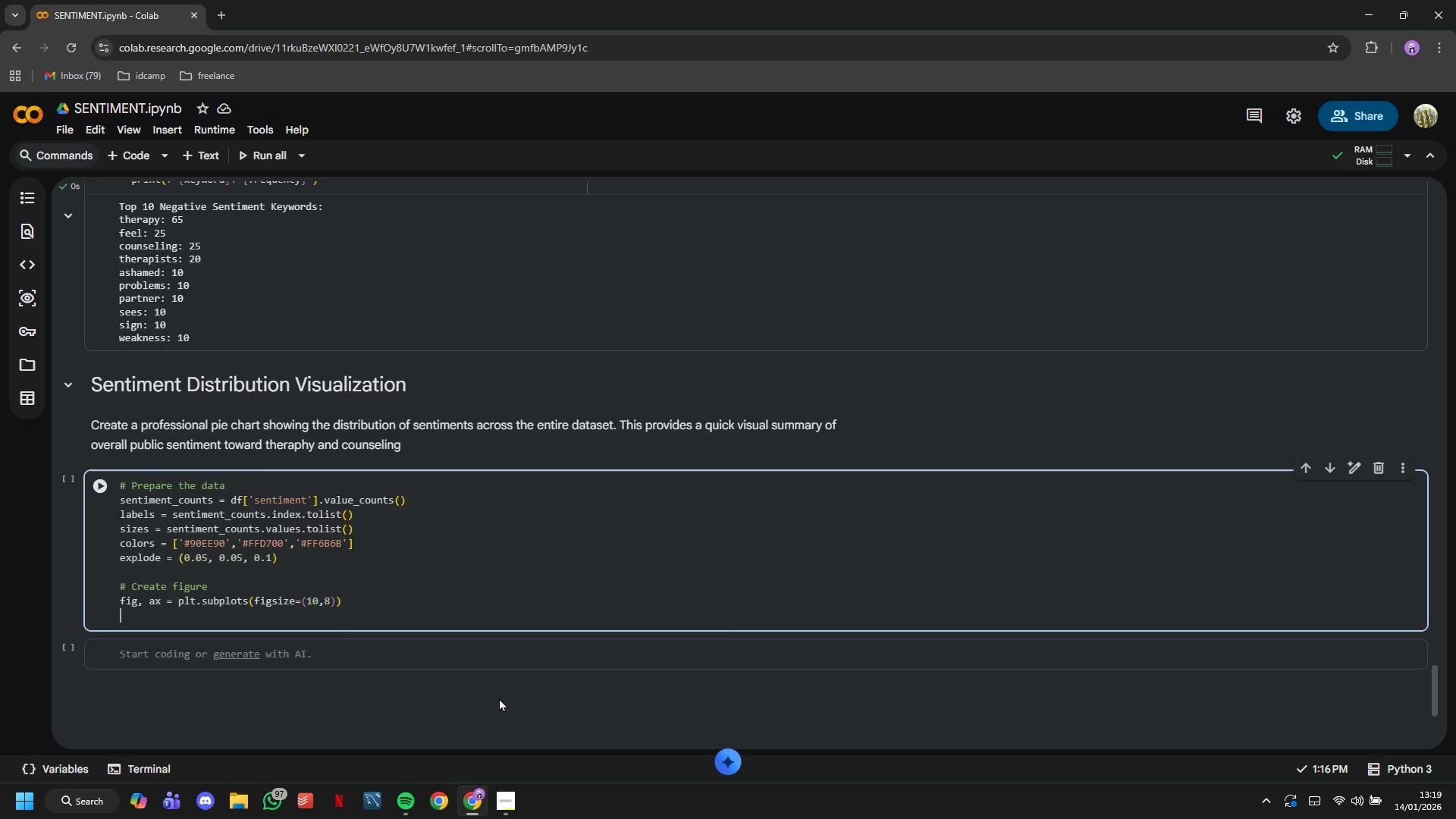 
key(Enter)
 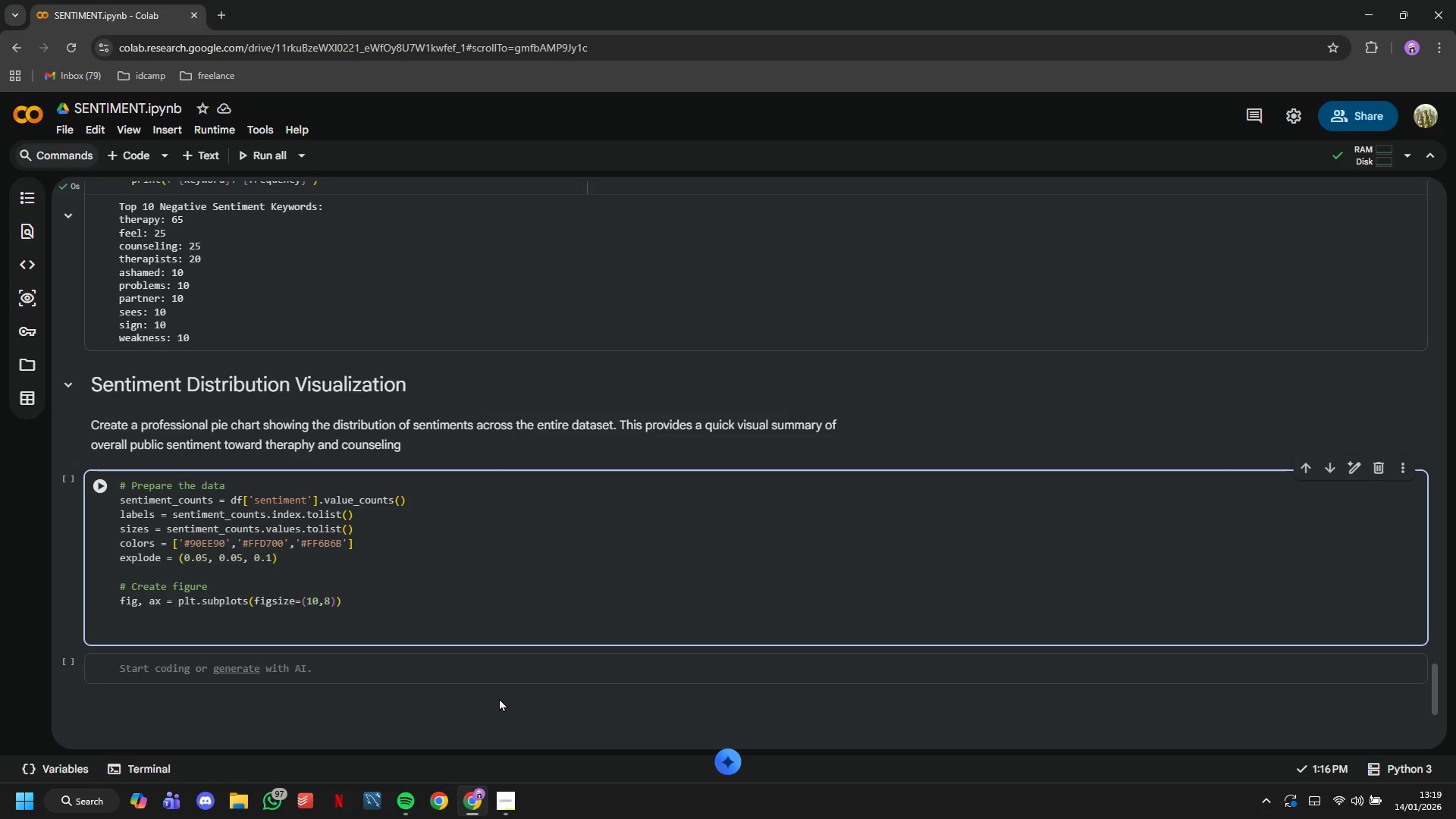 
type(wedges, texts, autotexts)
 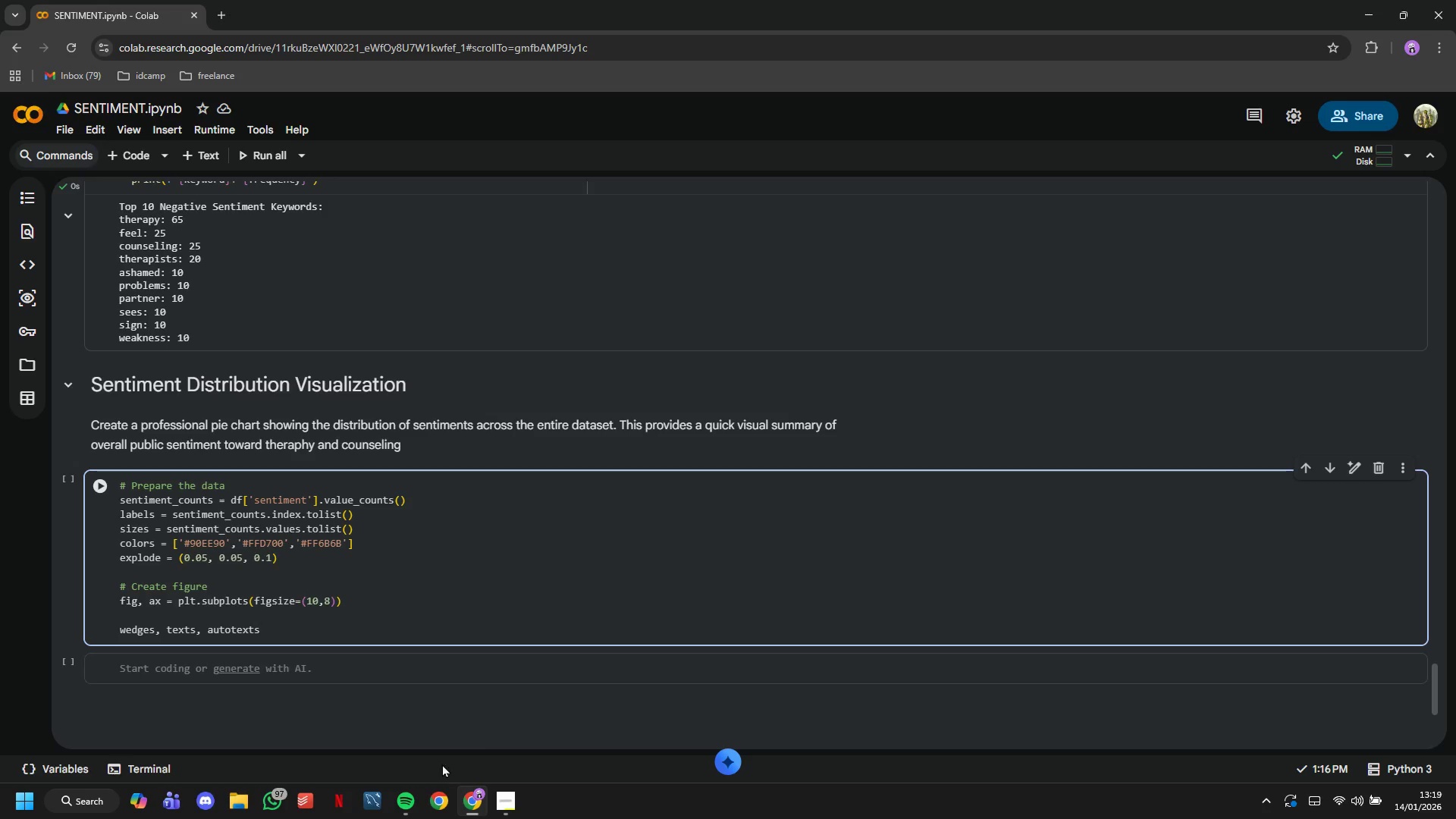 
mouse_move([398, 792])
 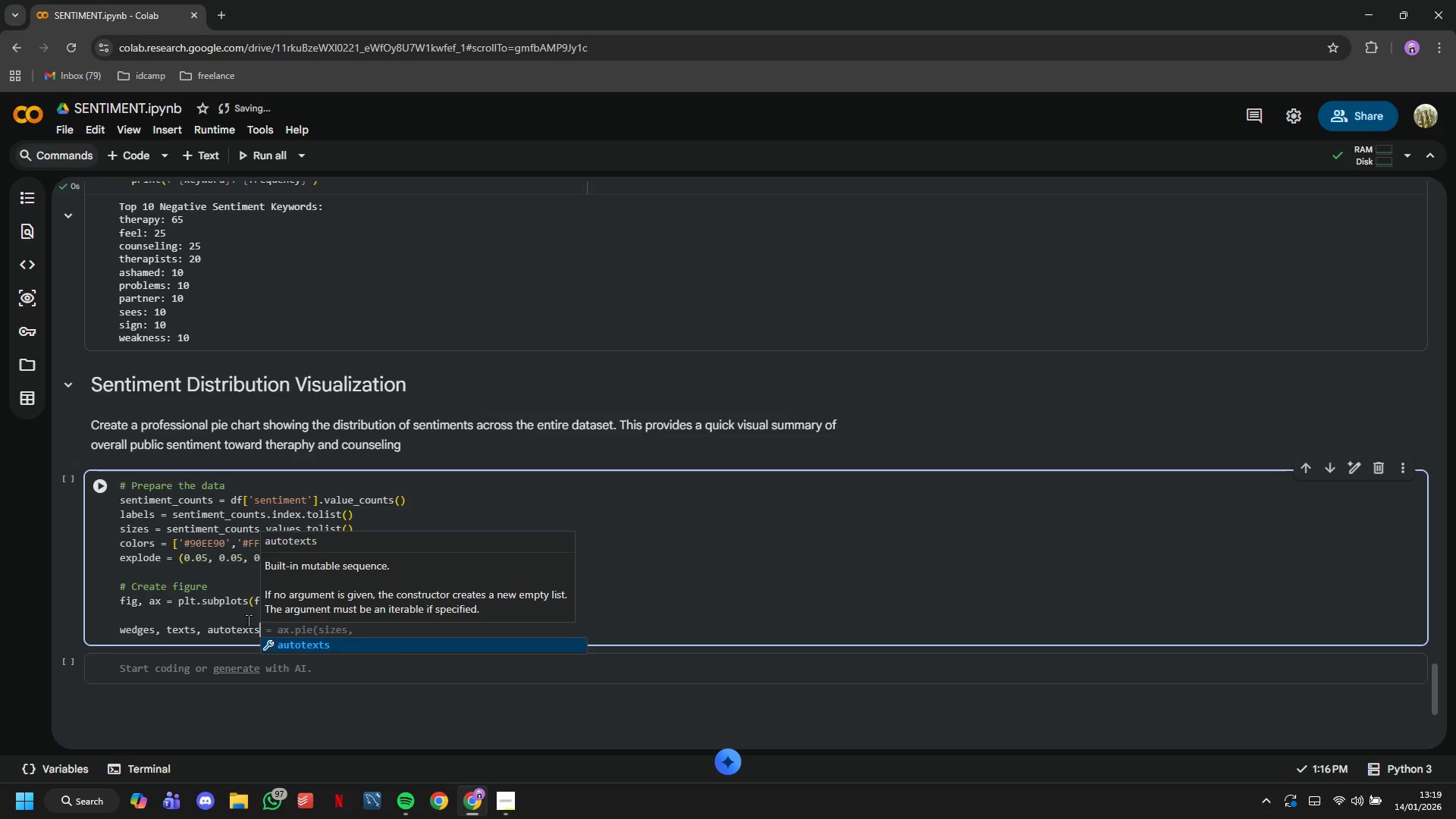 
left_click([240, 626])
 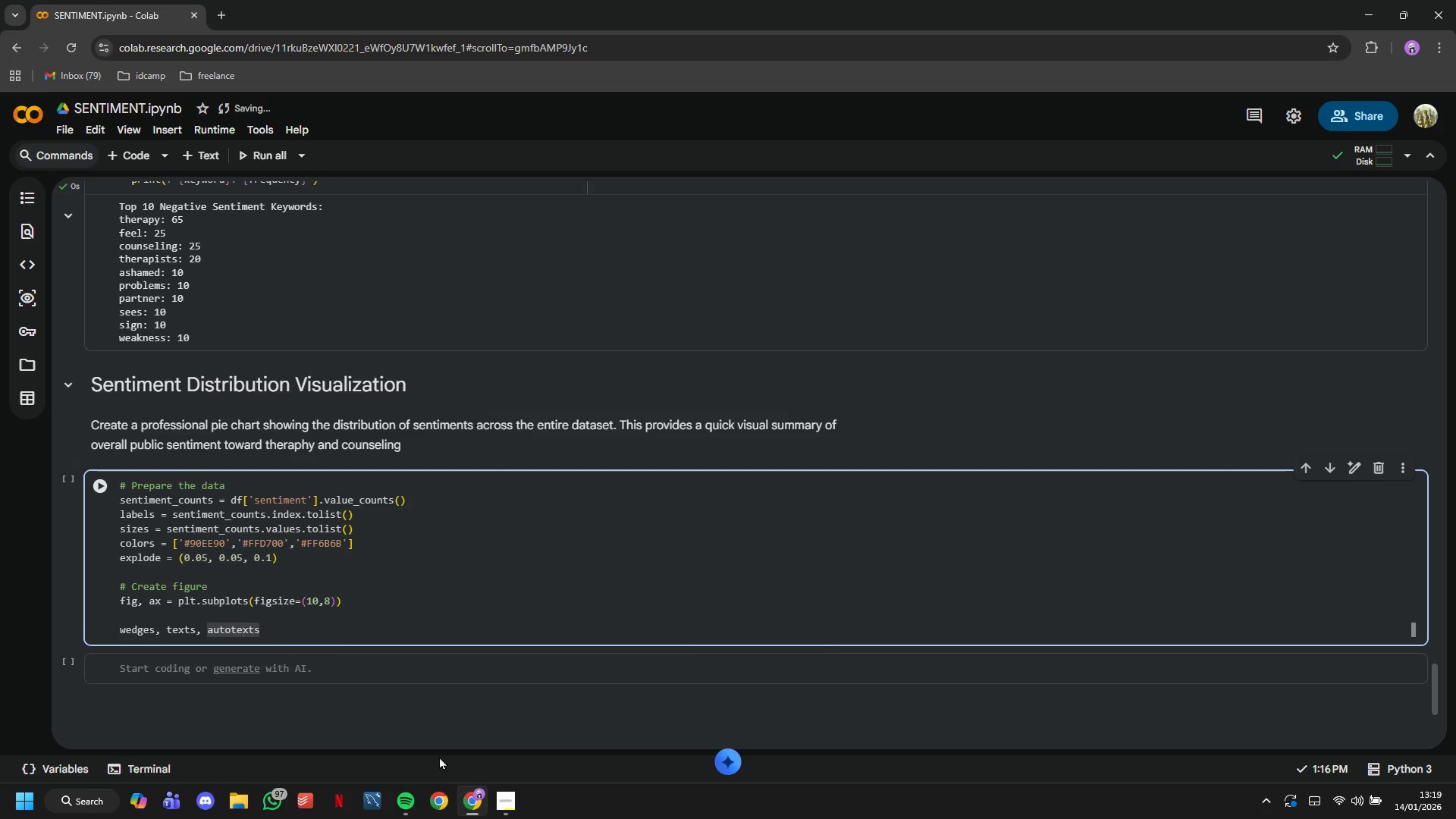 
key(ArrowRight)
 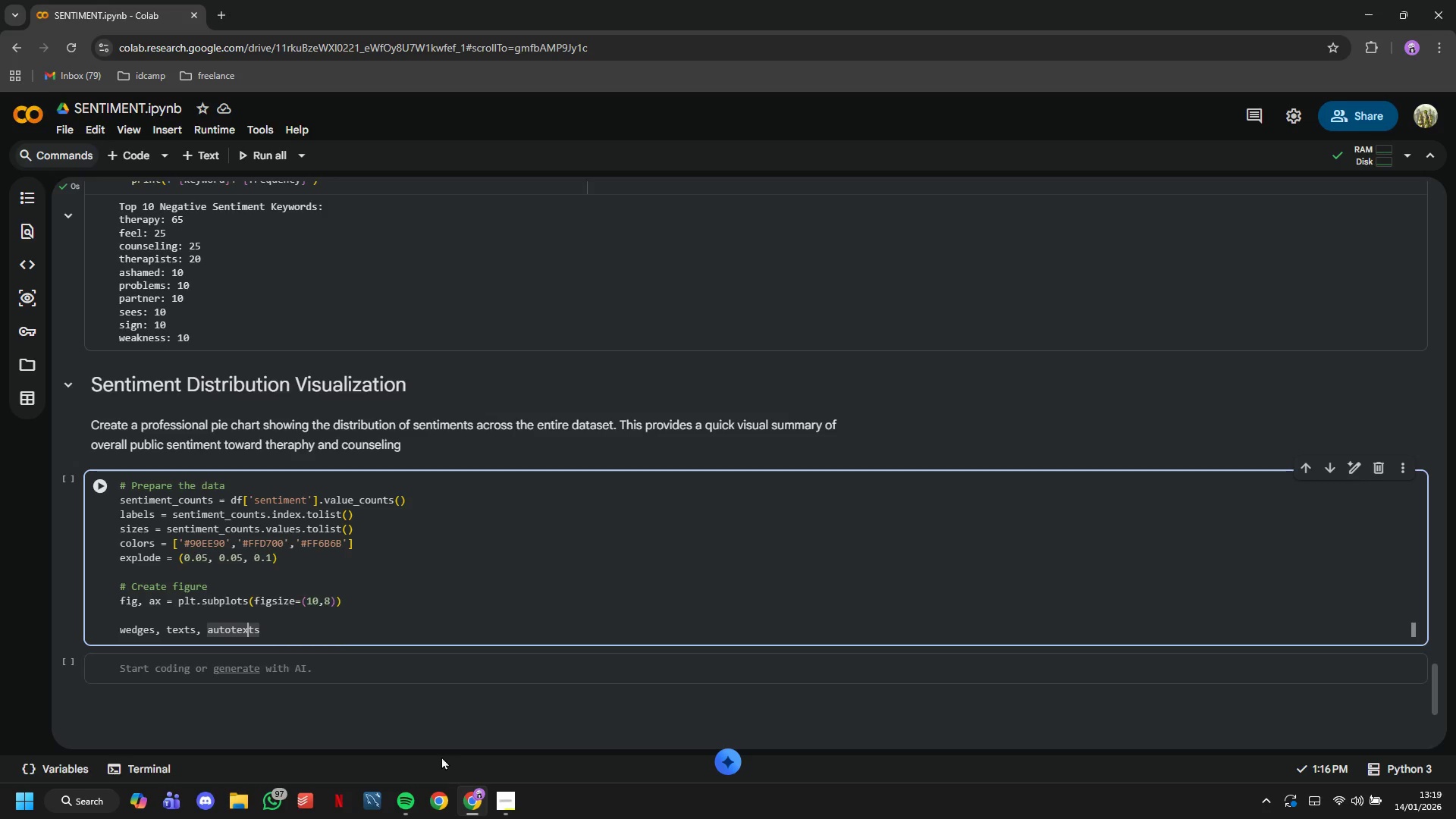 
key(ArrowRight)
 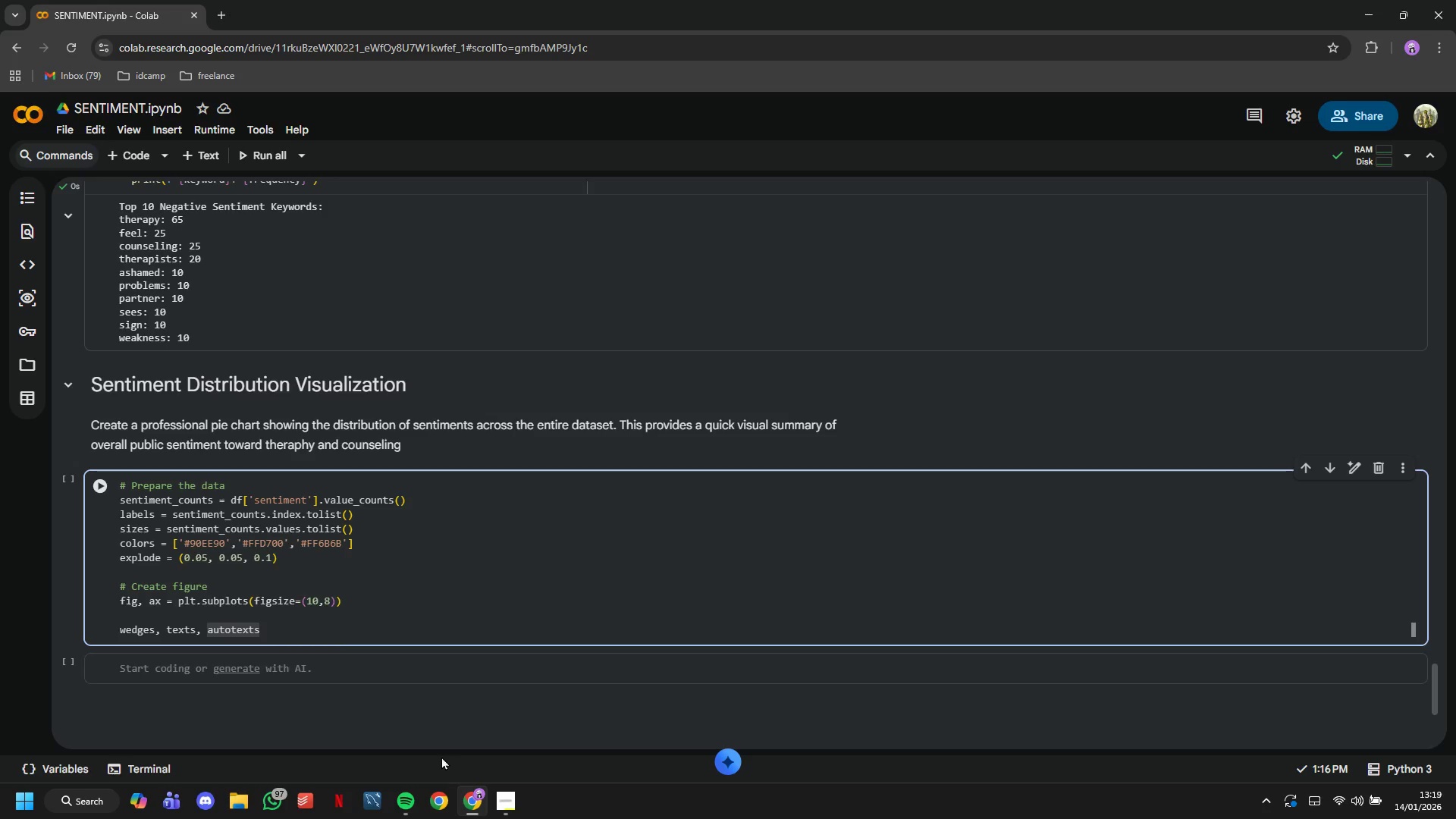 
key(ArrowRight)
 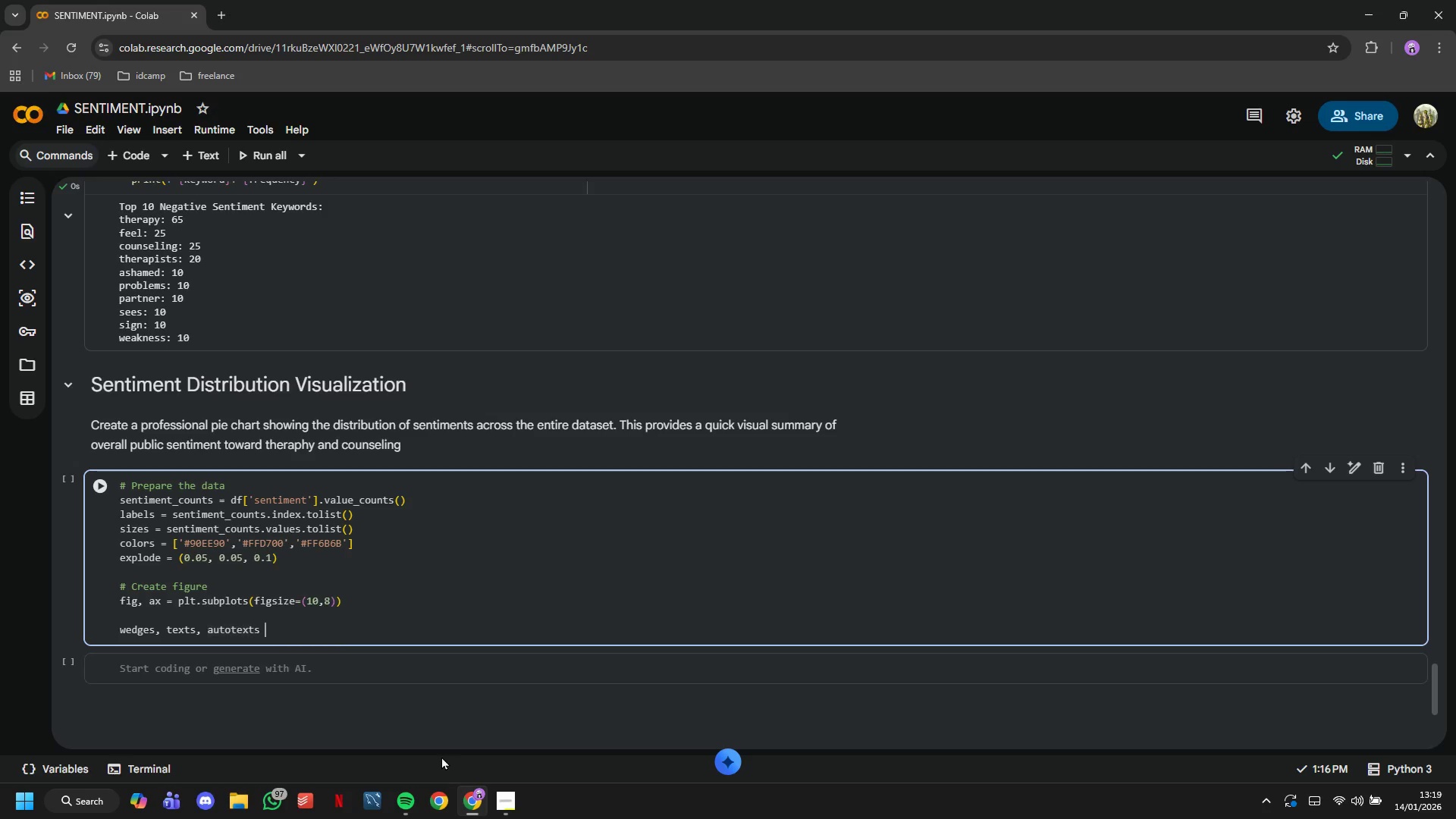 
type( -)
key(Backspace)
type(= ax.pie()
 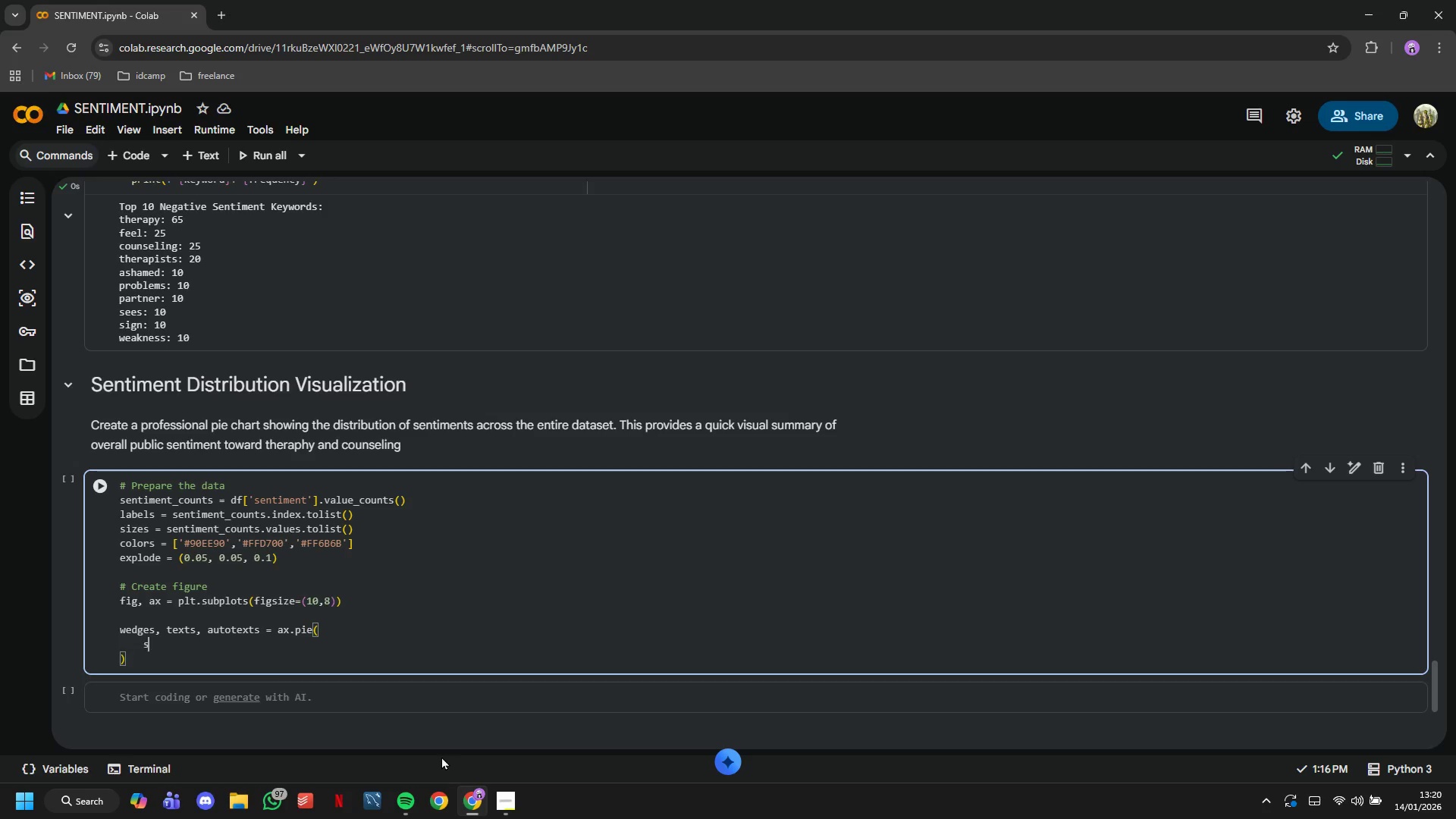 
 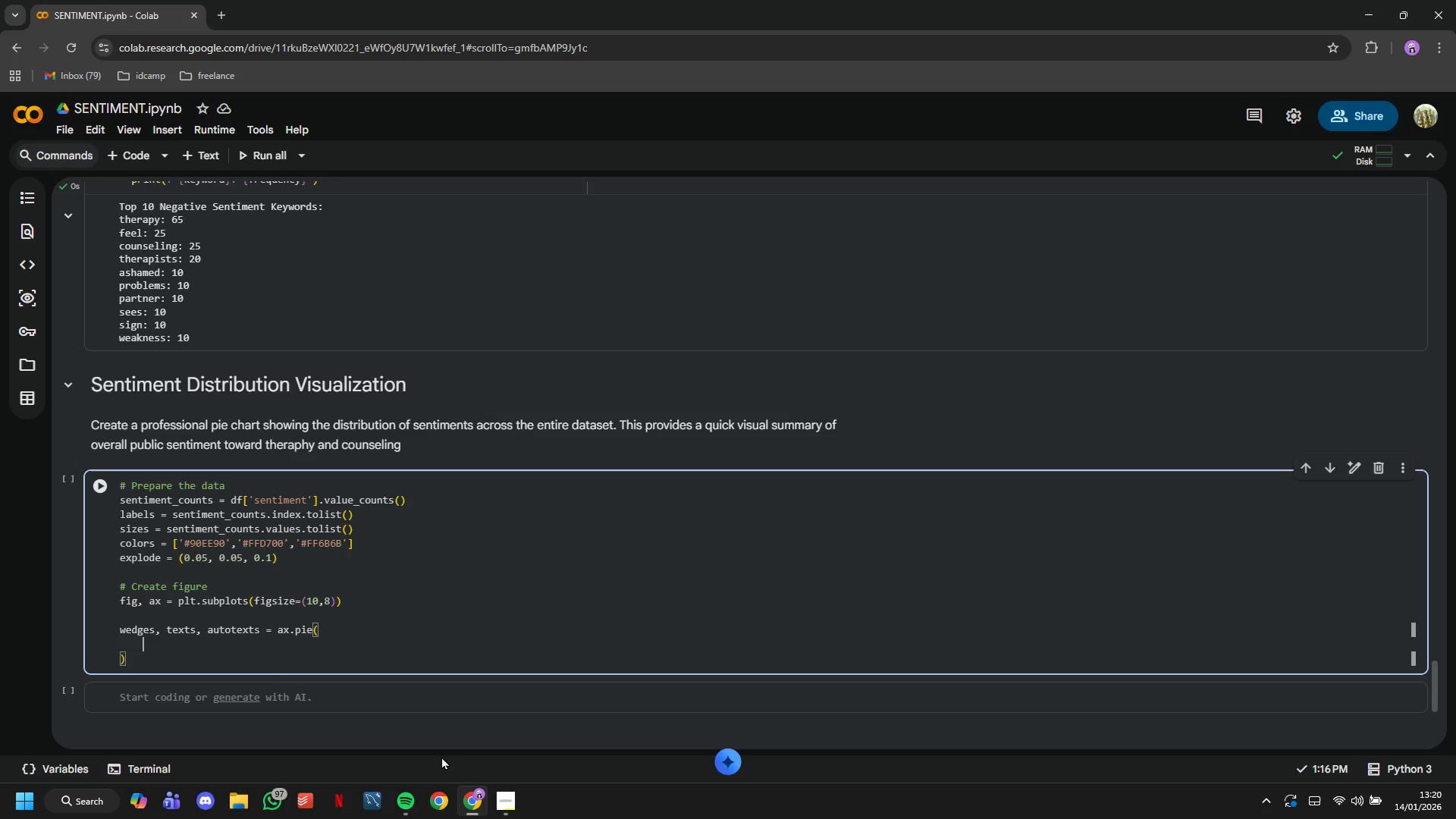 
key(Enter)
 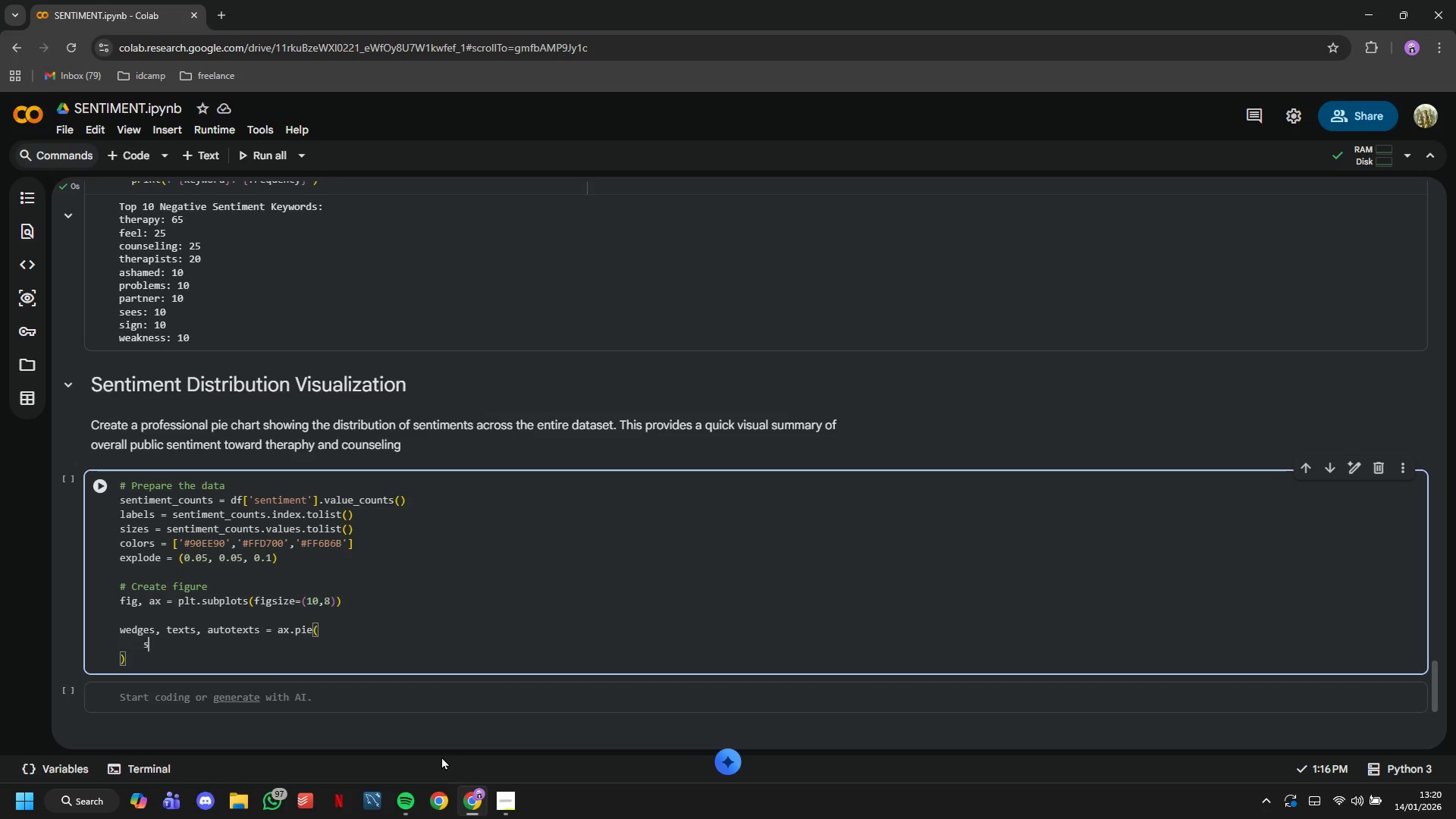 
type(sizes,)
 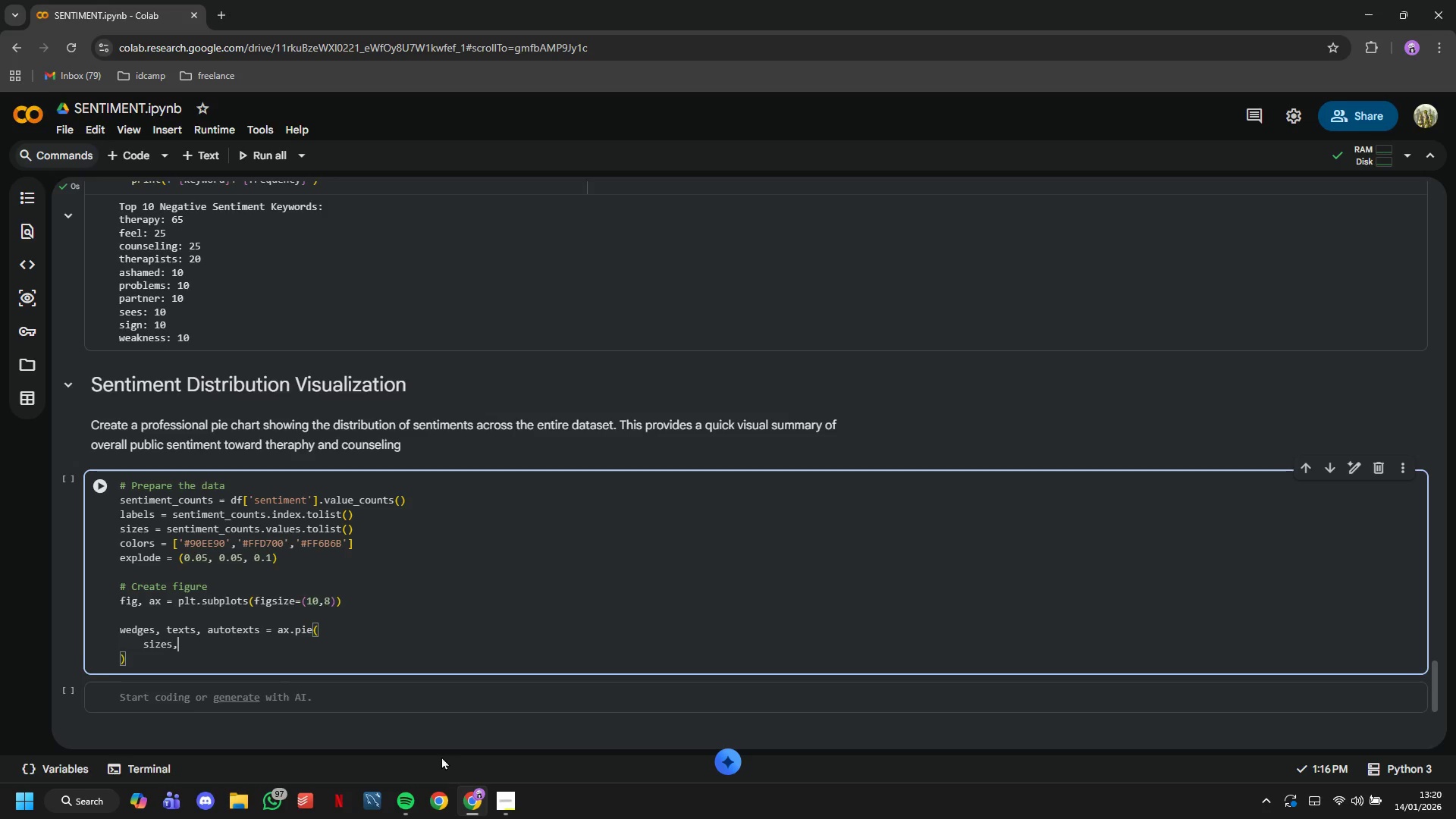 
key(Enter)
 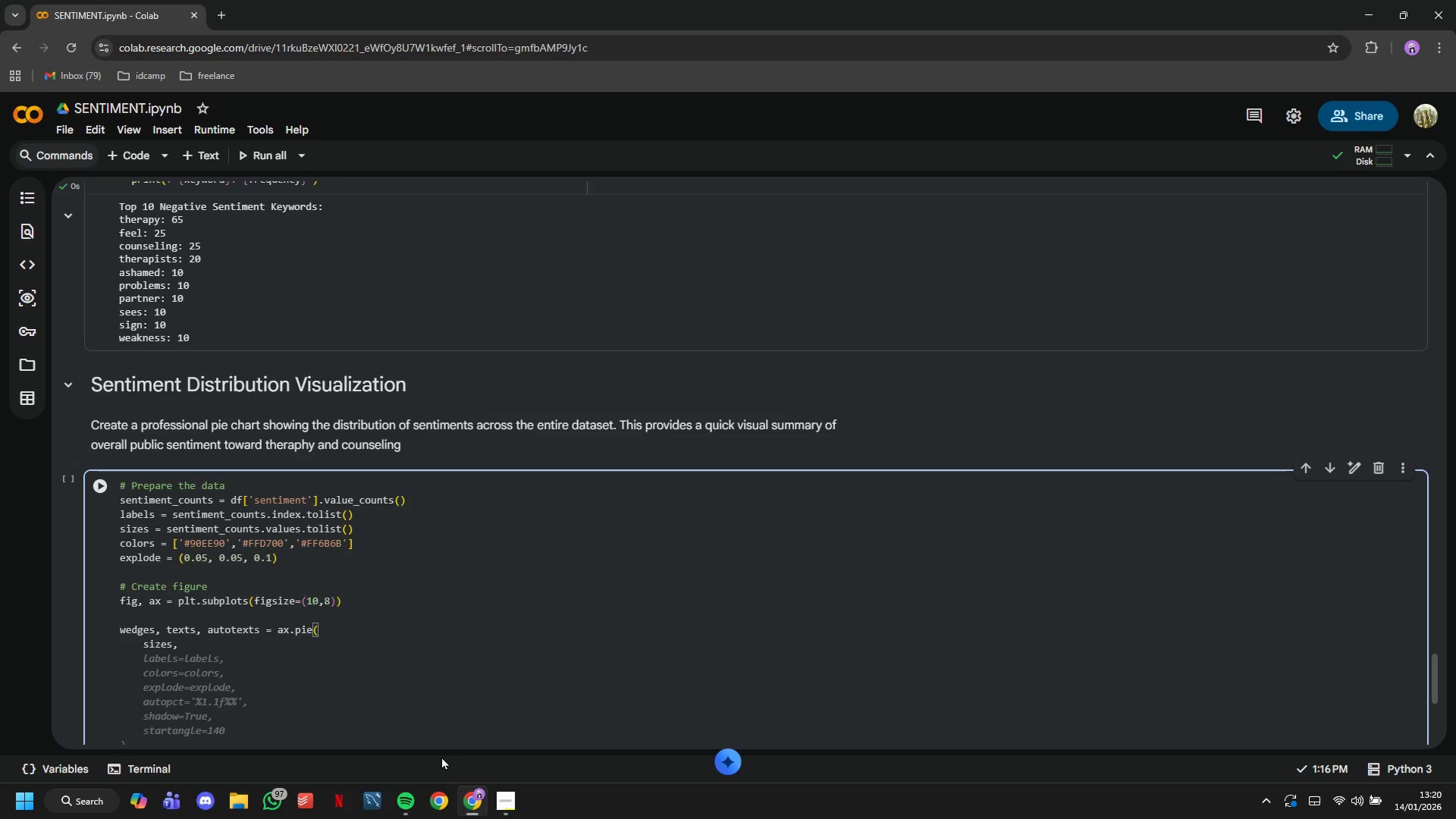 
key(Tab)
 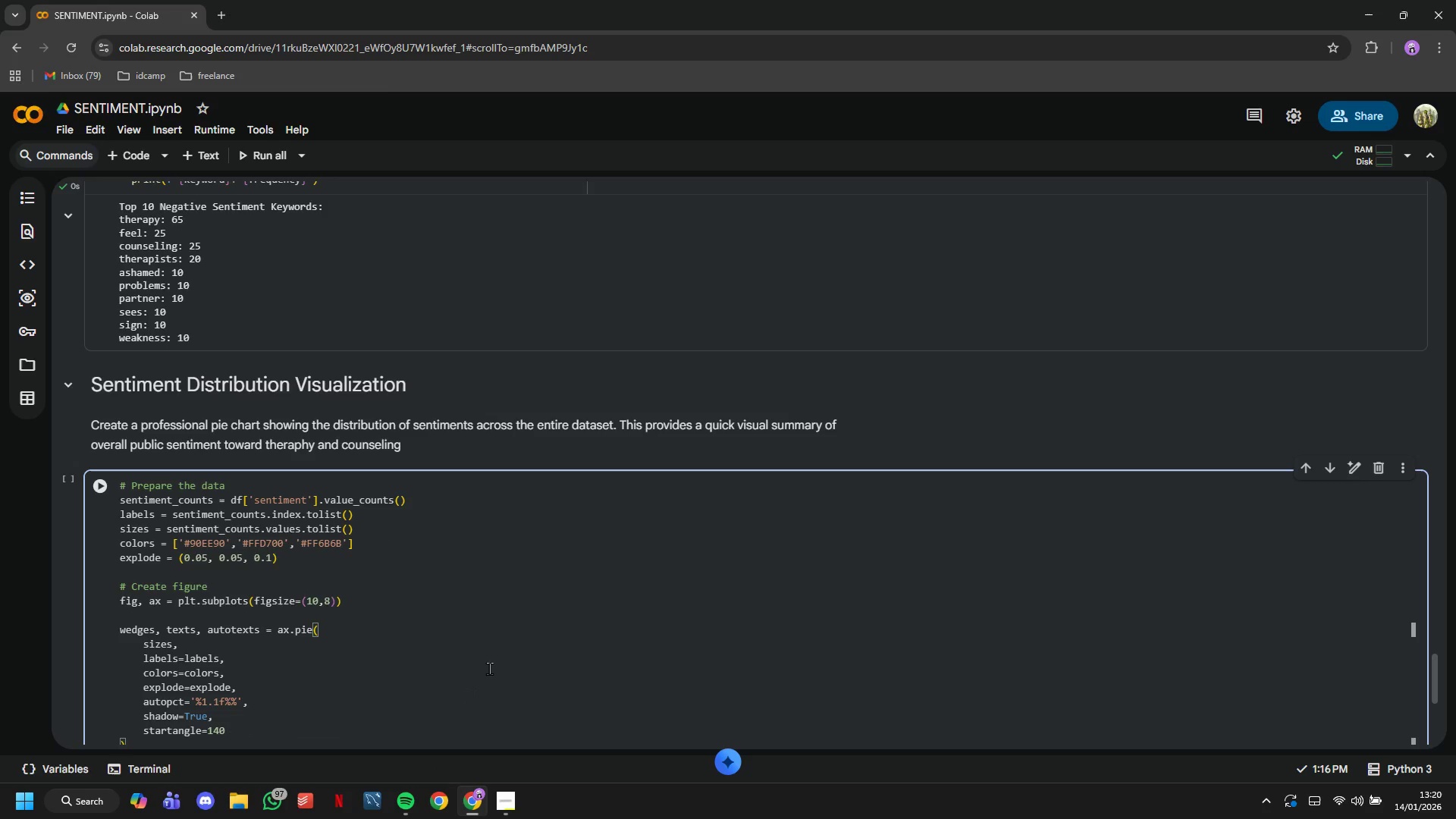 
left_click([497, 650])
 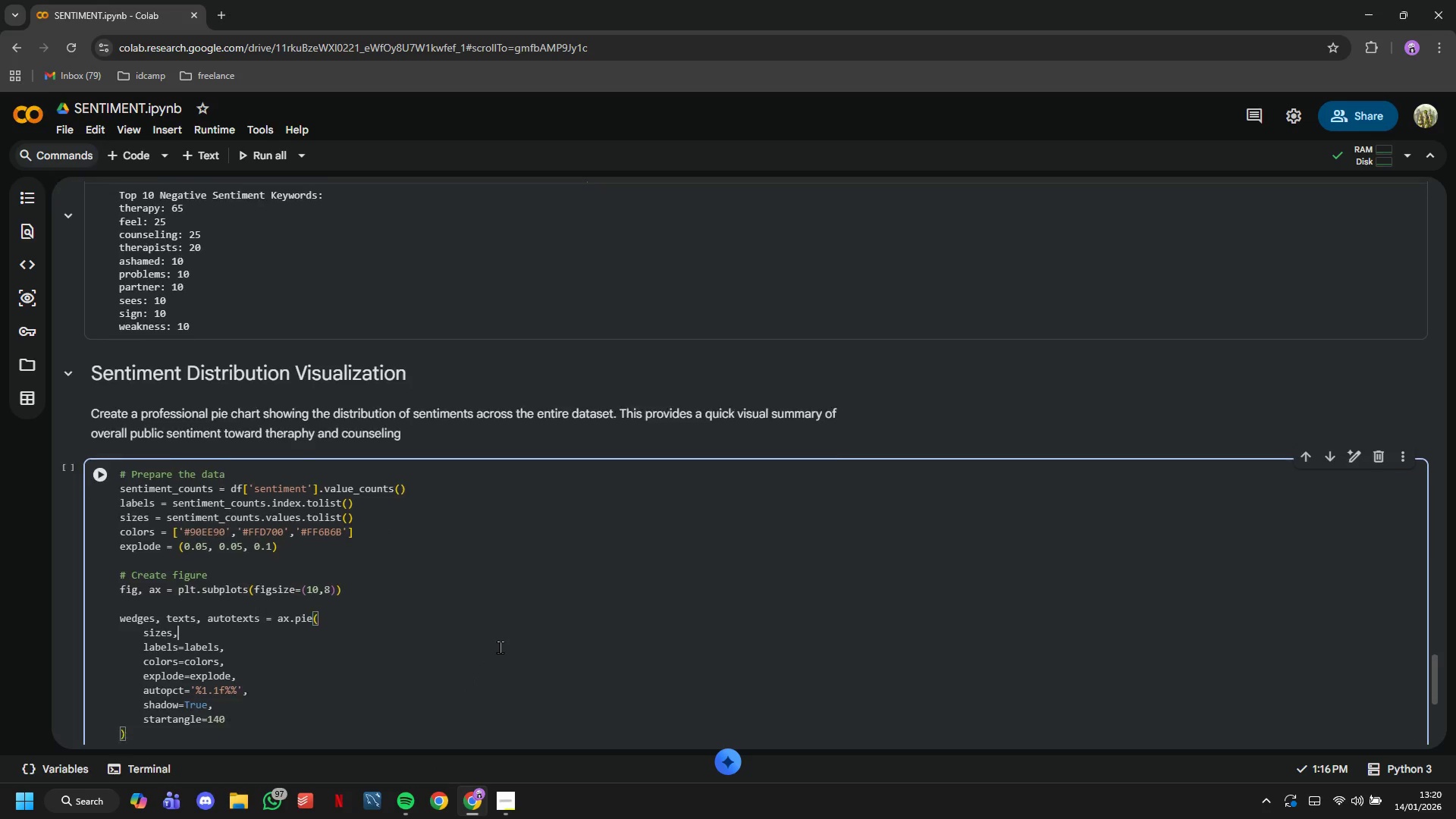 
scroll: coordinate [500, 647], scroll_direction: down, amount: 2.0
 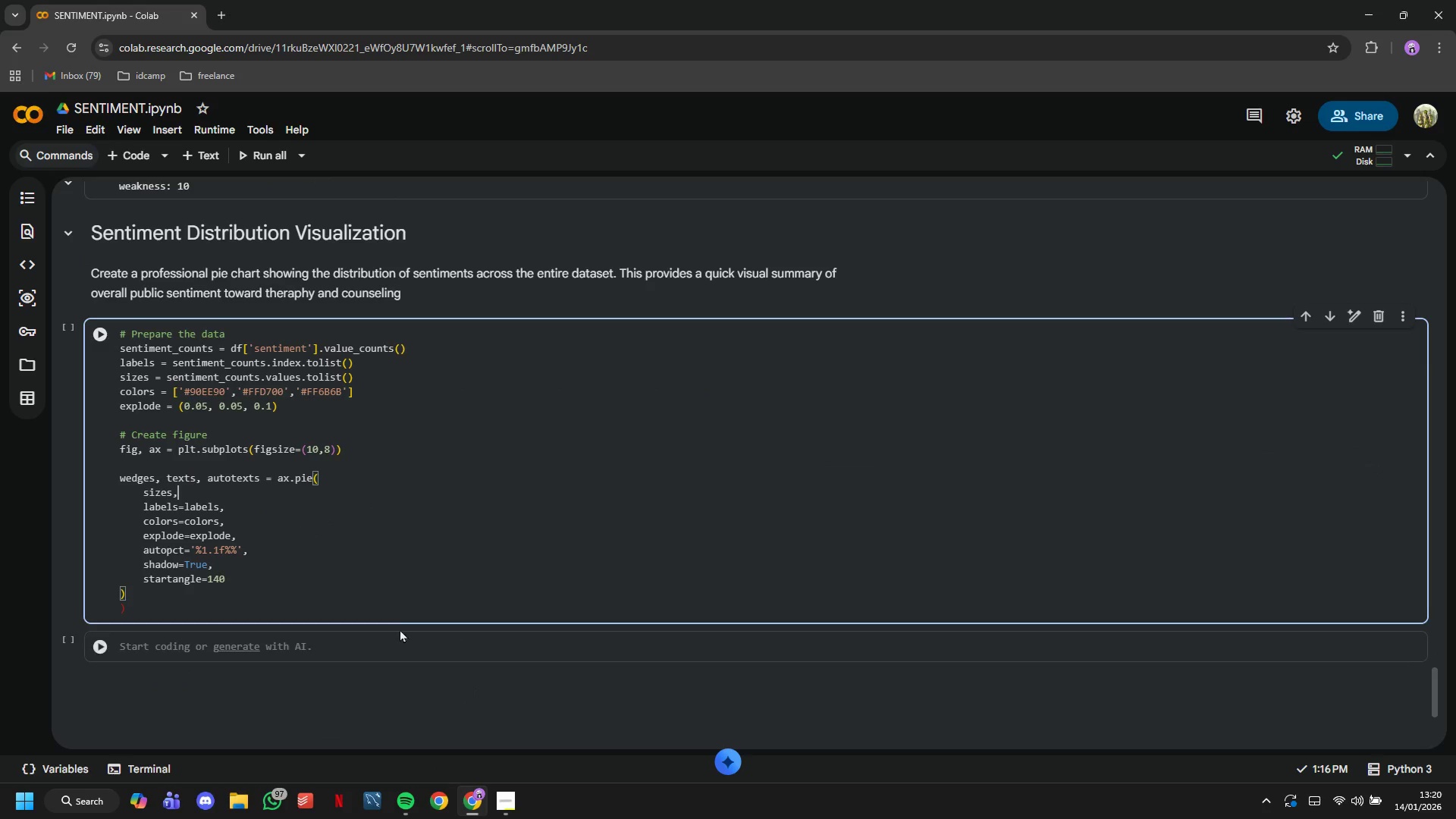 
left_click([391, 626])
 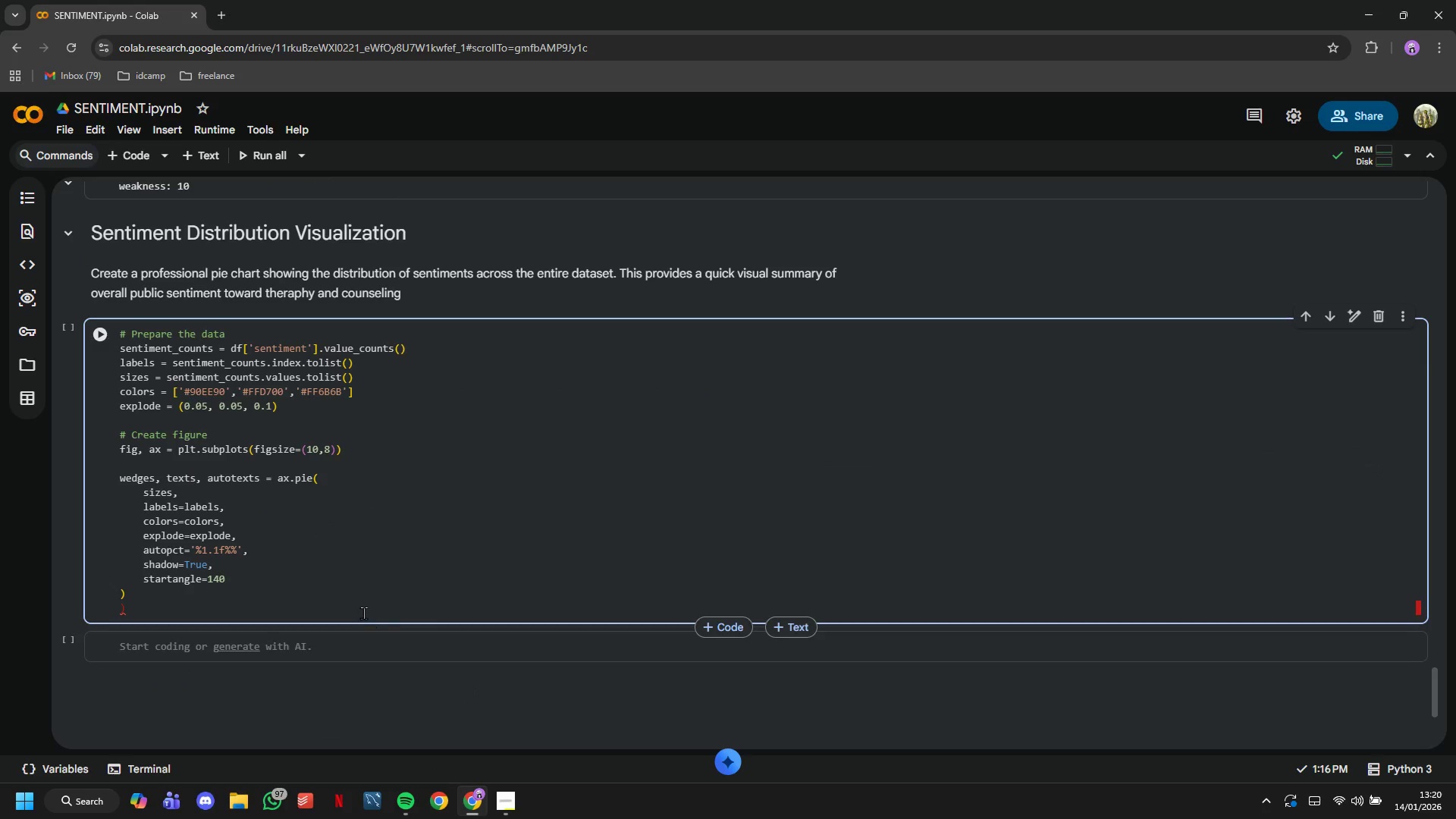 
left_click([363, 613])
 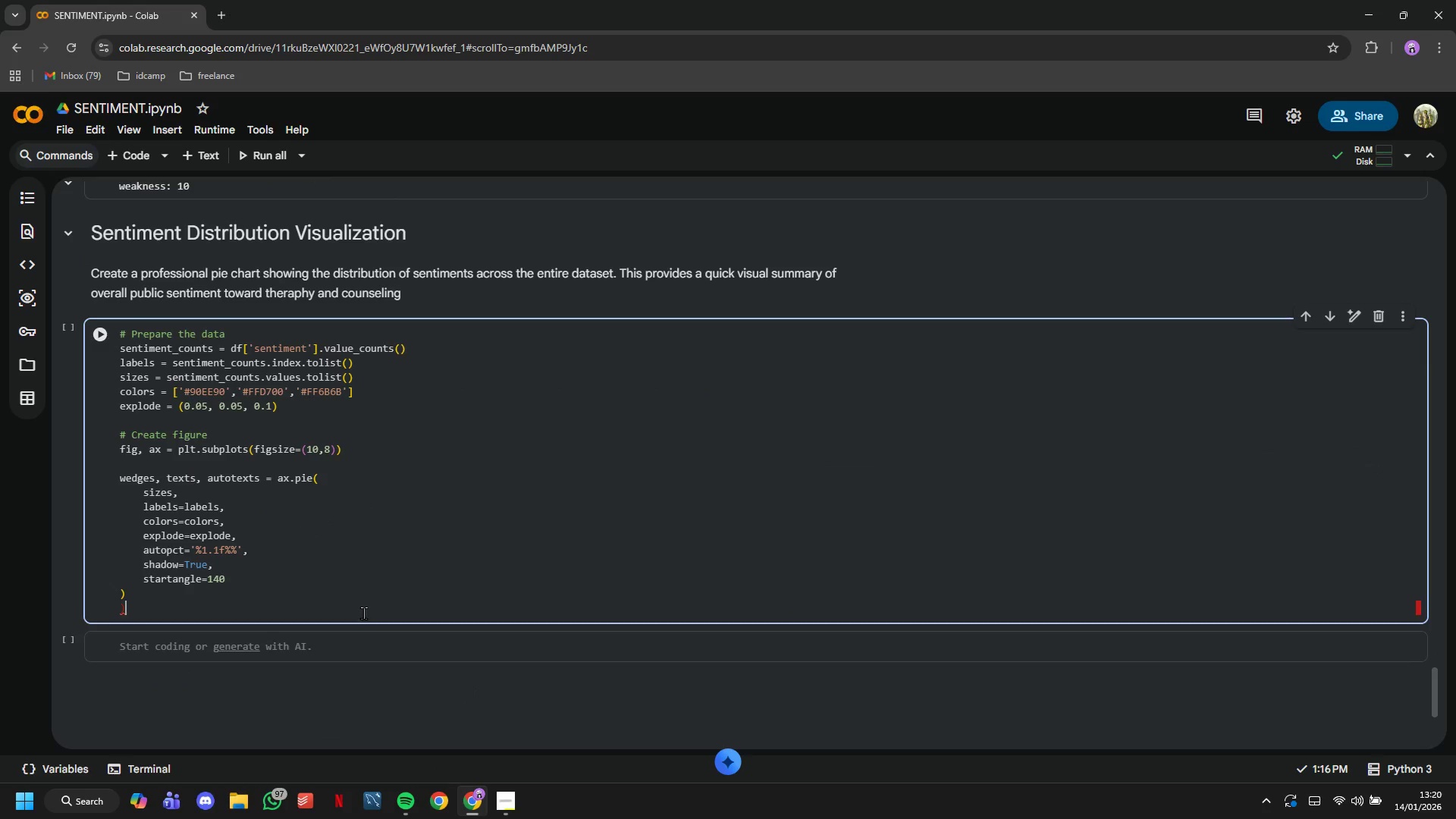 
key(Backslash)
 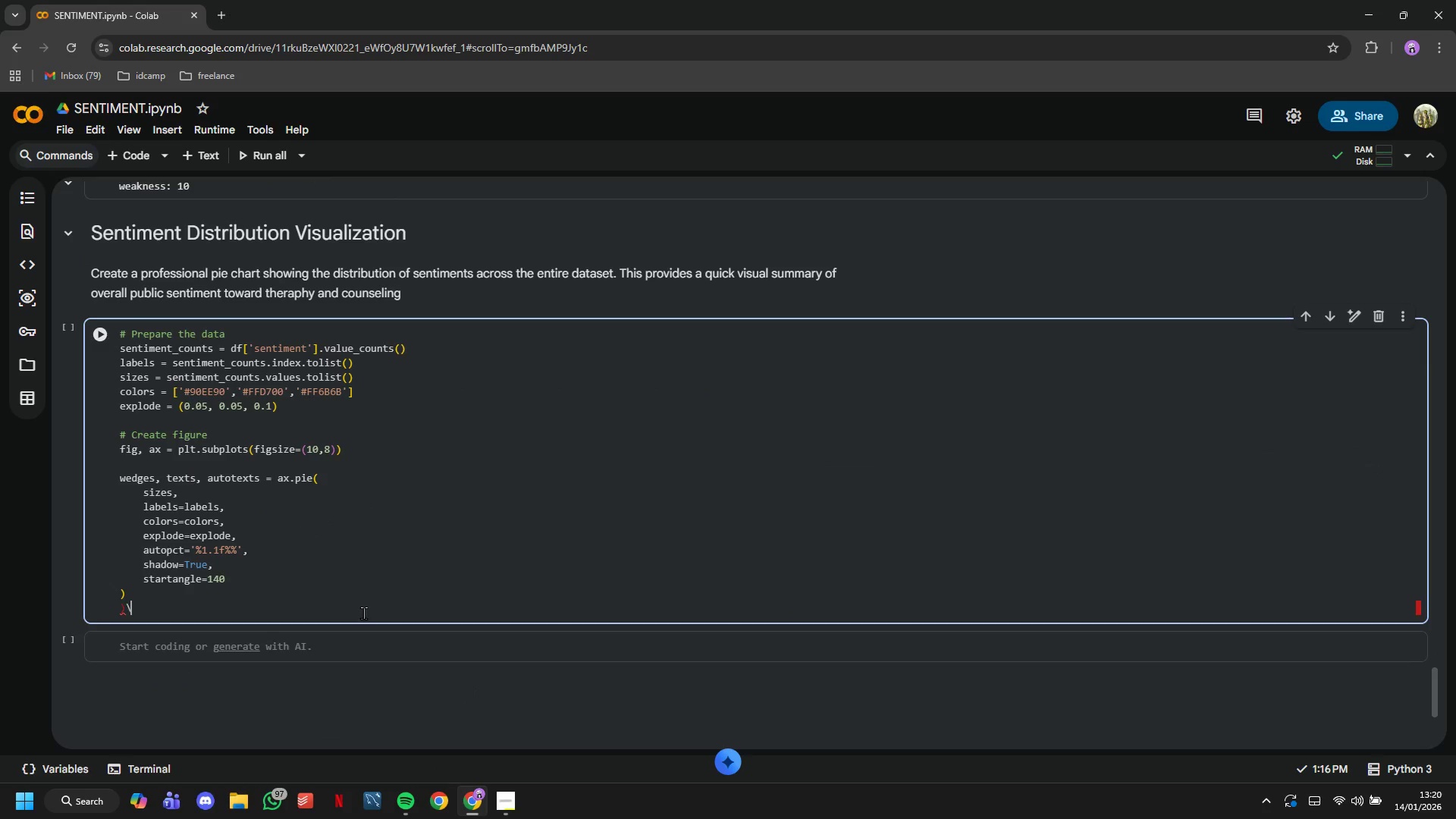 
key(Backspace)
 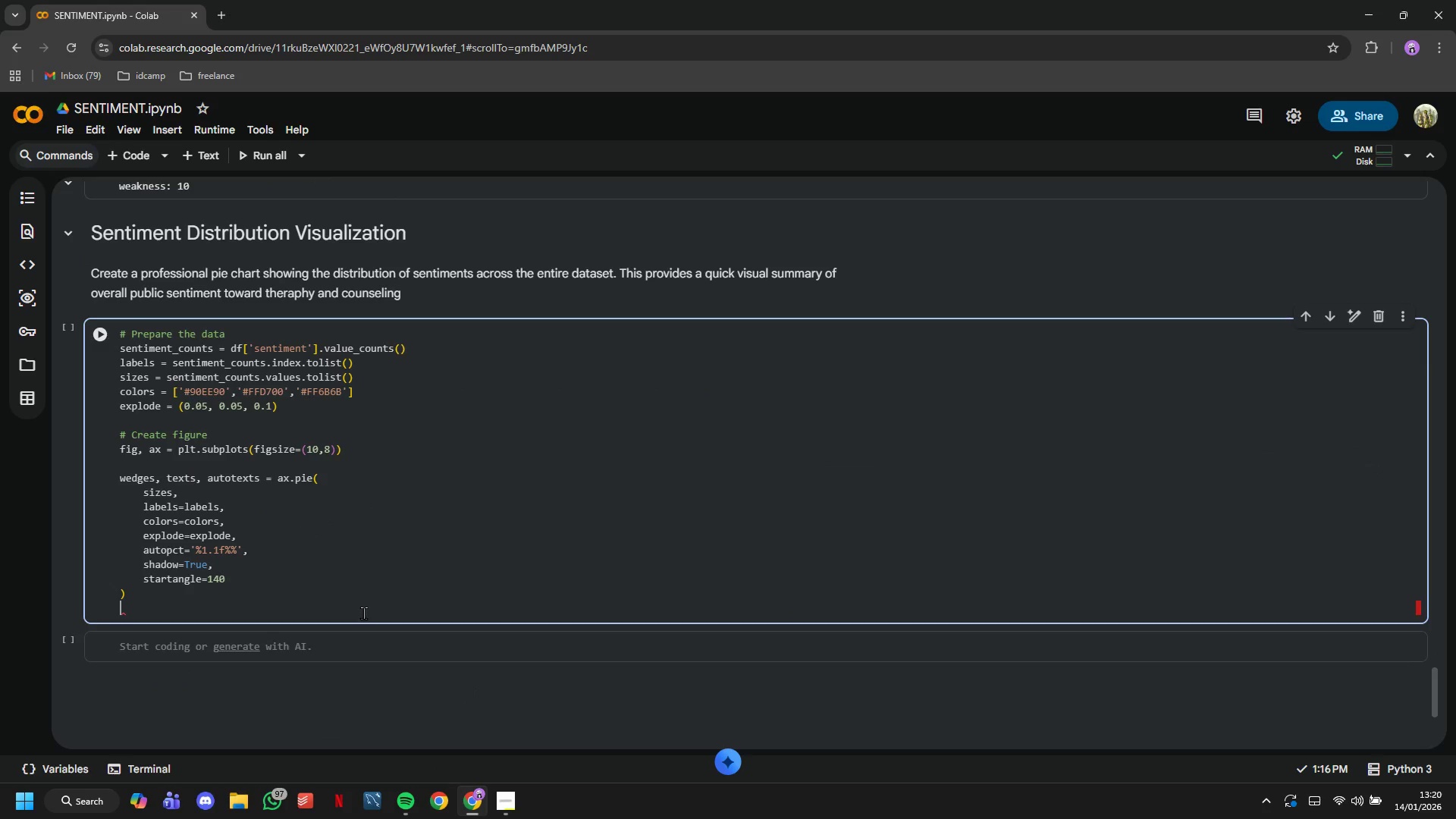 
key(Backspace)
 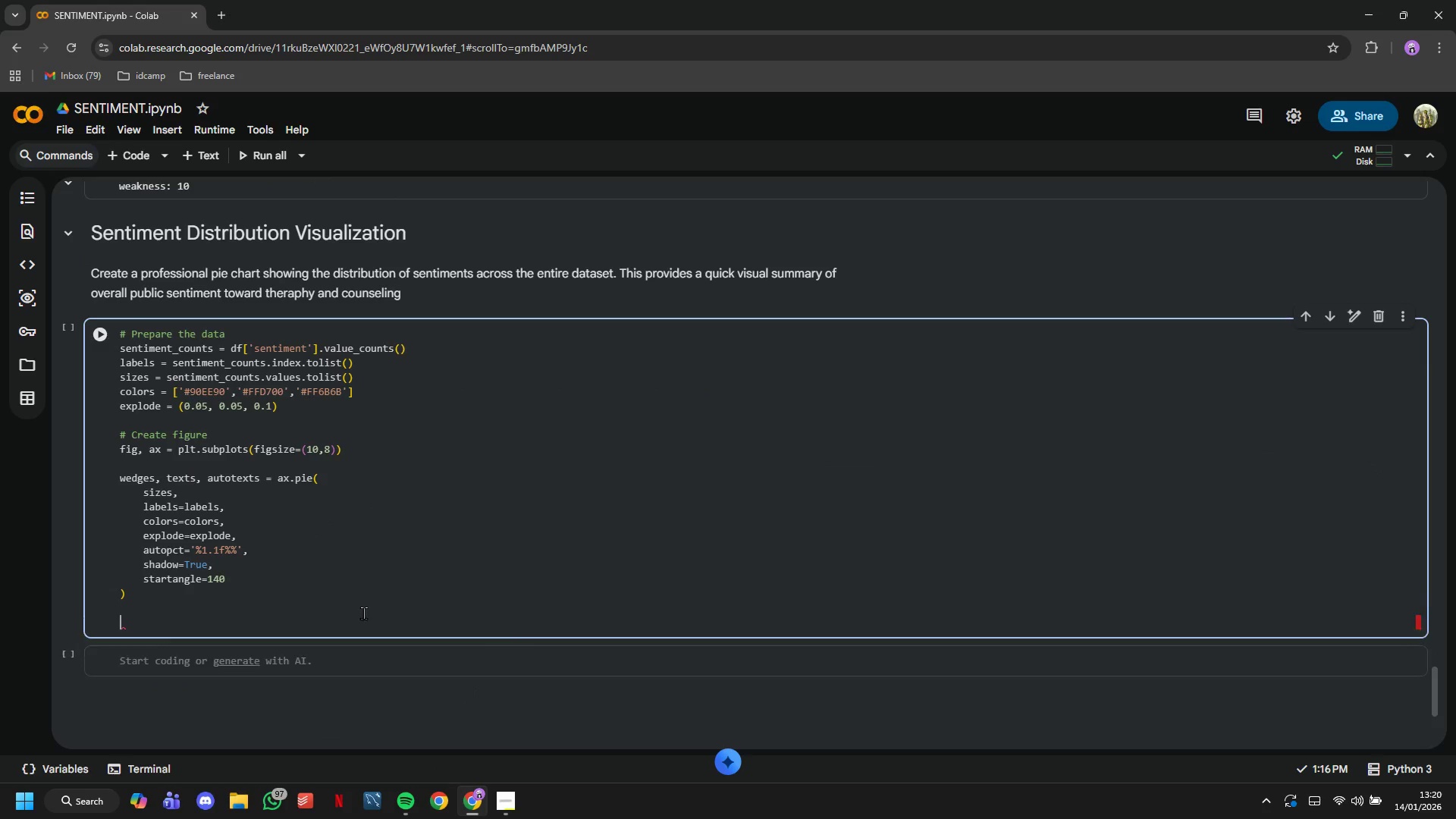 
key(Enter)
 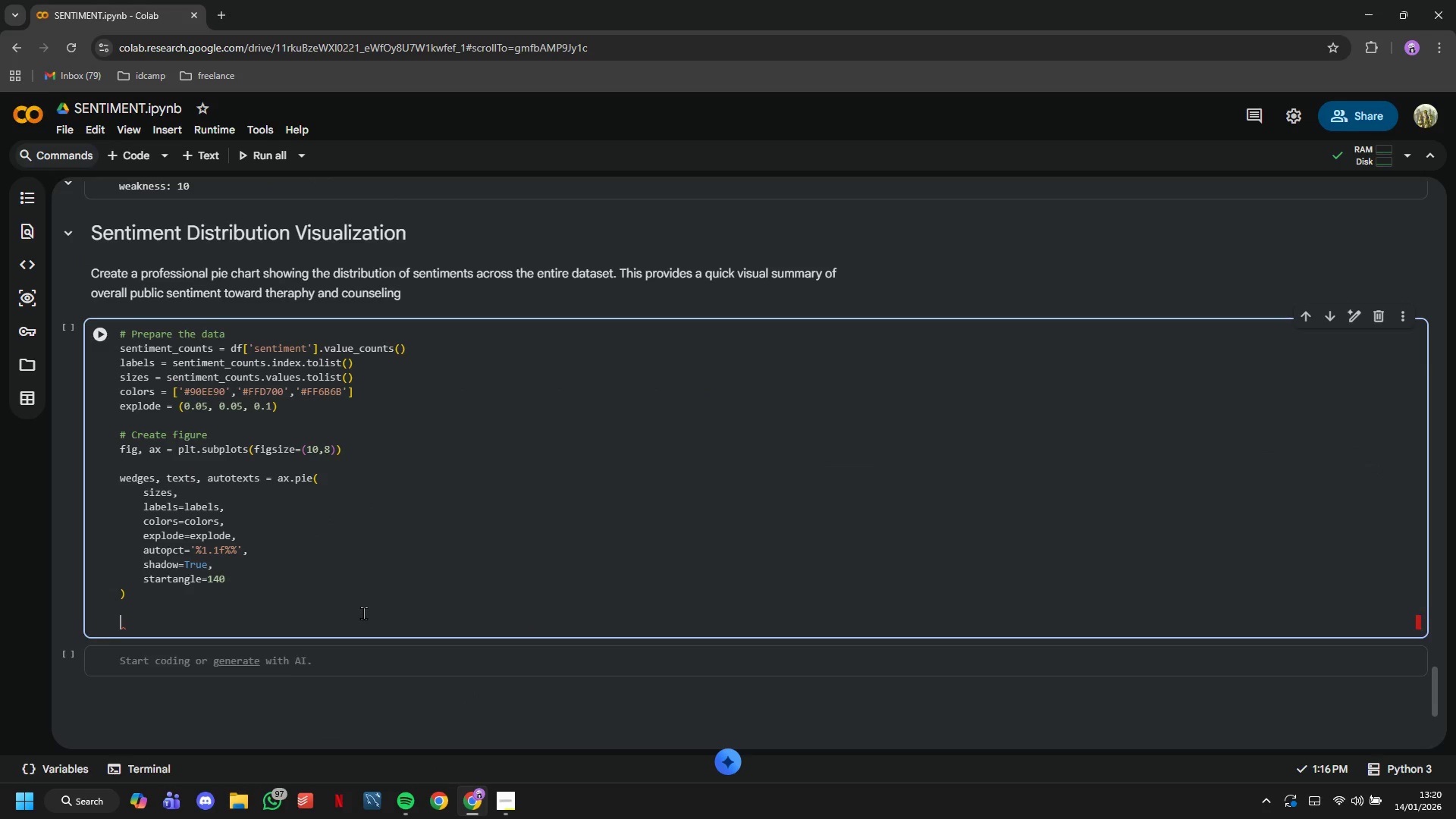 
key(Enter)
 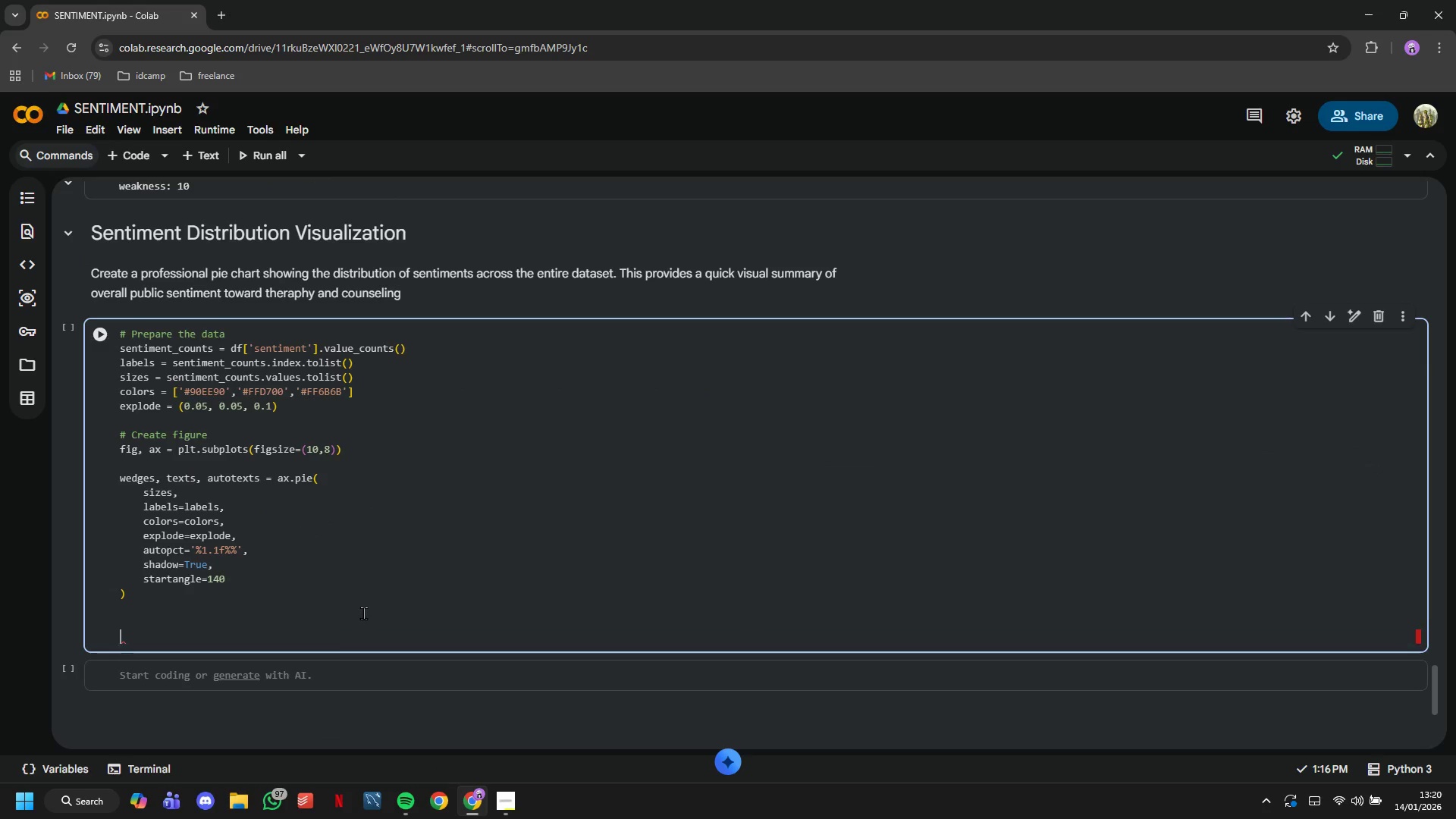 
type(# Enhance text)
 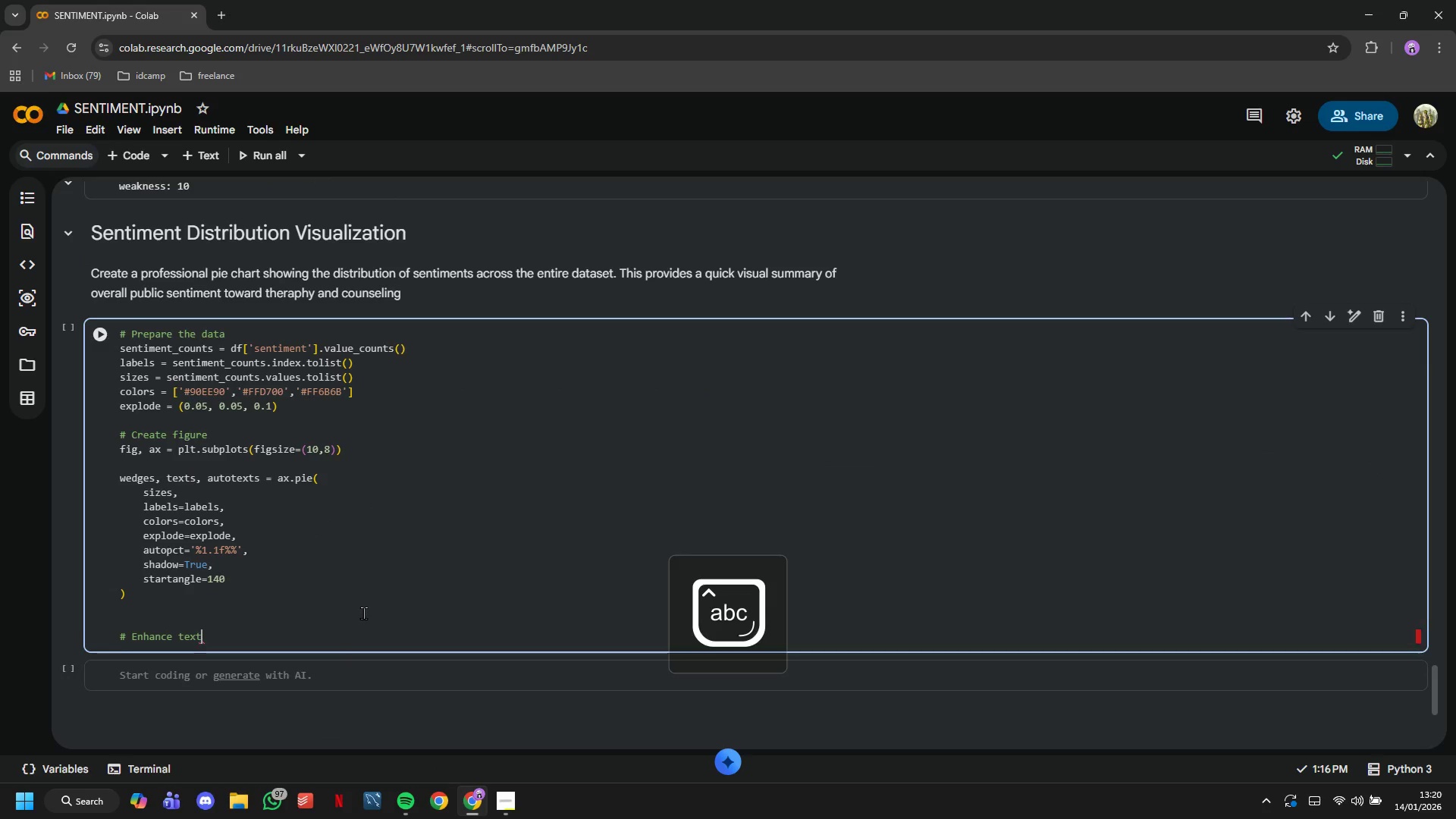 
key(Enter)
 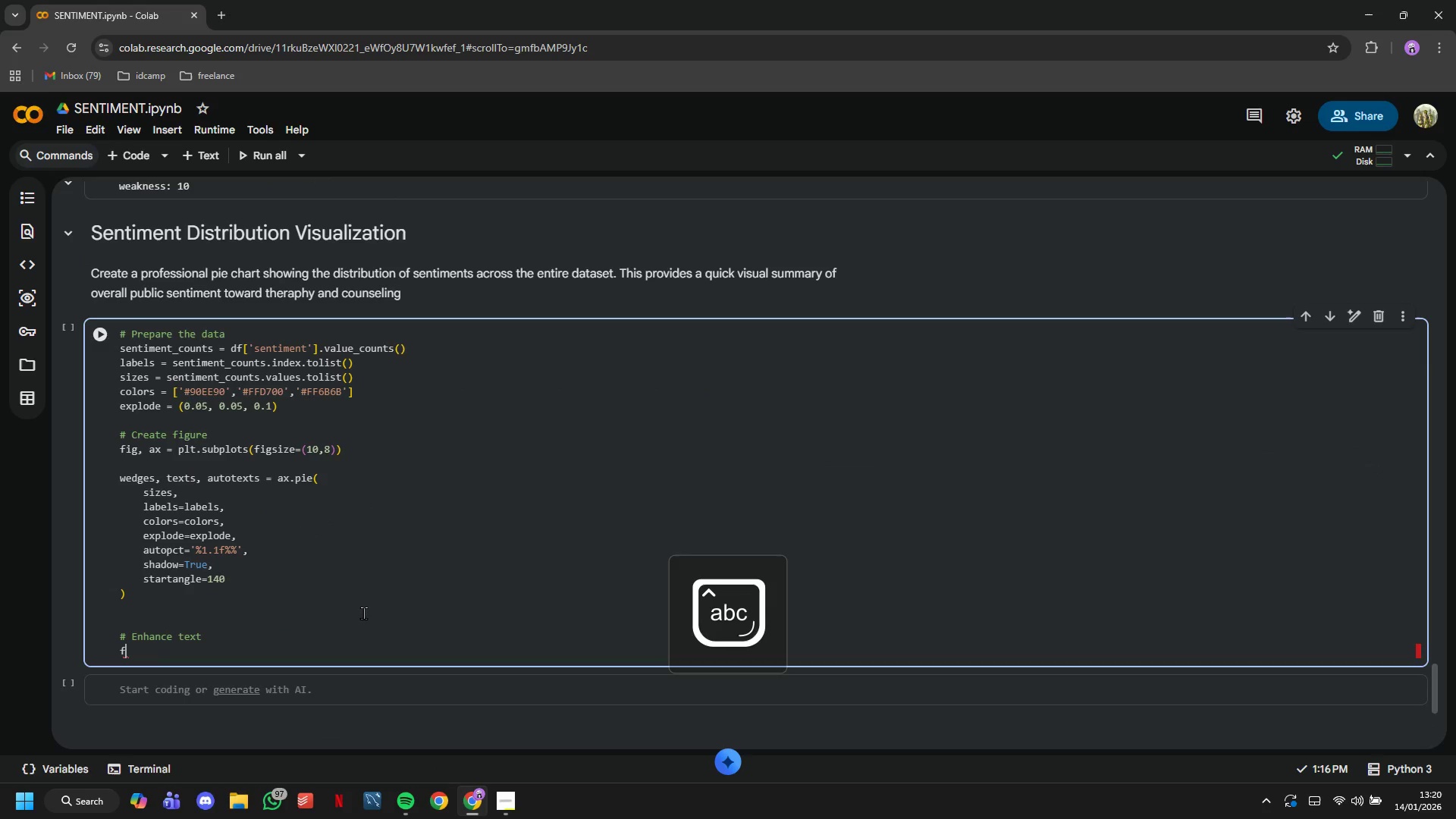 
type(for text in texts:)
 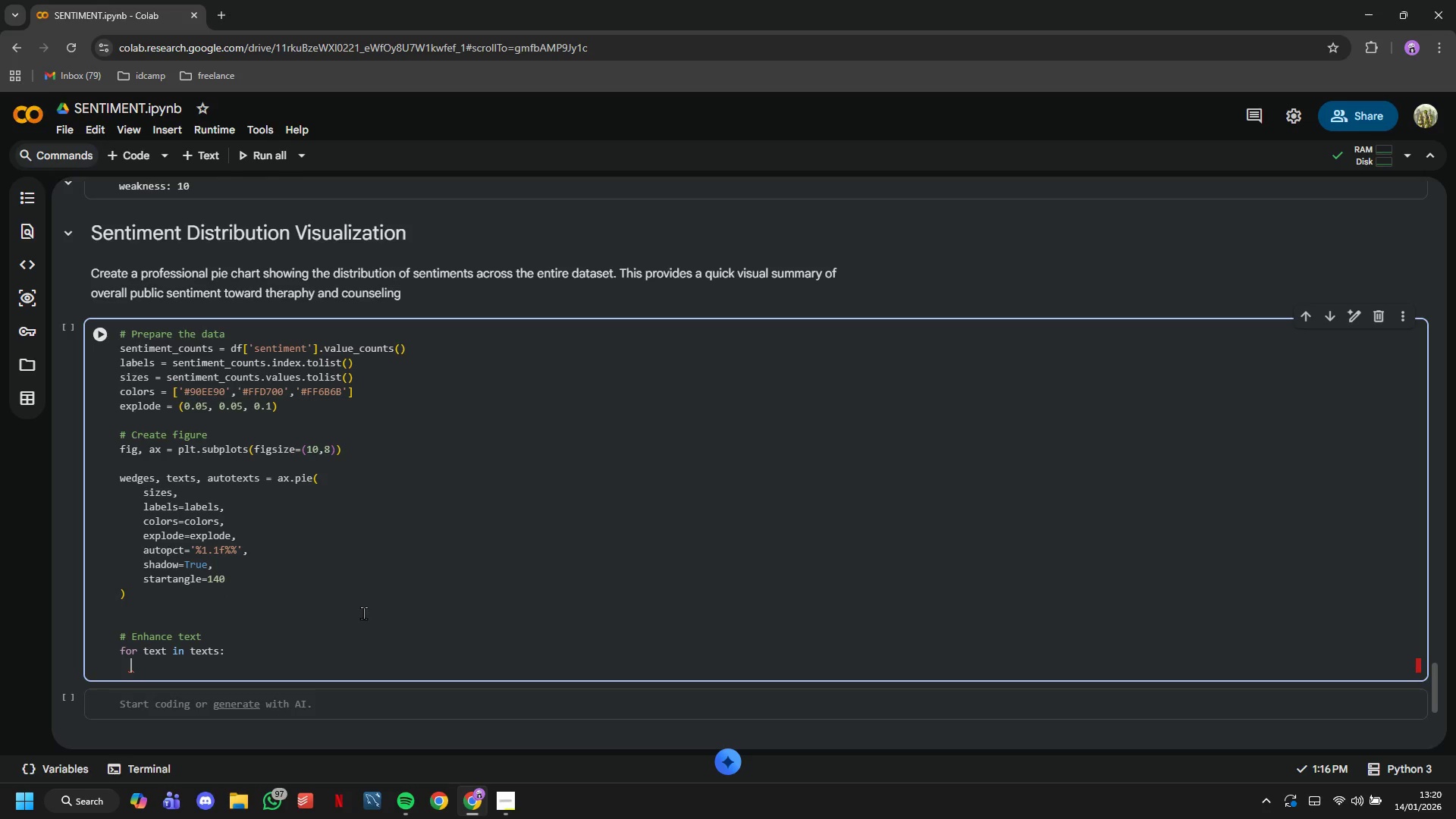 
 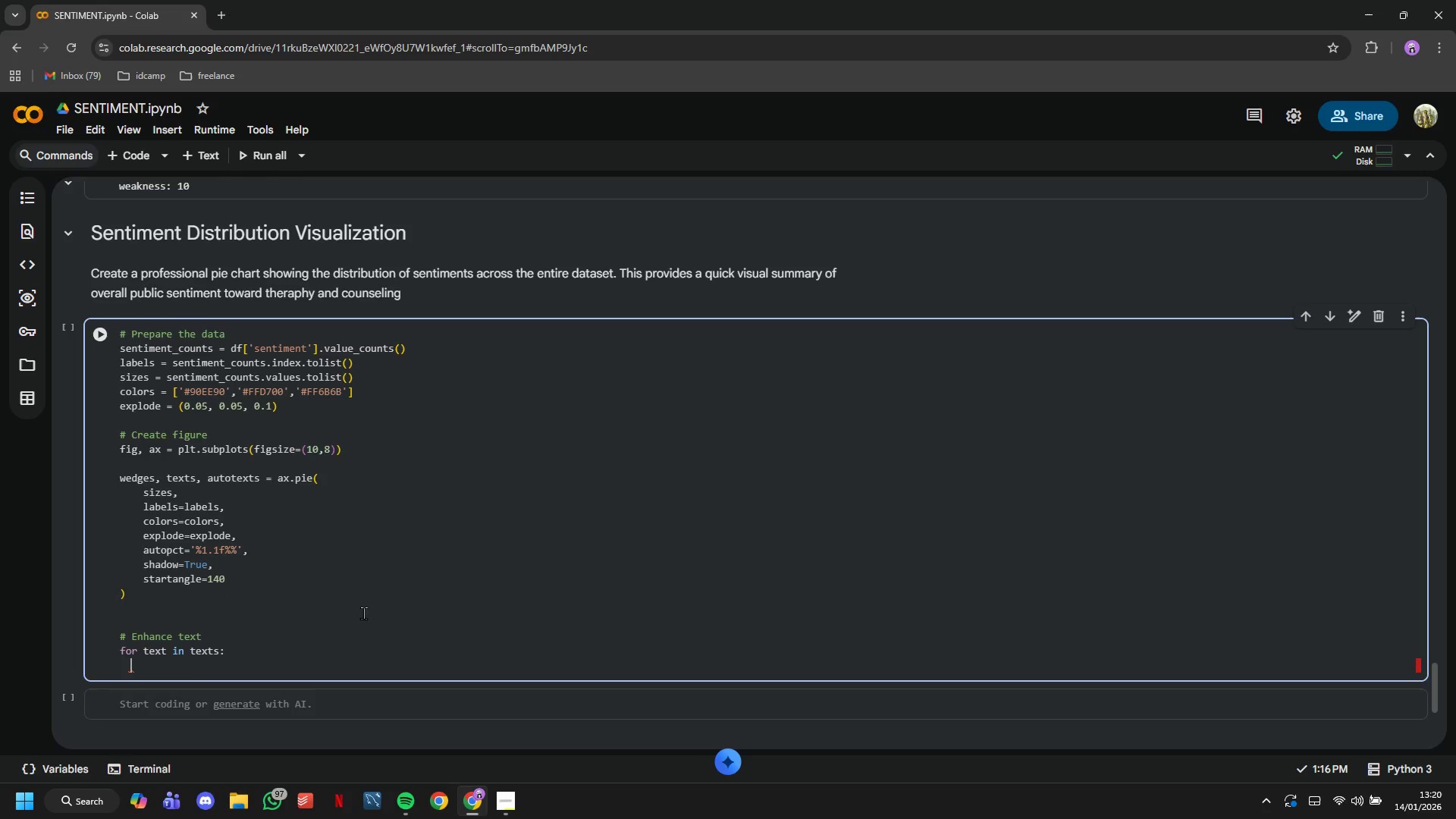 
key(Enter)
 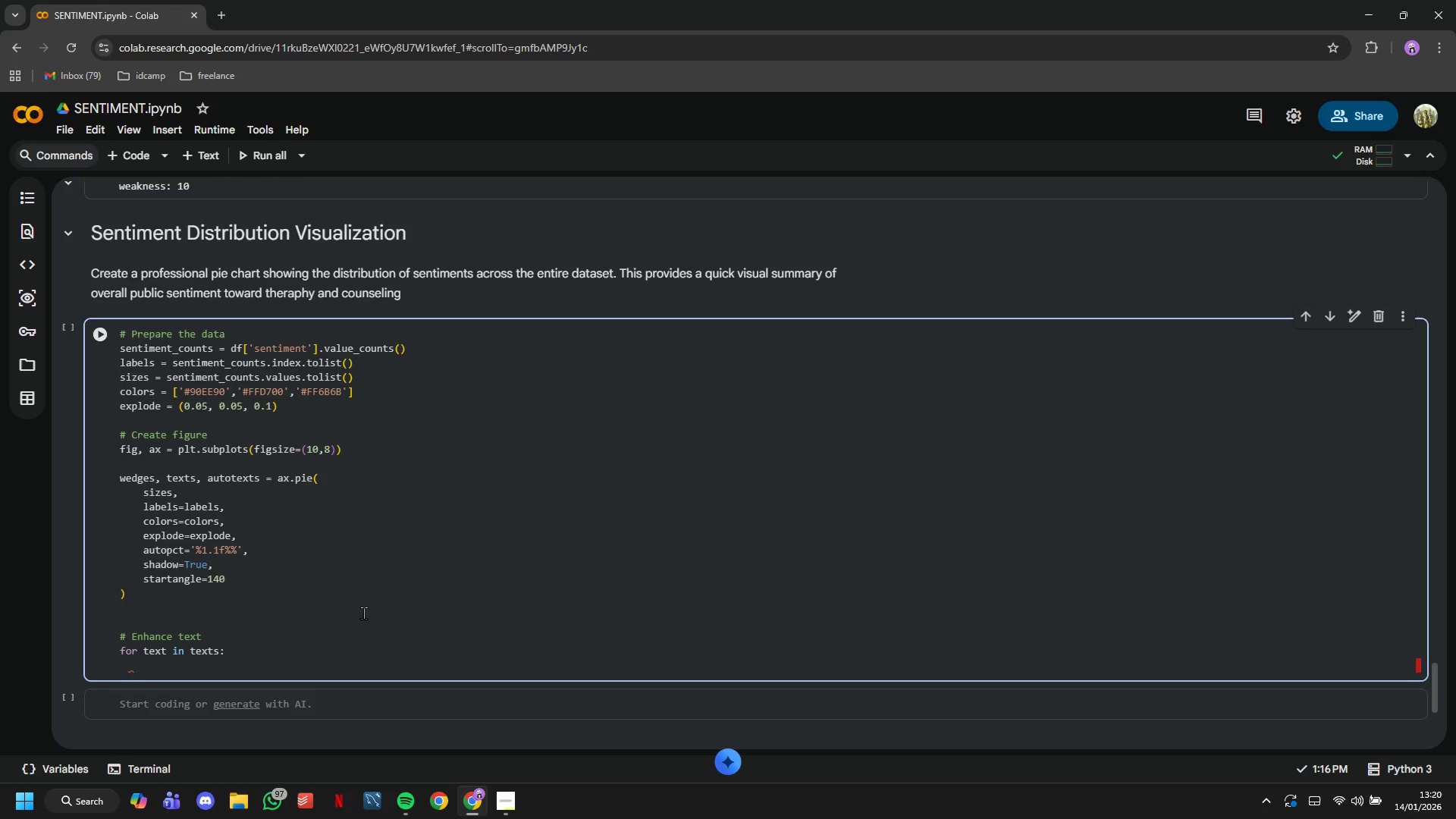 
type(text.set_fontsize(14)
 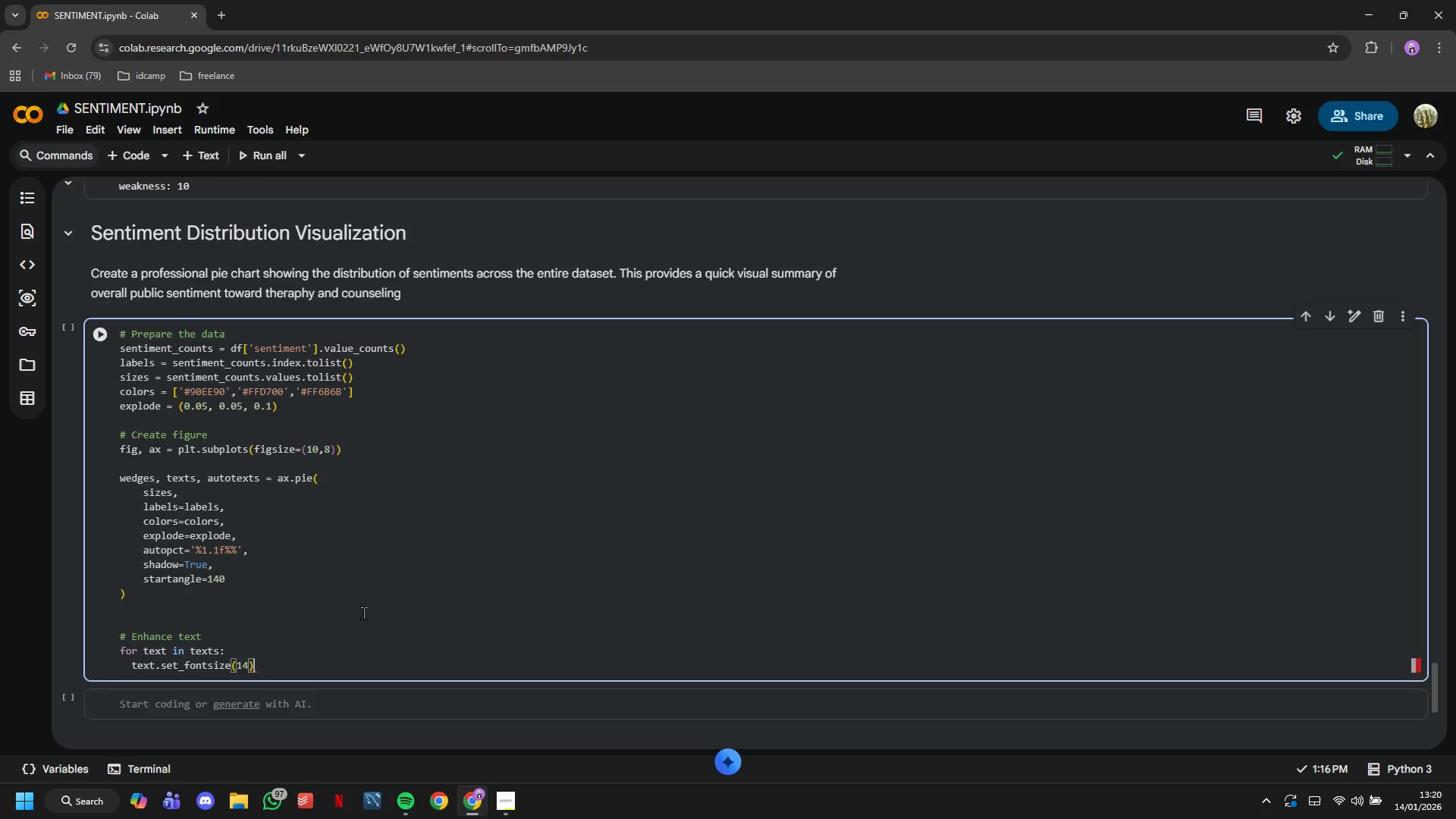 
 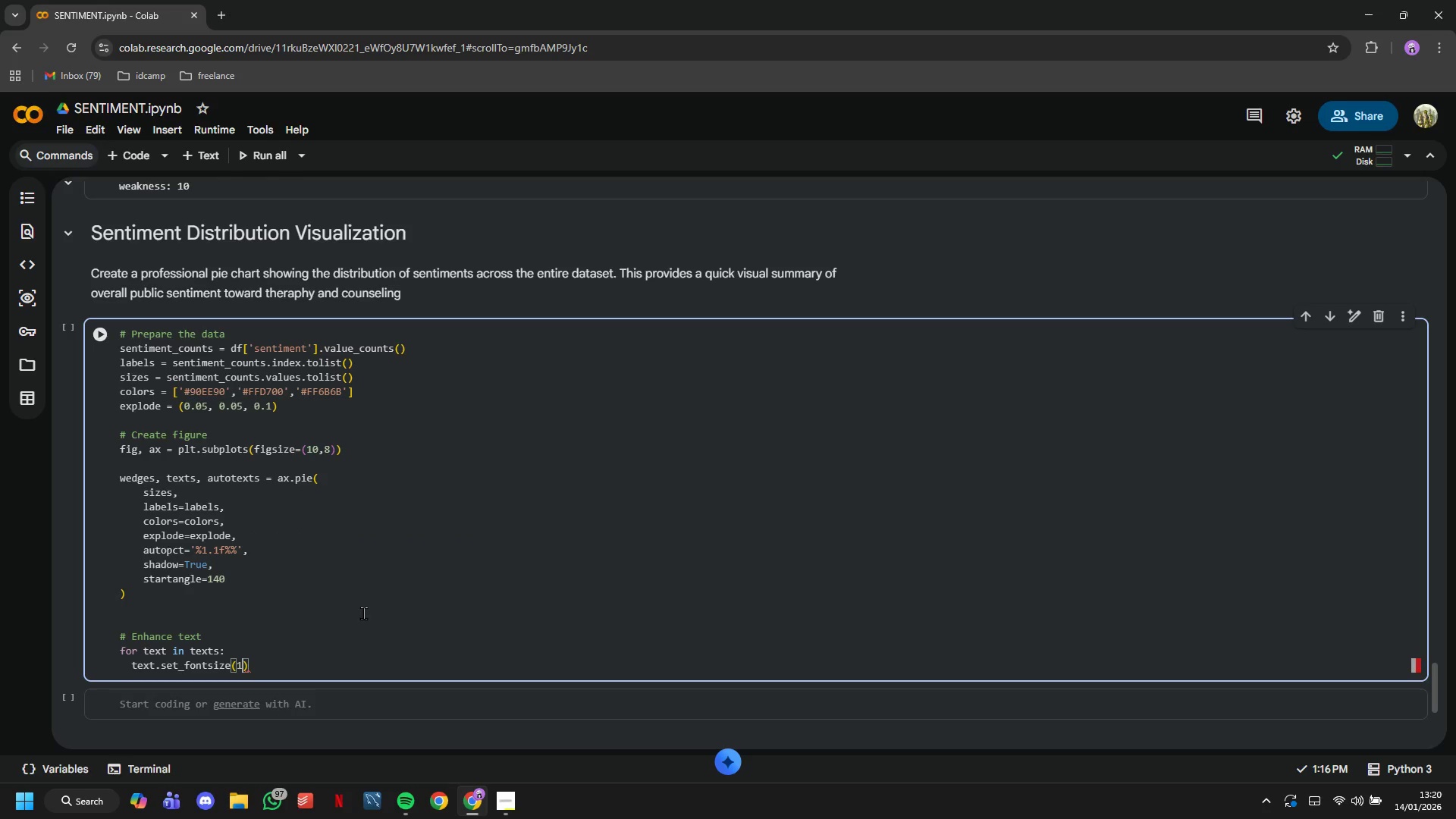 
key(ArrowRight)
 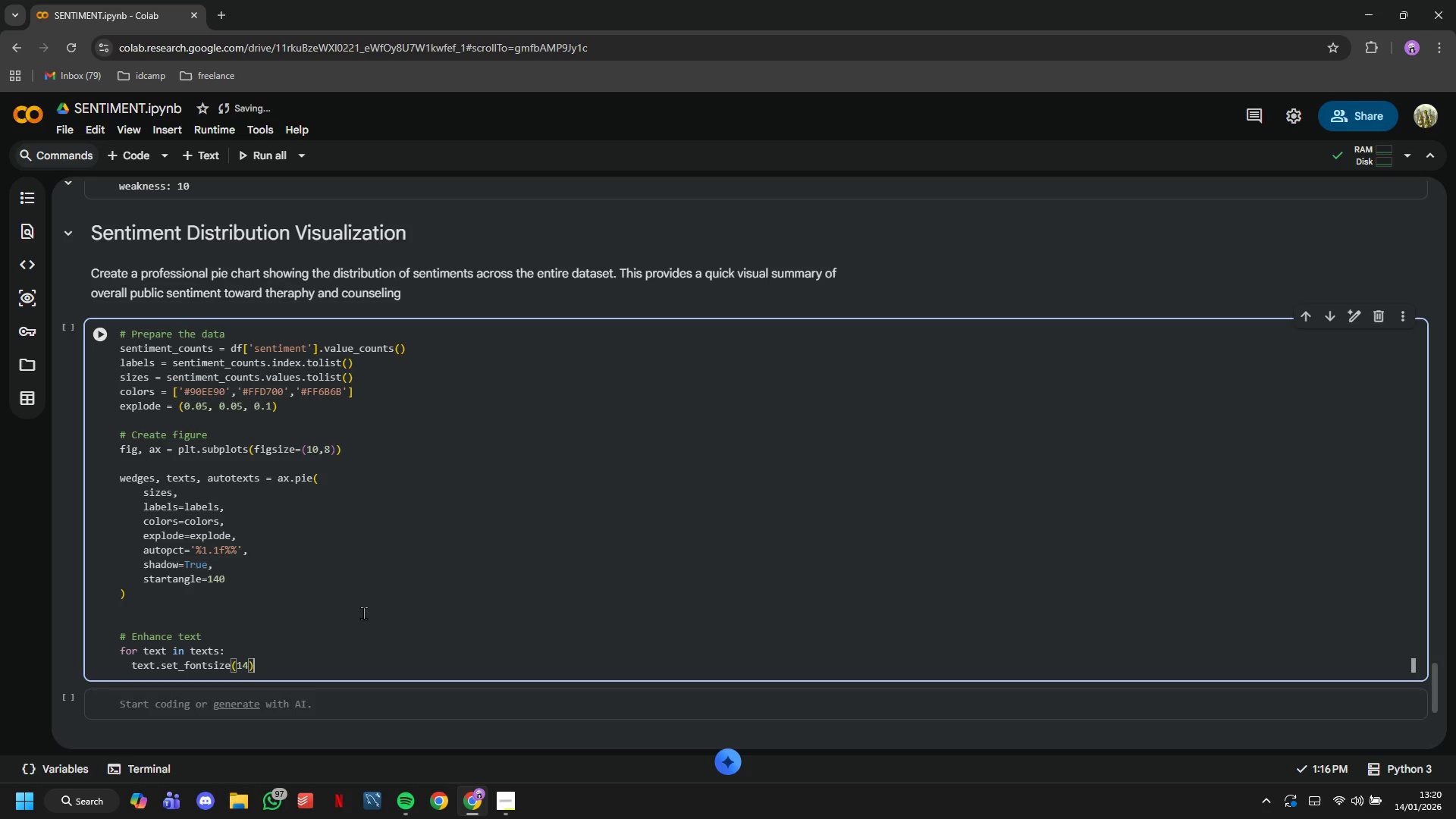 
key(Enter)
 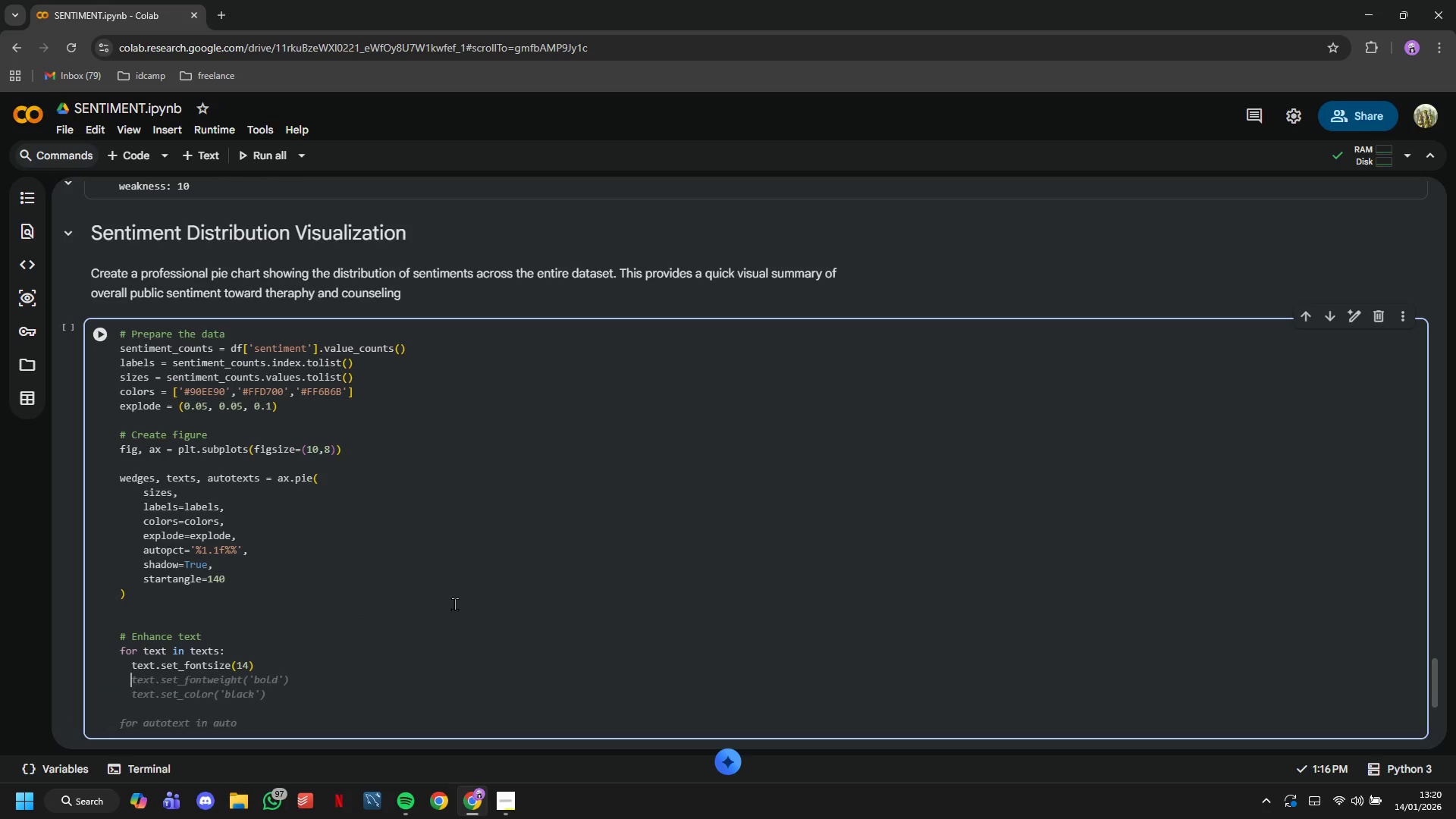 
type(text.set_fontweight('bold)
 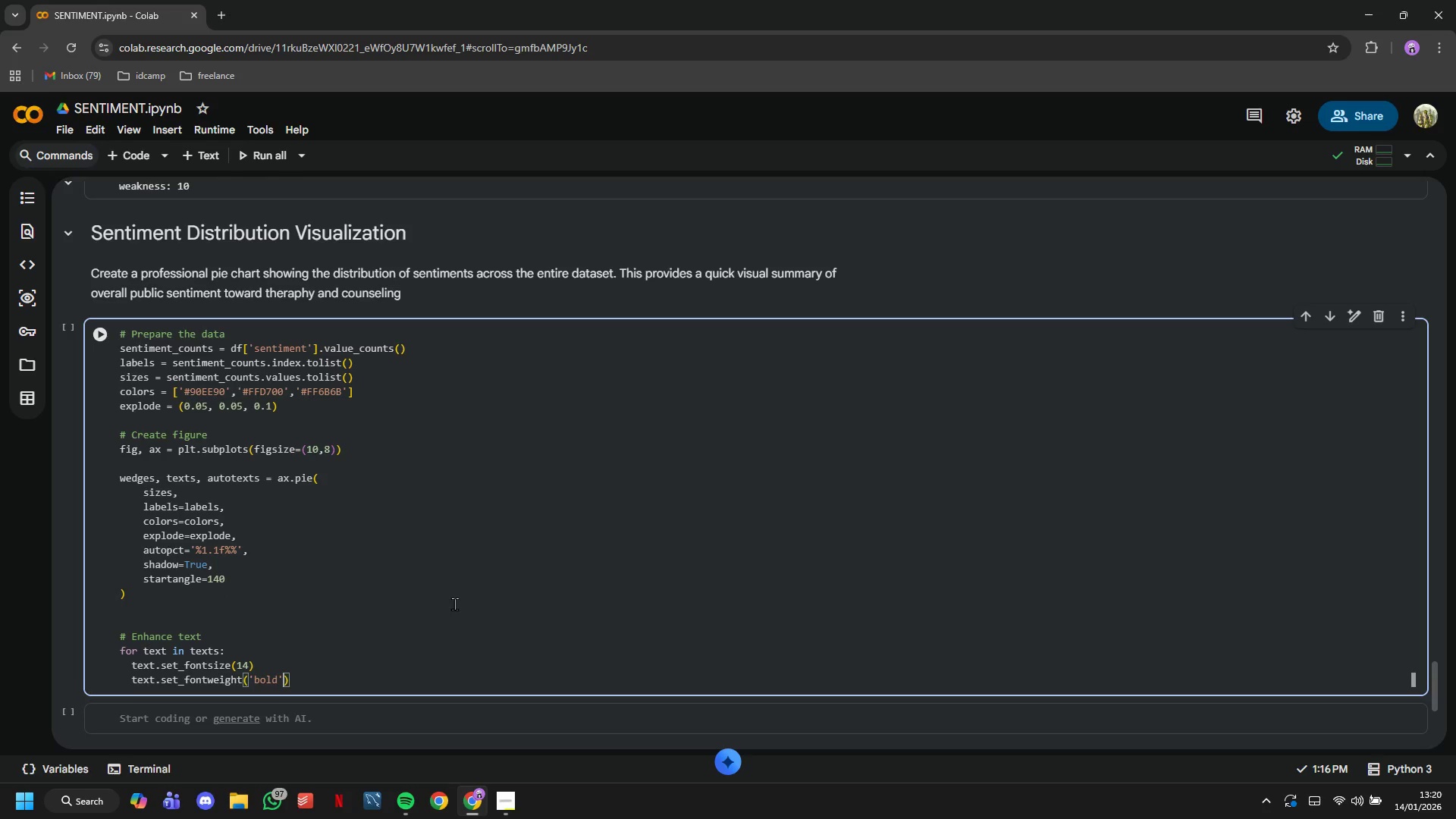 
 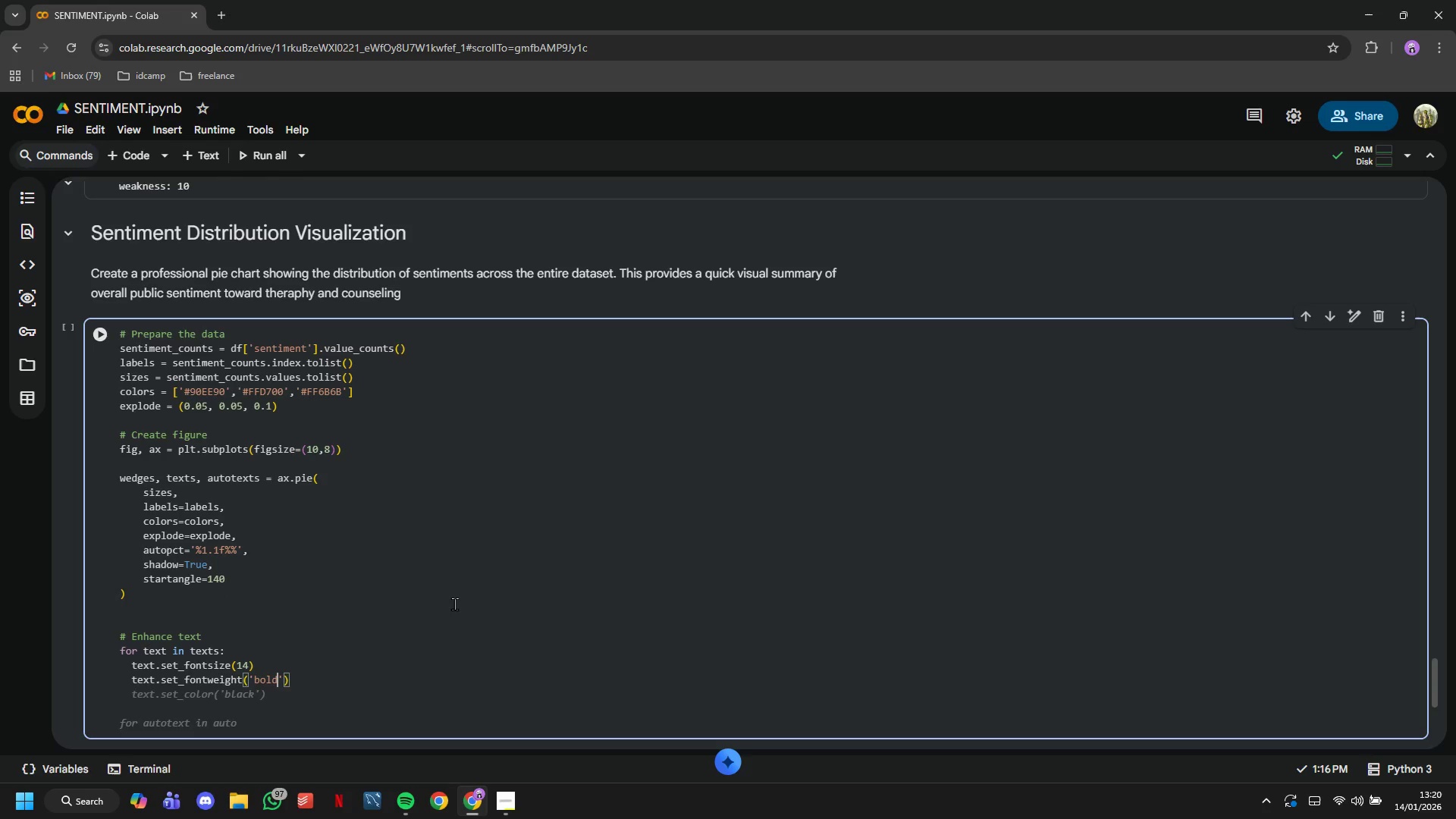 
key(ArrowRight)
 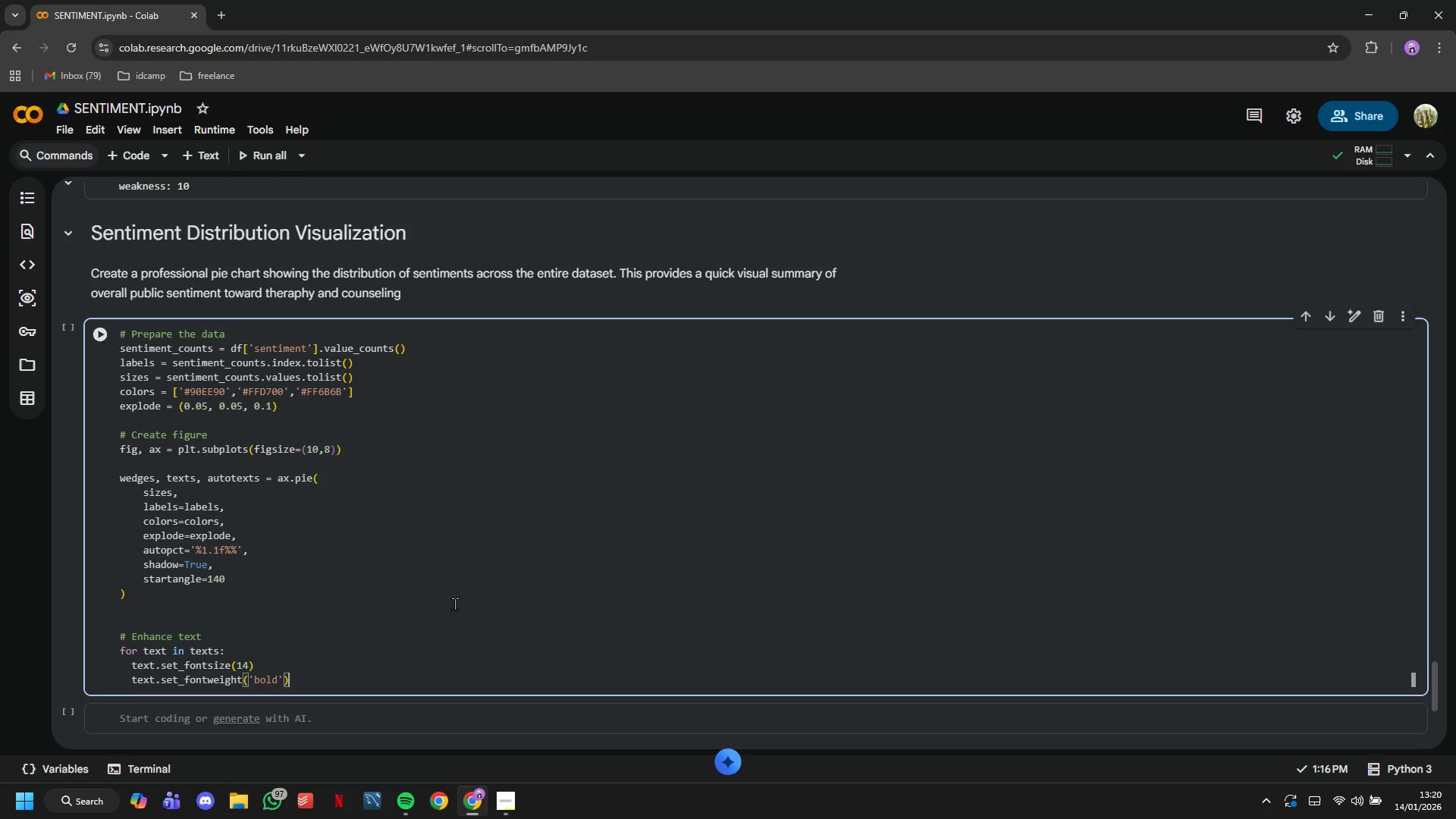 
key(ArrowRight)
 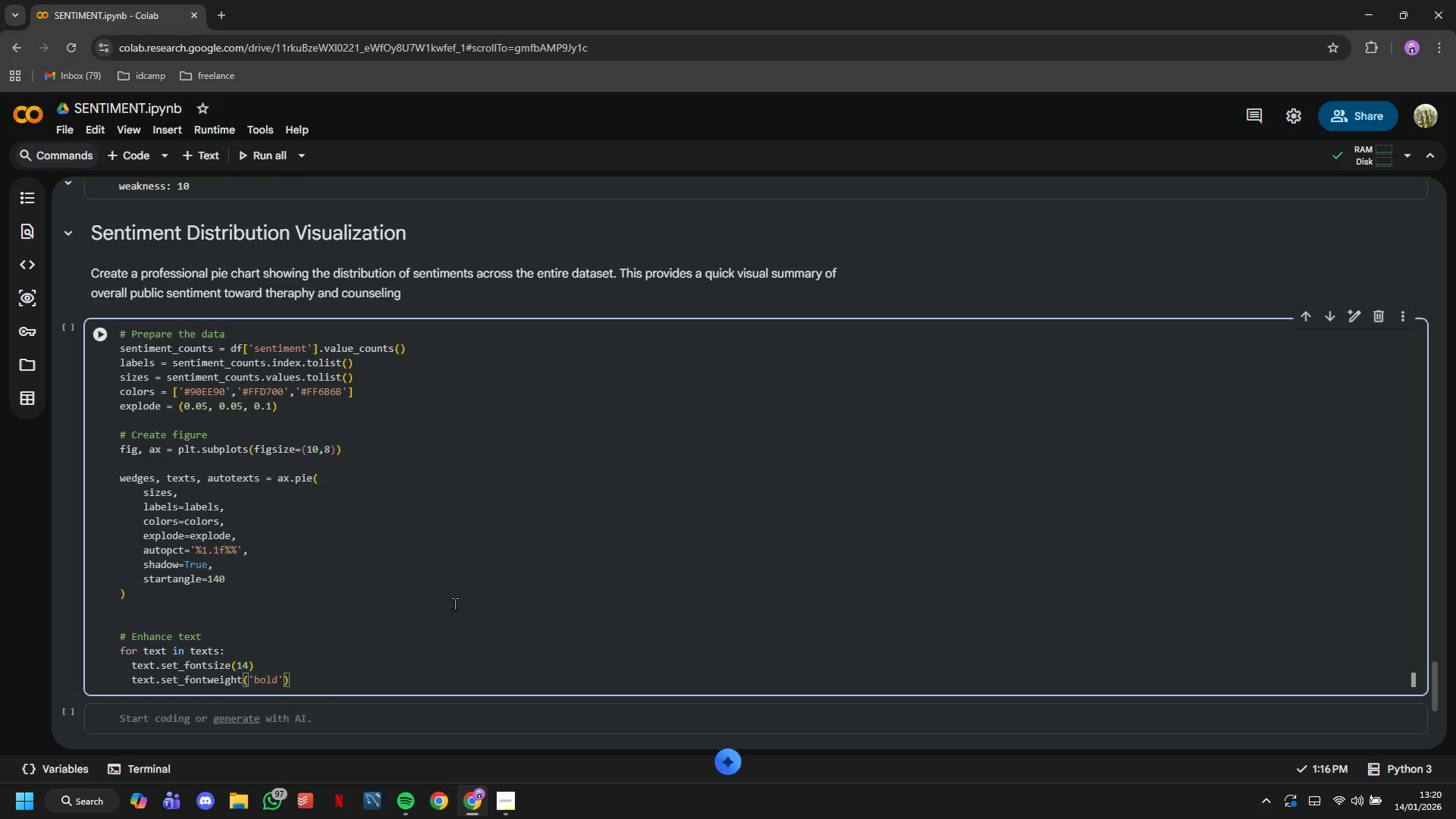 
key(Enter)
 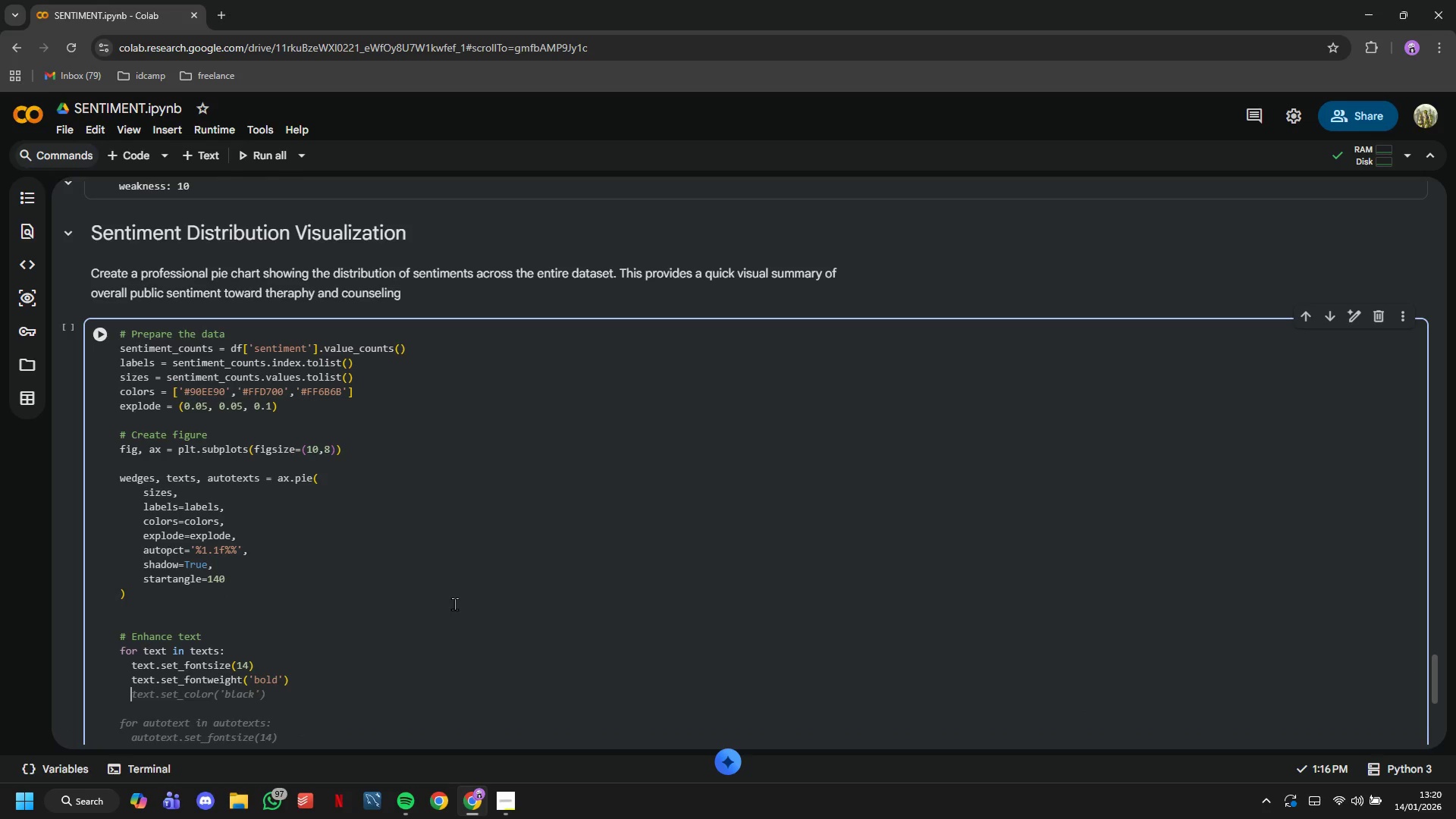 
key(Backspace)
 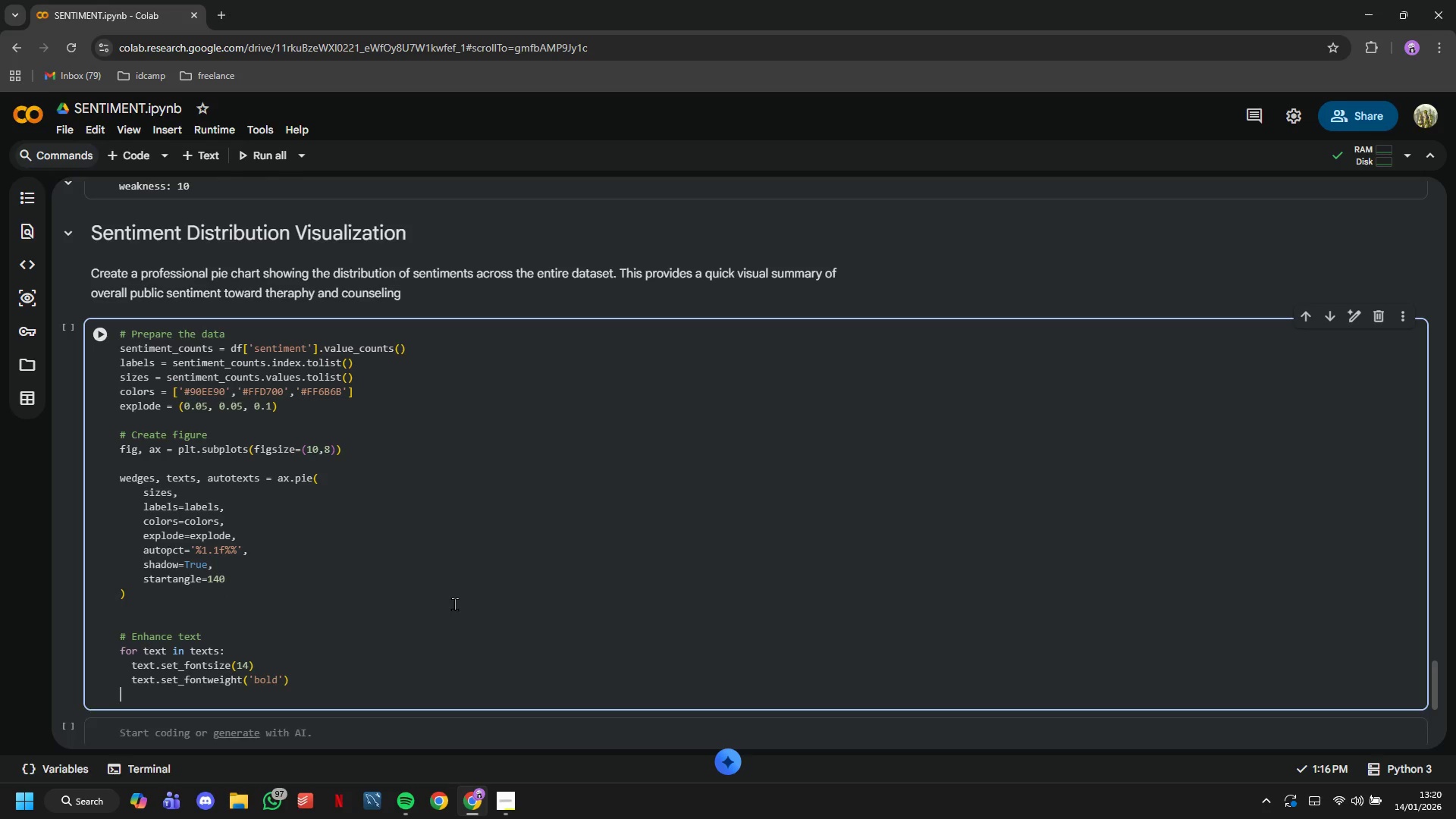 
key(Enter)
 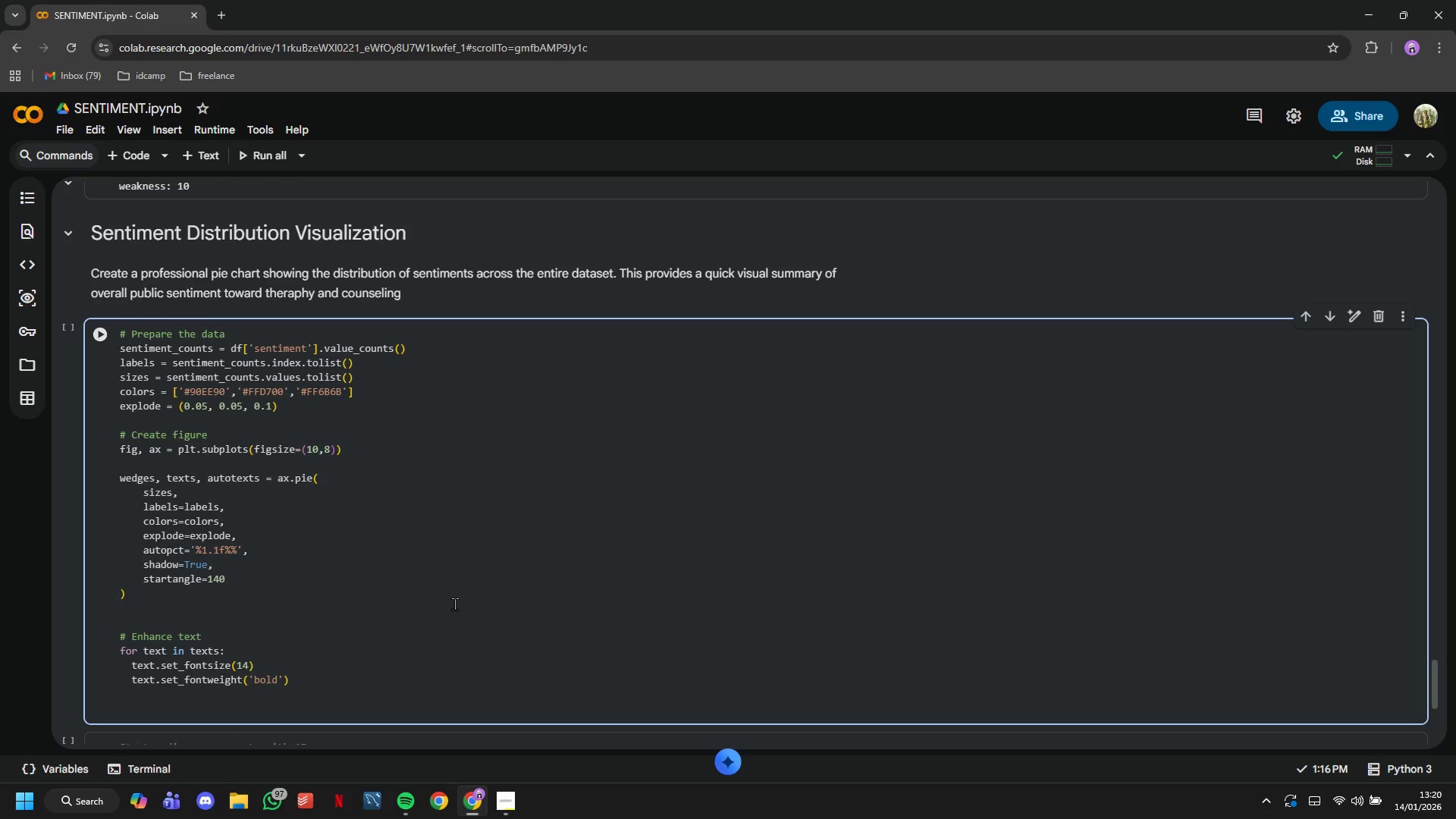 
type(for autotext in )
key(Tab)
 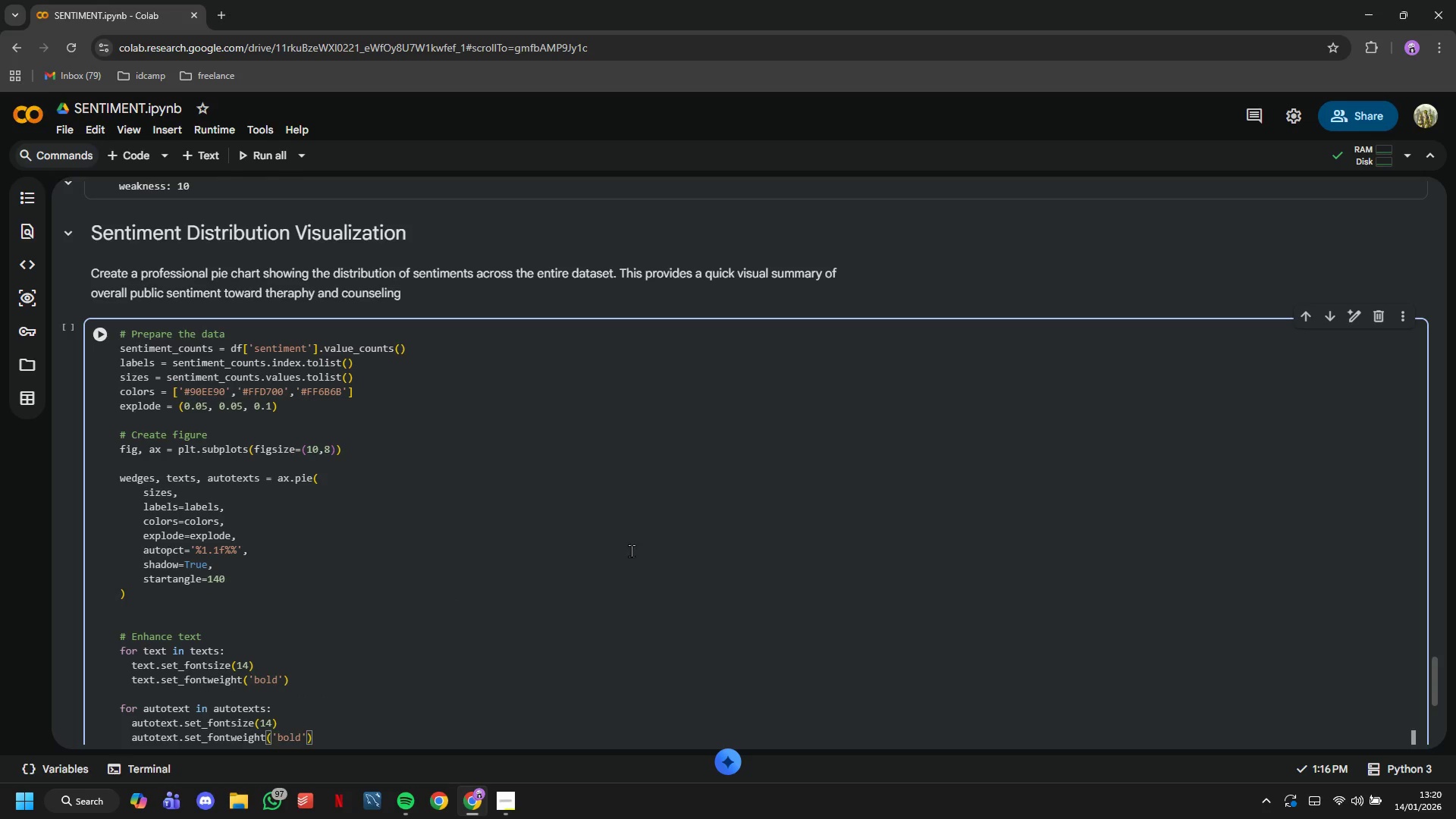 
scroll: coordinate [612, 548], scroll_direction: down, amount: 2.0
 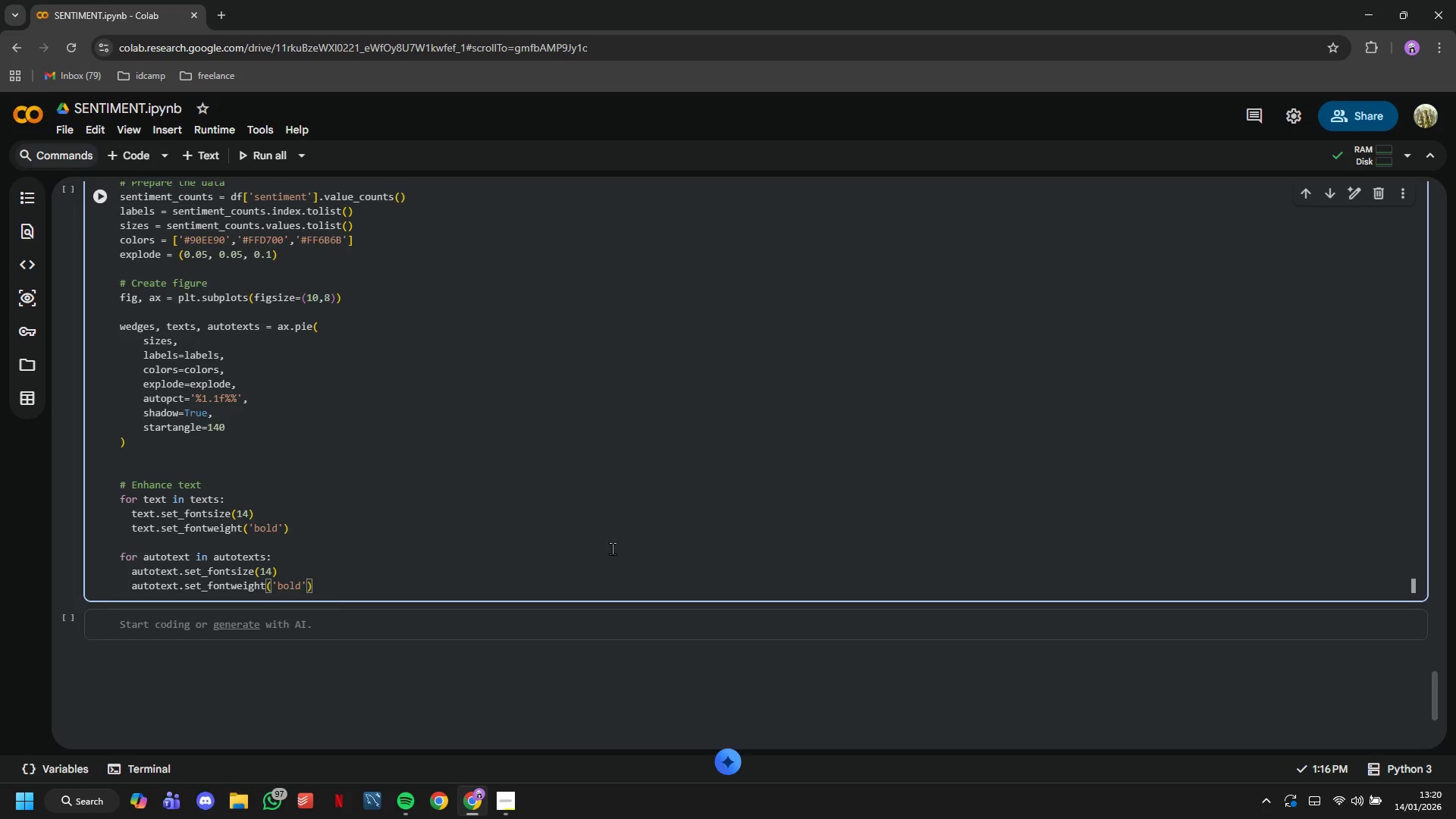 
key(Enter)
 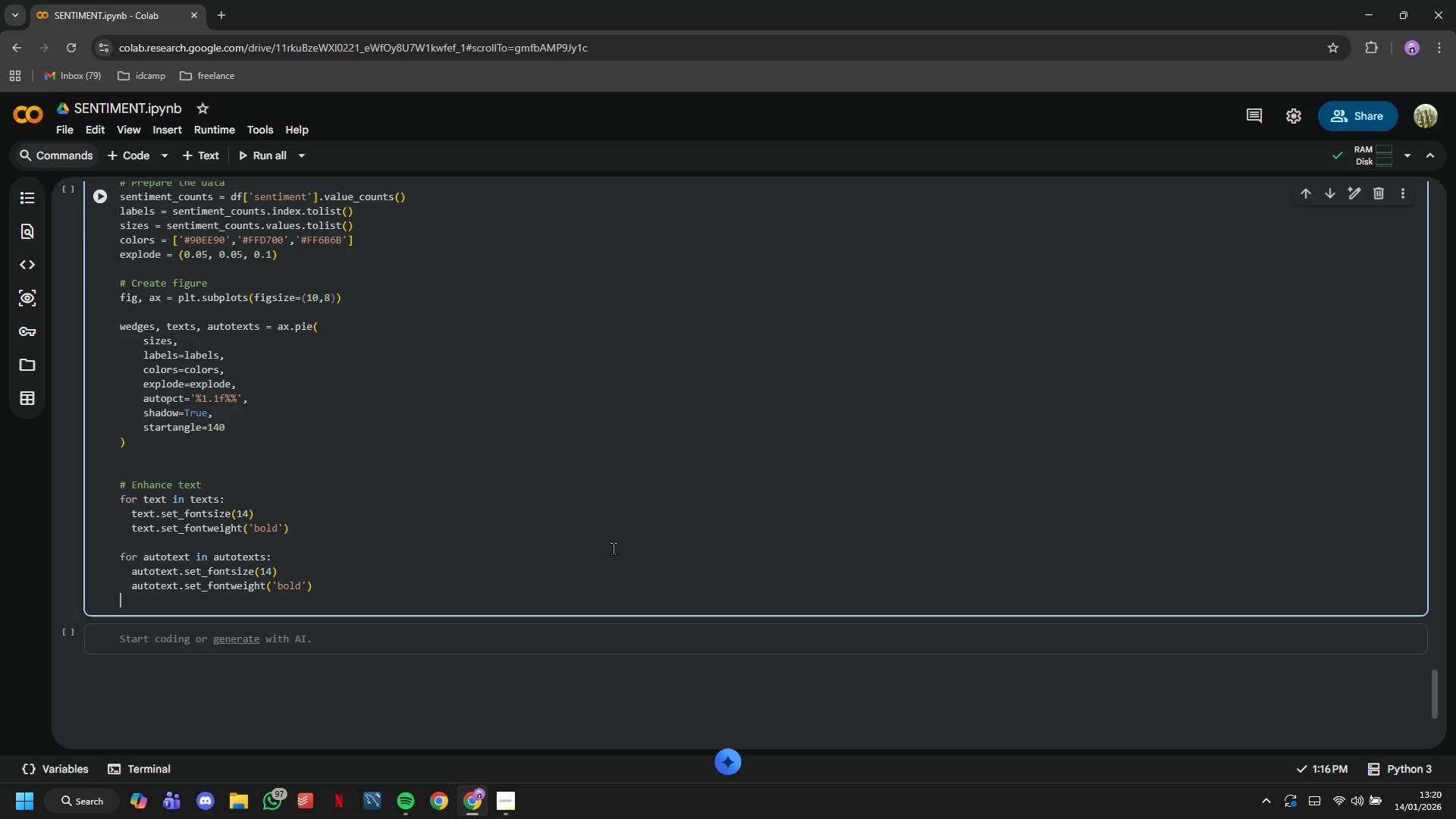 
key(Backspace)
 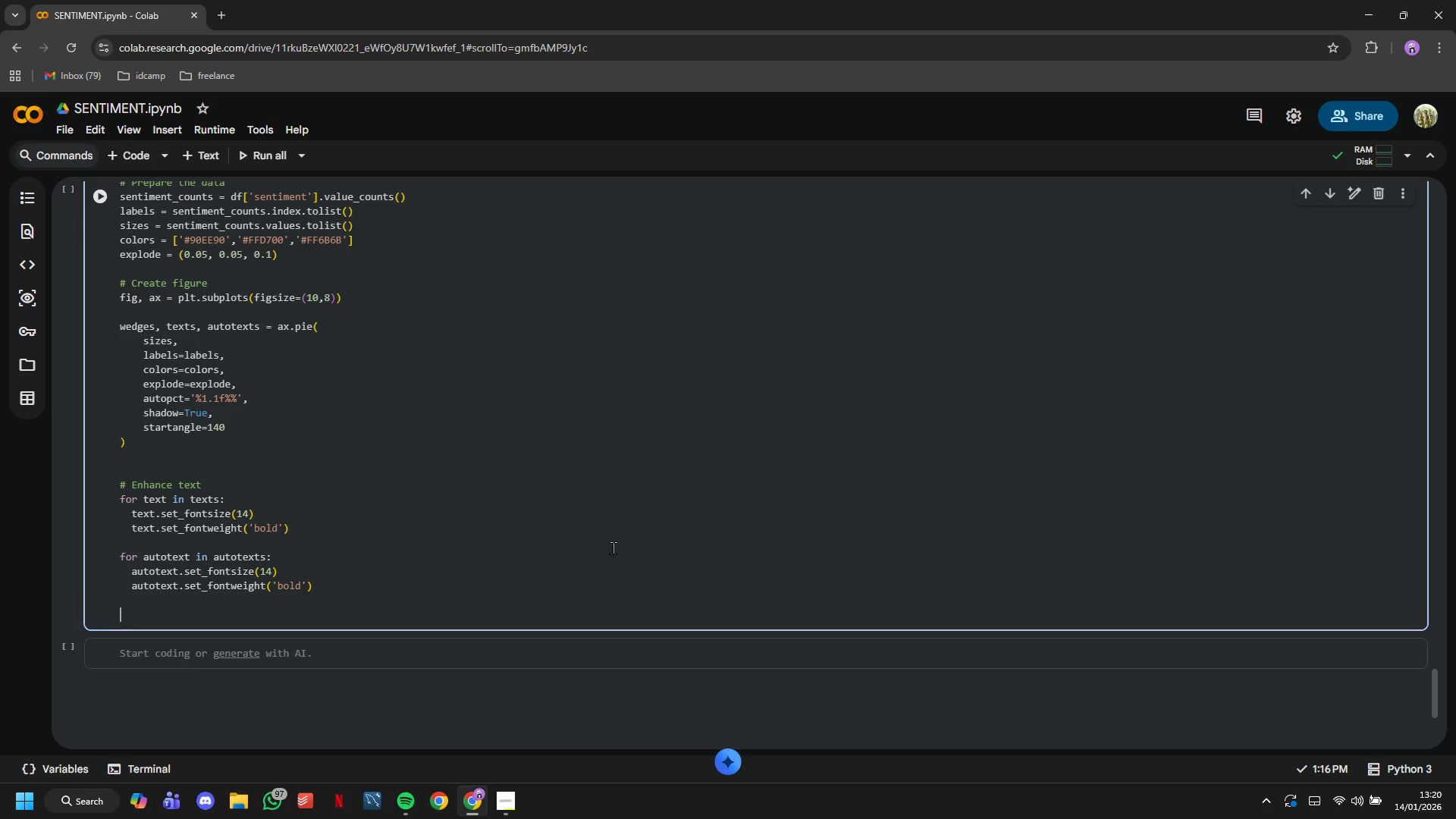 
key(Enter)
 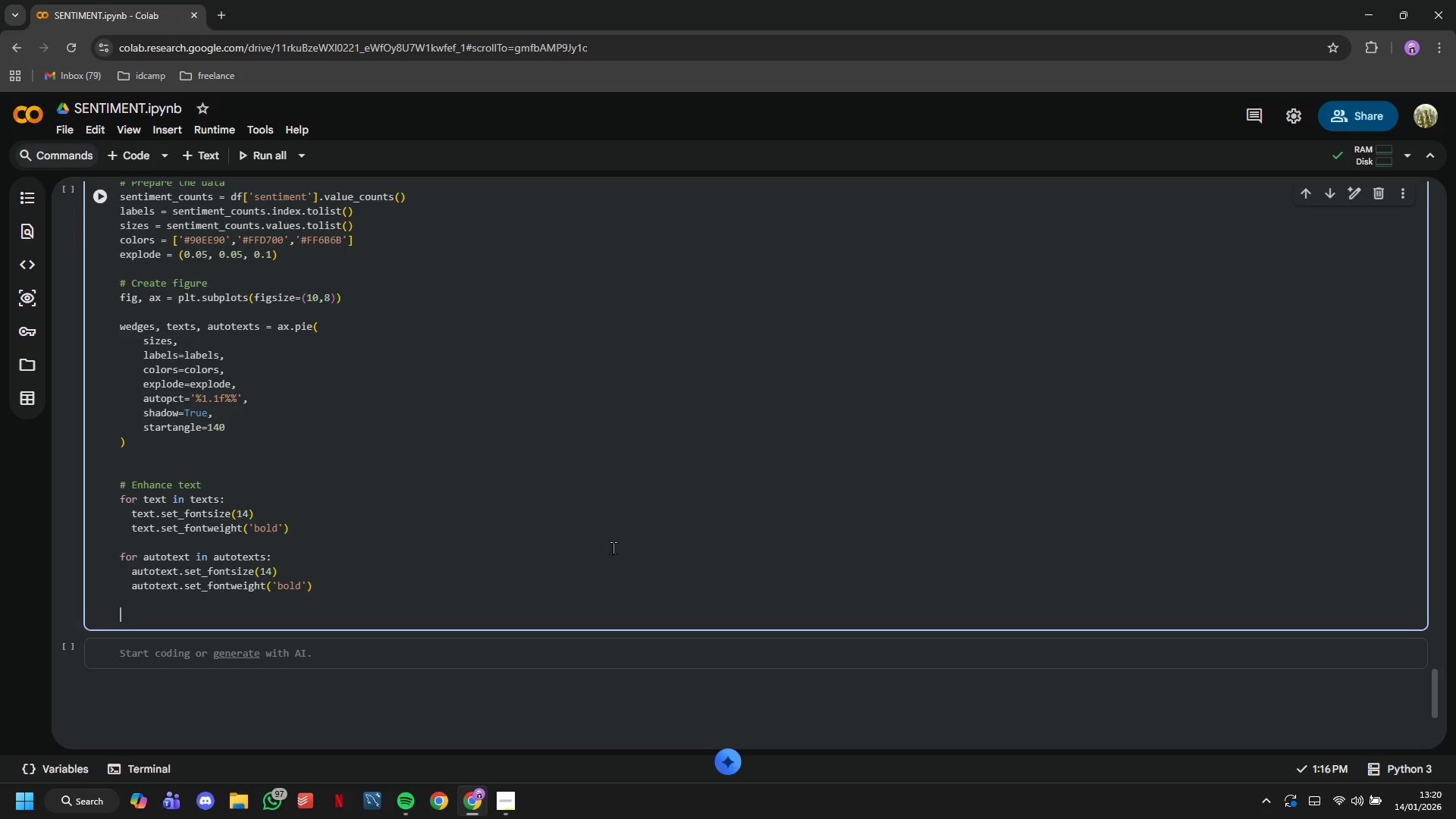 
type(ax.set_title(")
 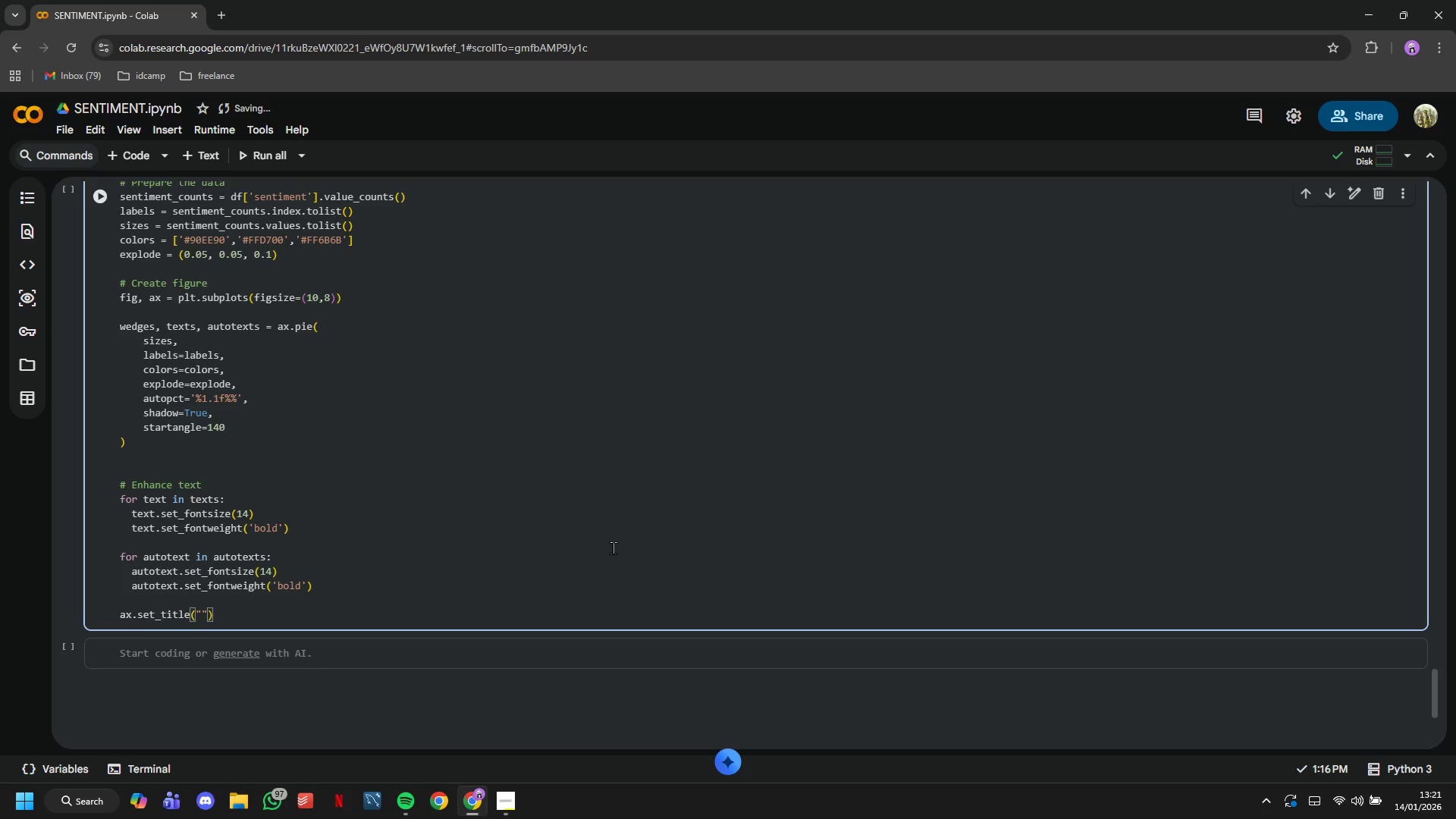 
type(Public Sentiment Distribution:\n Marriage & Family Theraphy Discourse)
 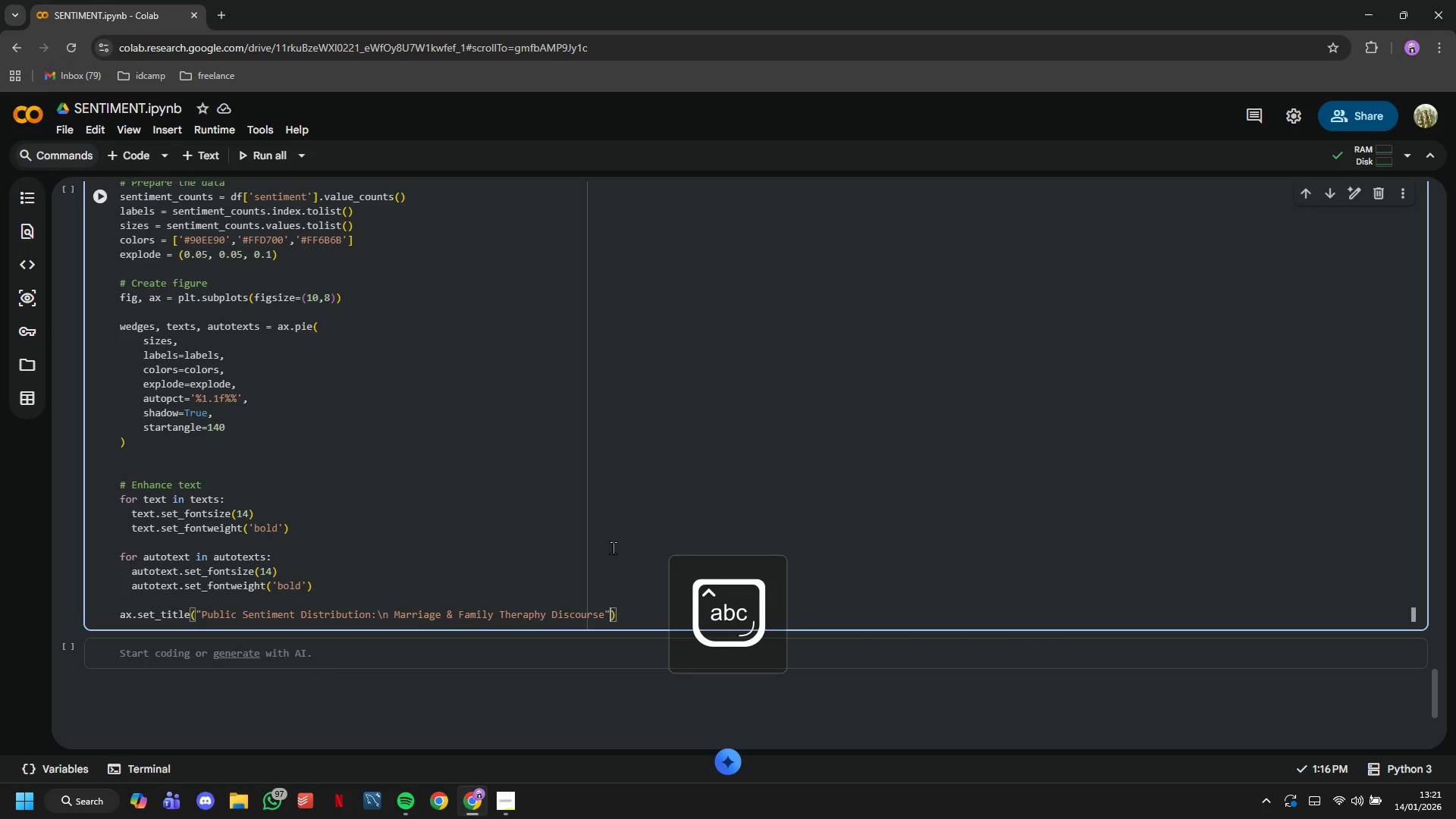 
 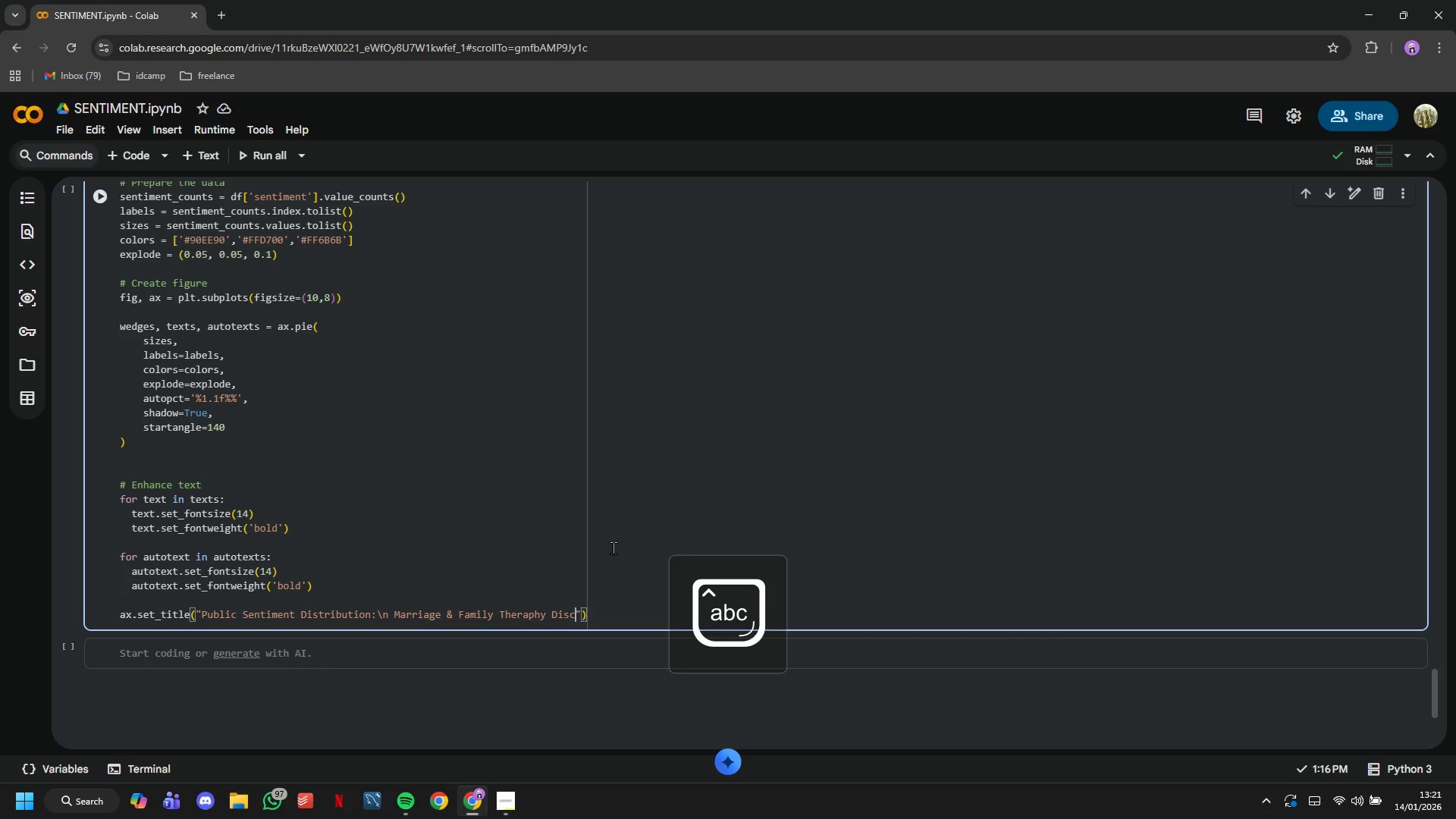 
key(ArrowRight)
 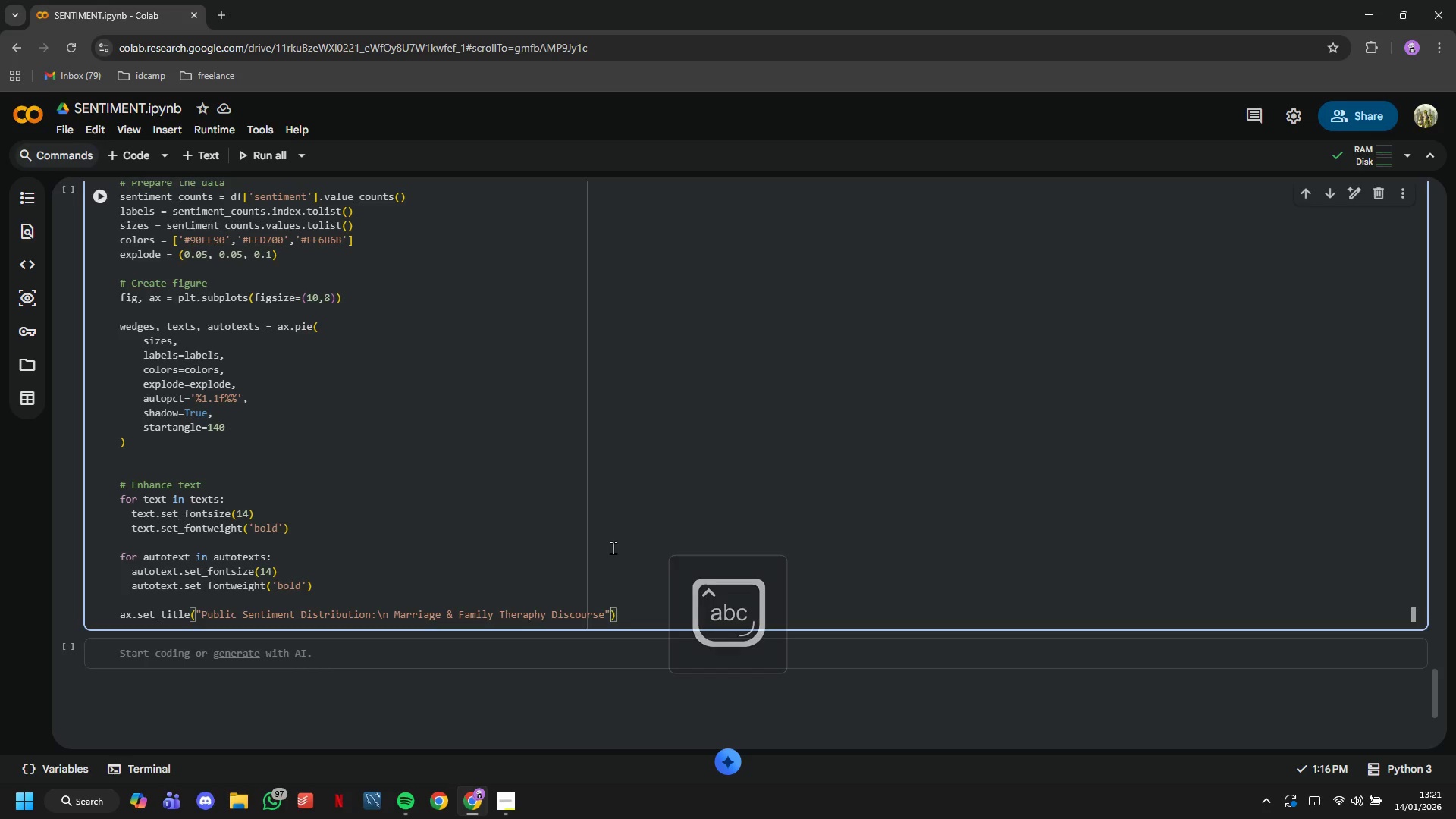 
key(Comma)
 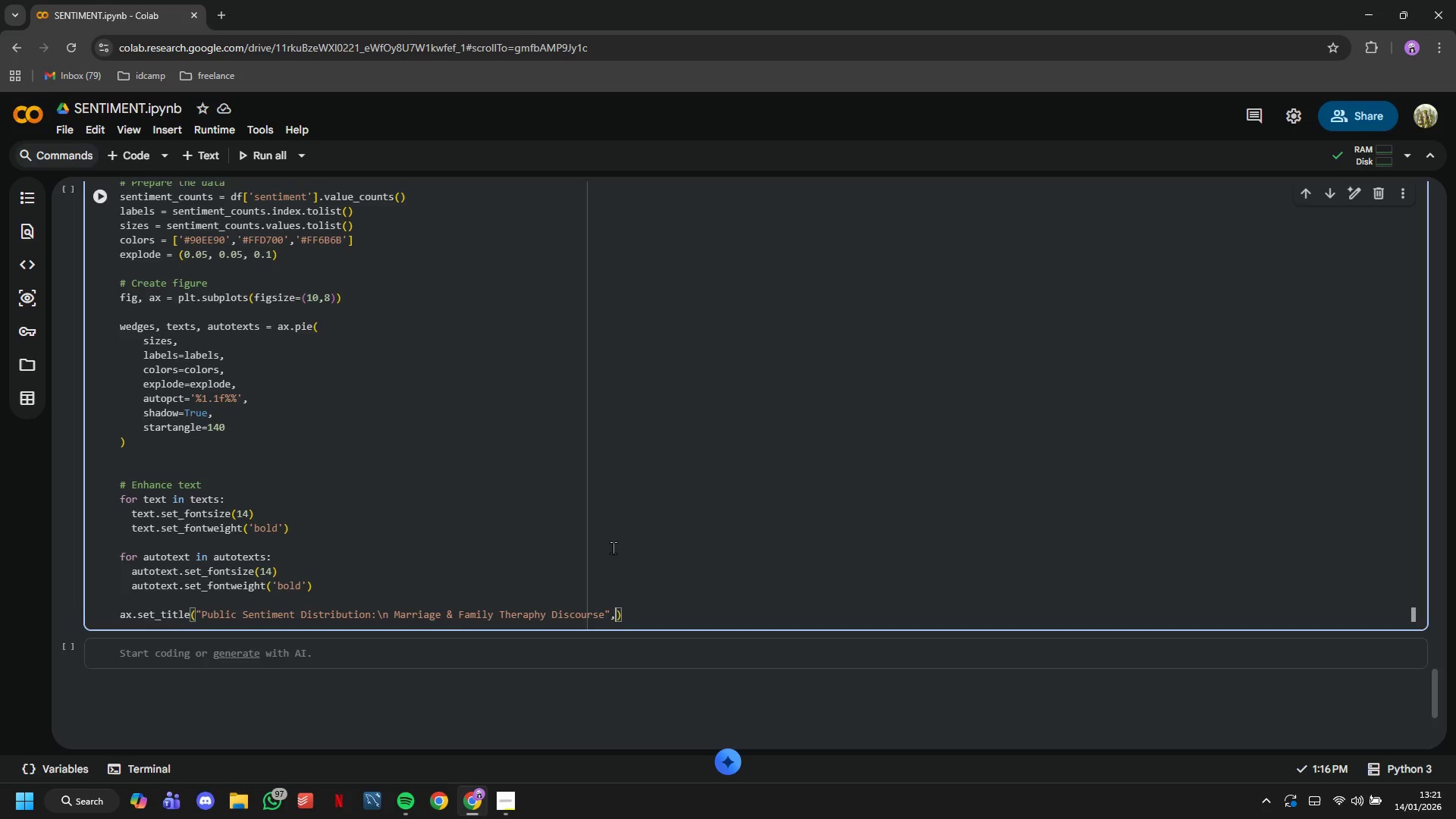 
key(Enter)
 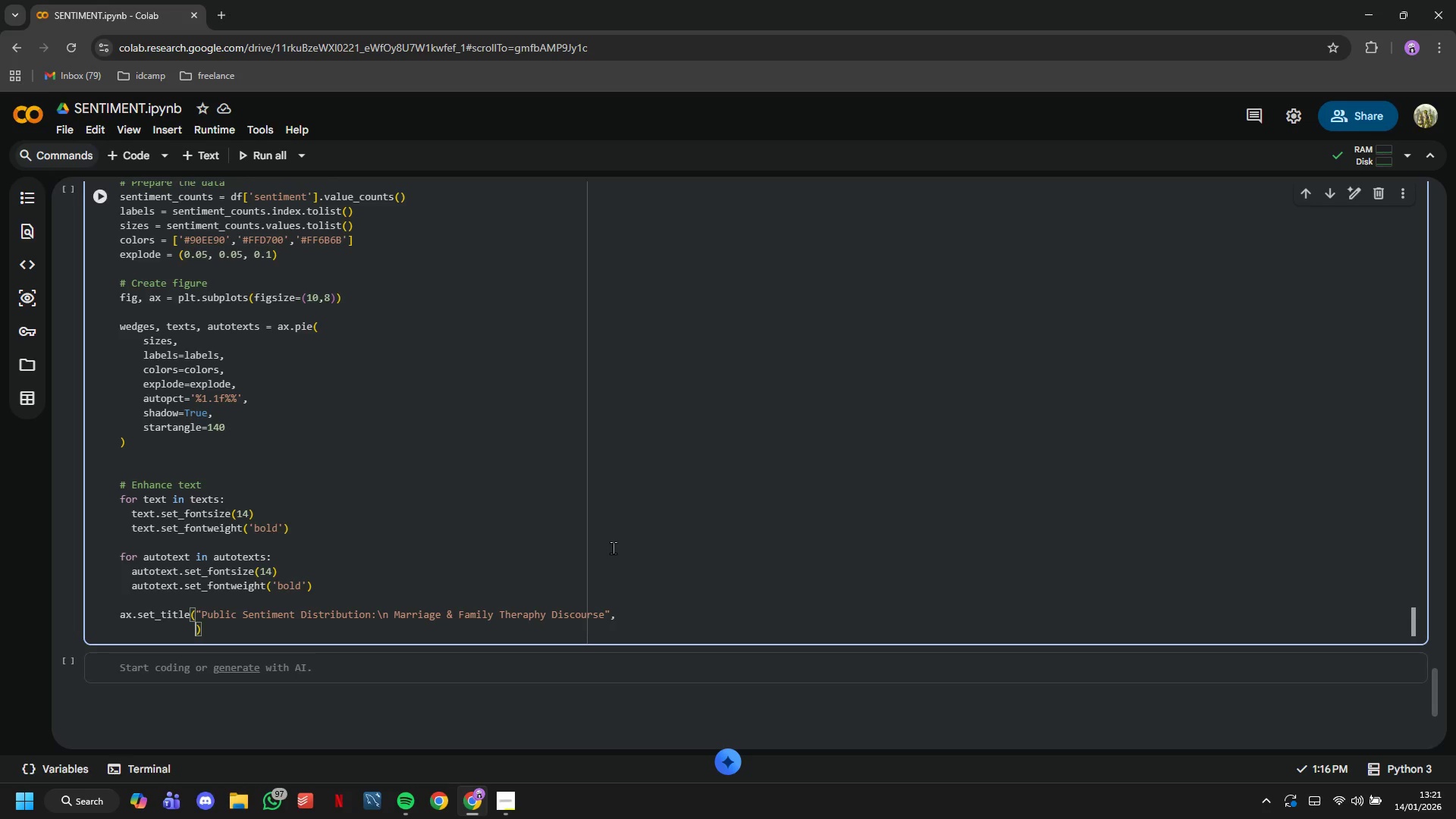 
type(fontsize=16, fontweight='bold)
 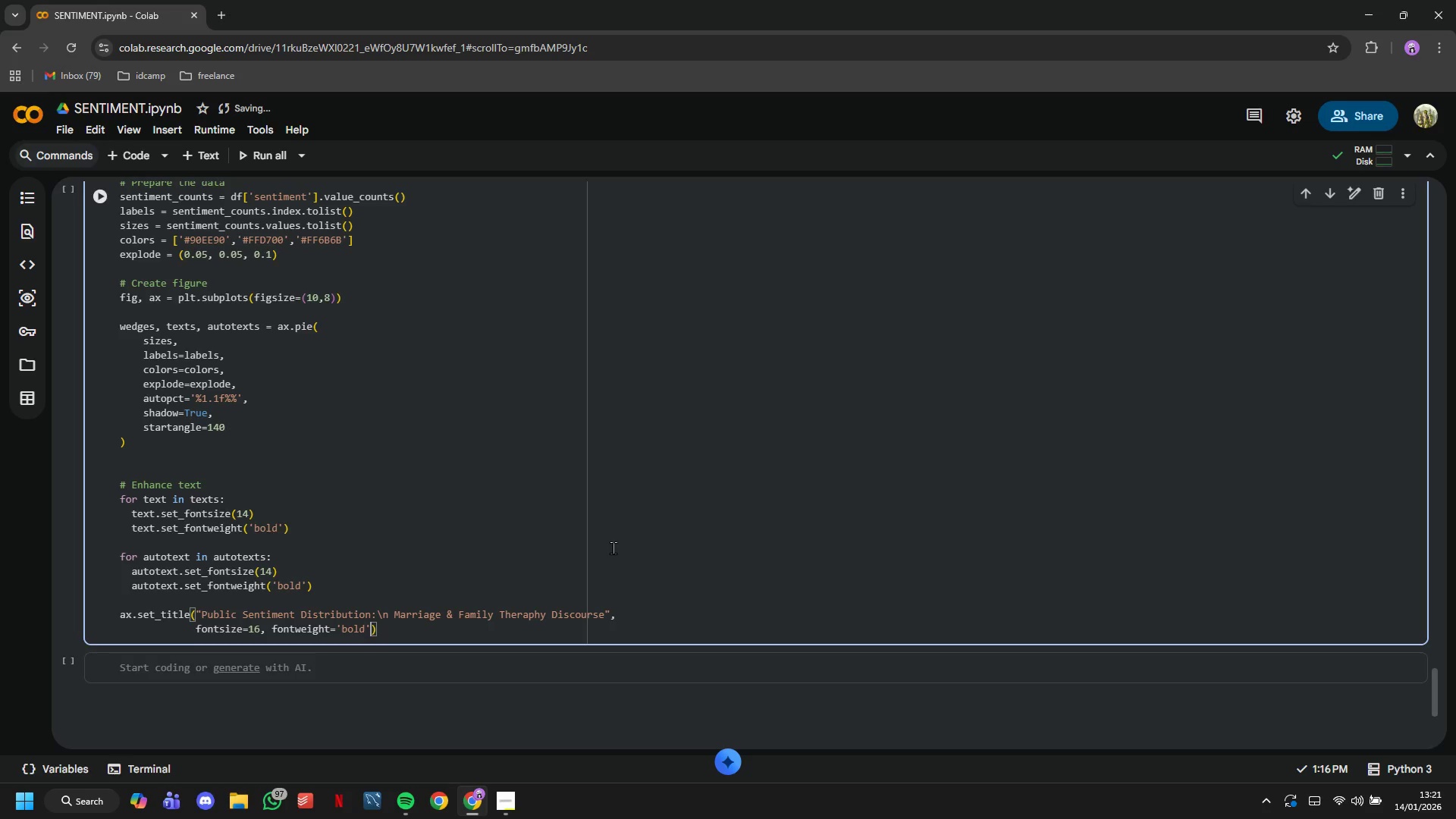 
key(ArrowRight)
 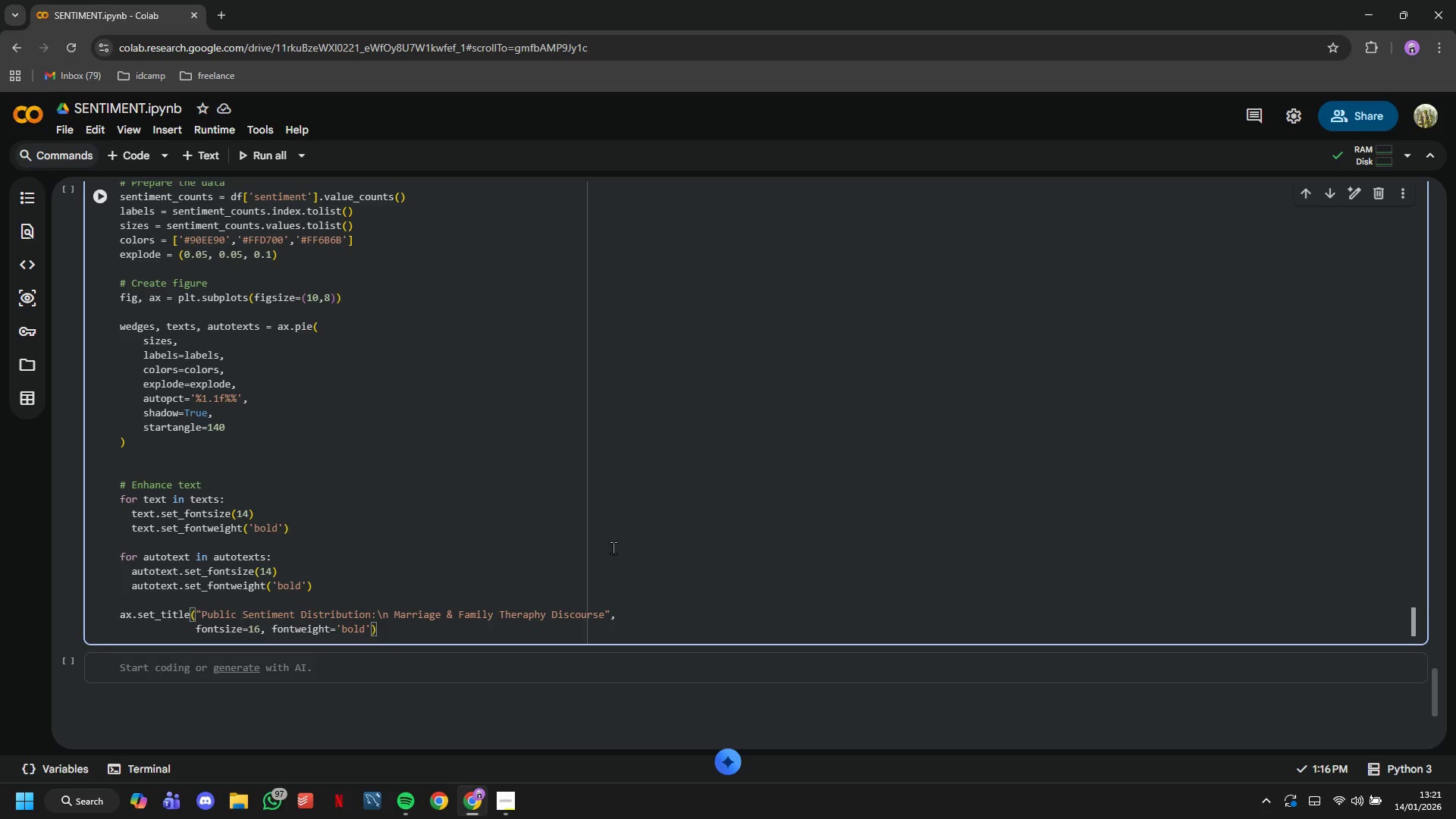 
type(, pad=20)
 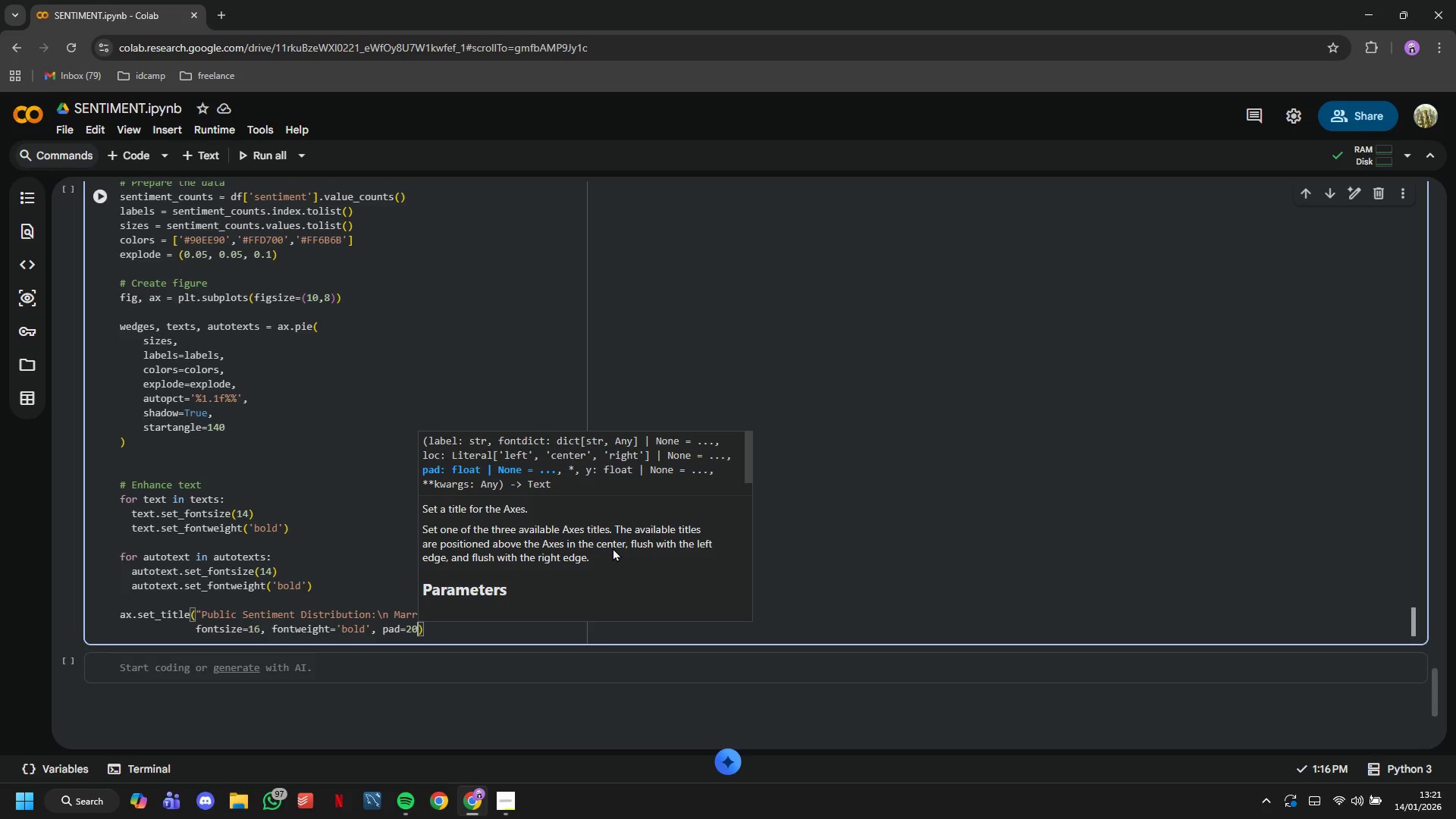 
key(ArrowRight)
 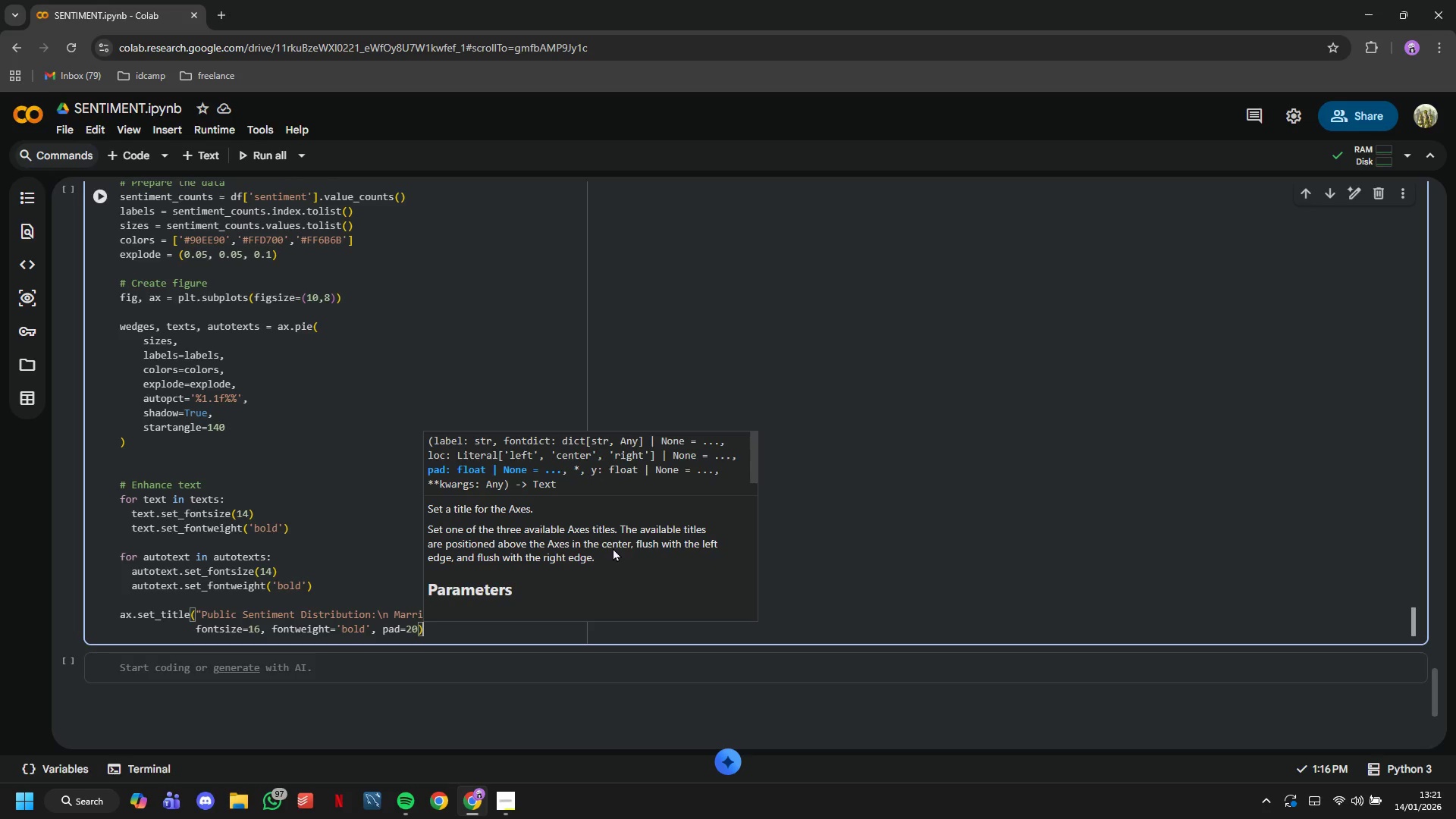 
key(ArrowRight)
 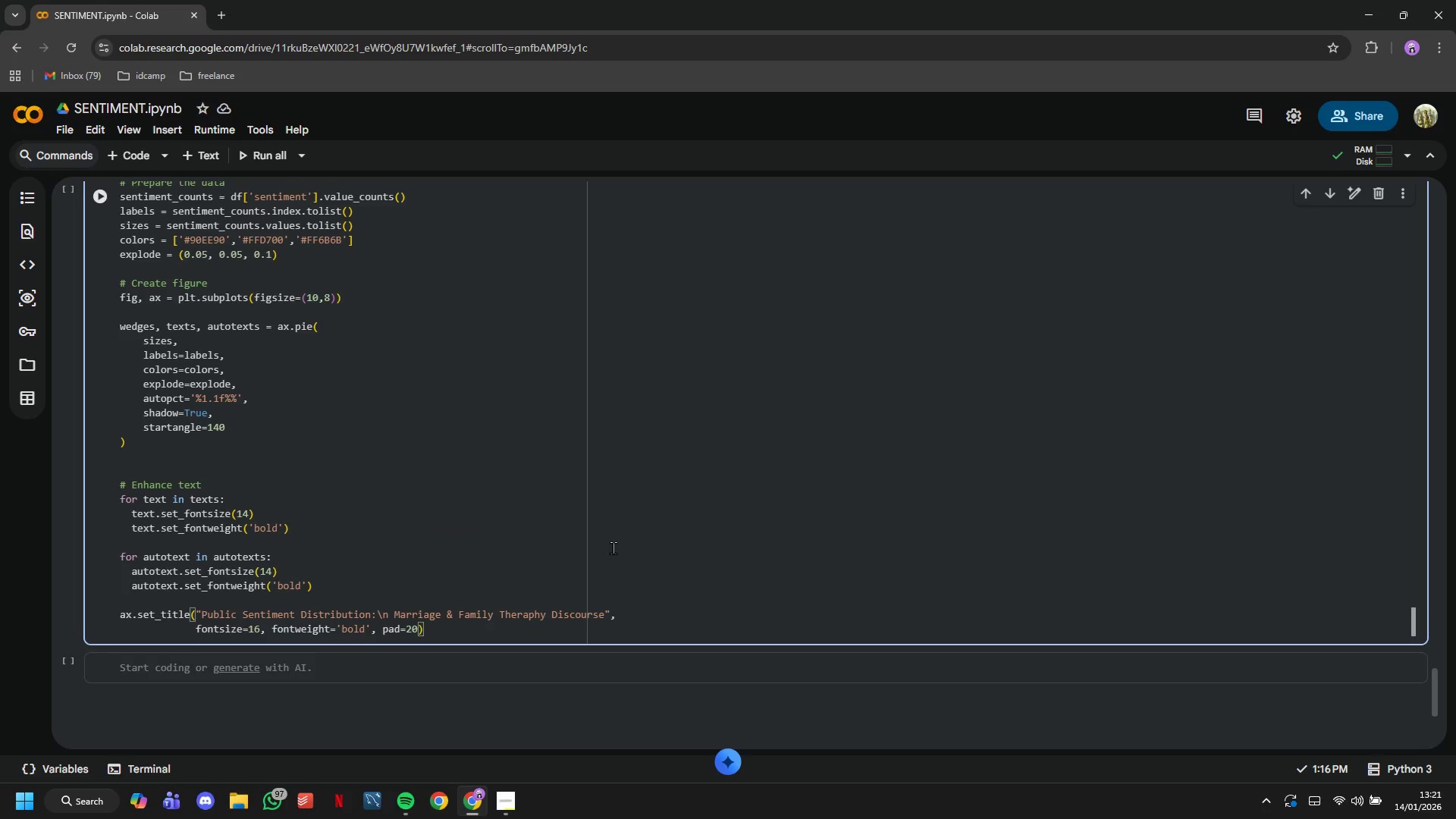 
key(ArrowRight)
 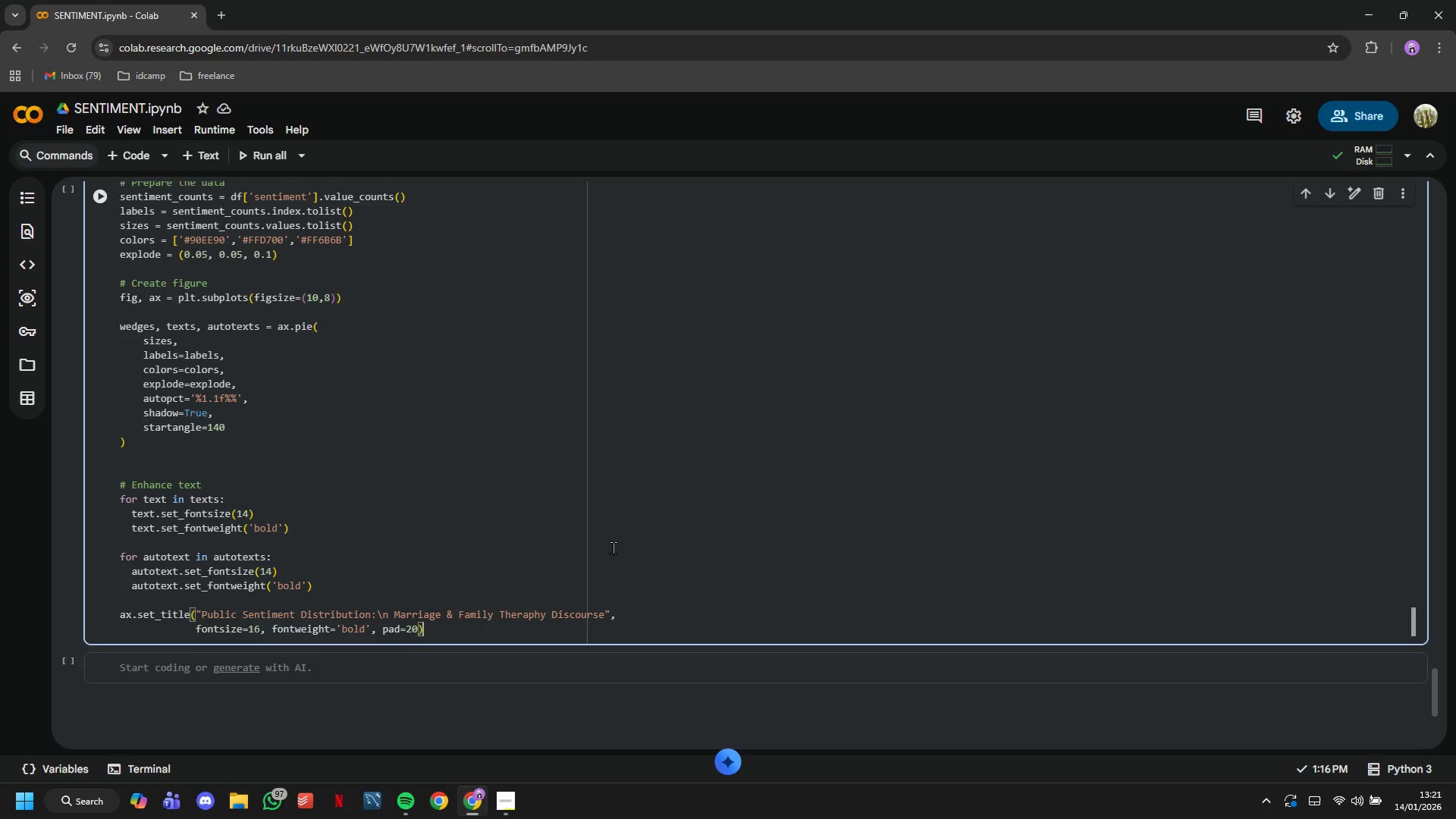 
key(Enter)
 